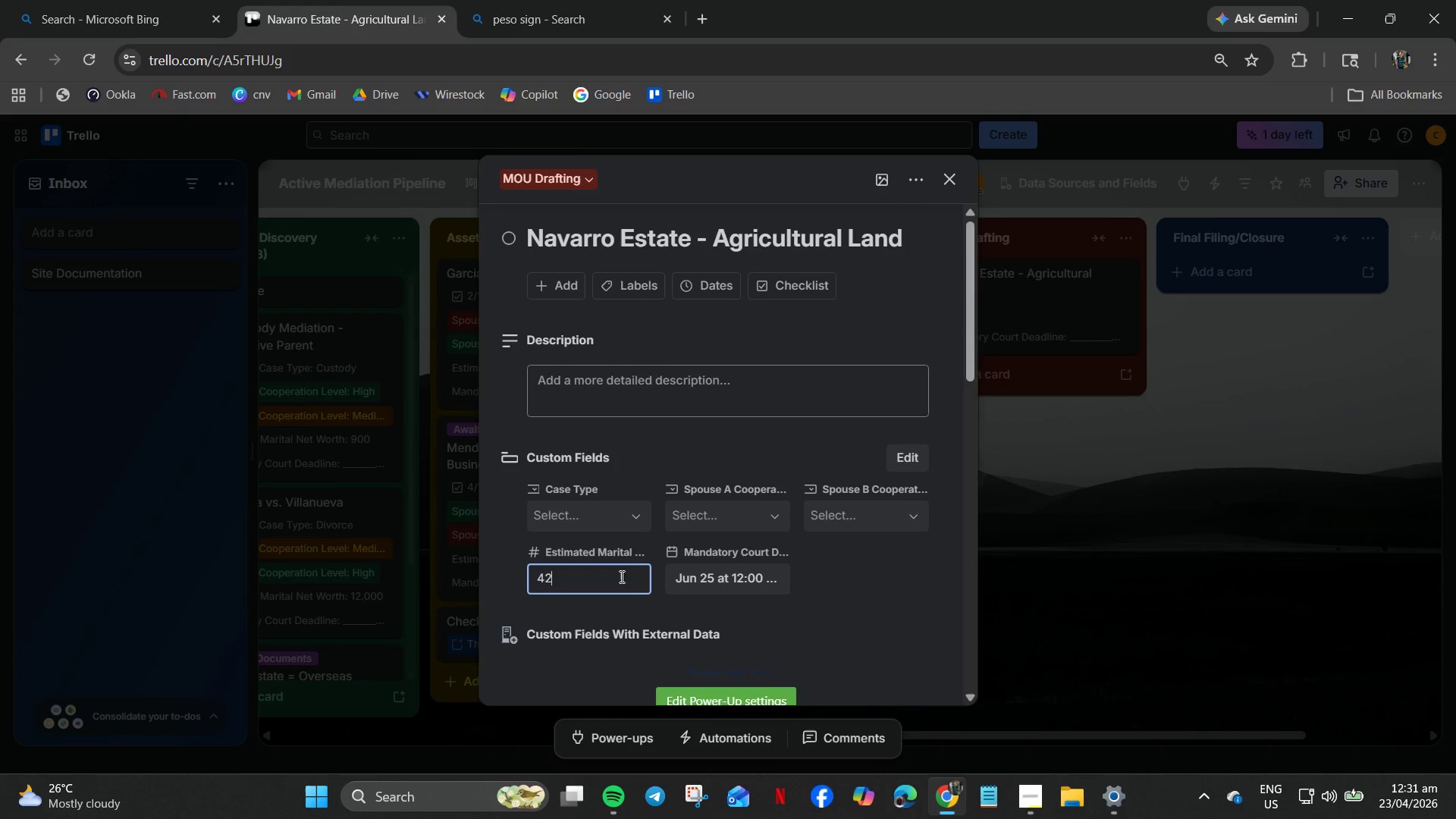 
key(Numpad0)
 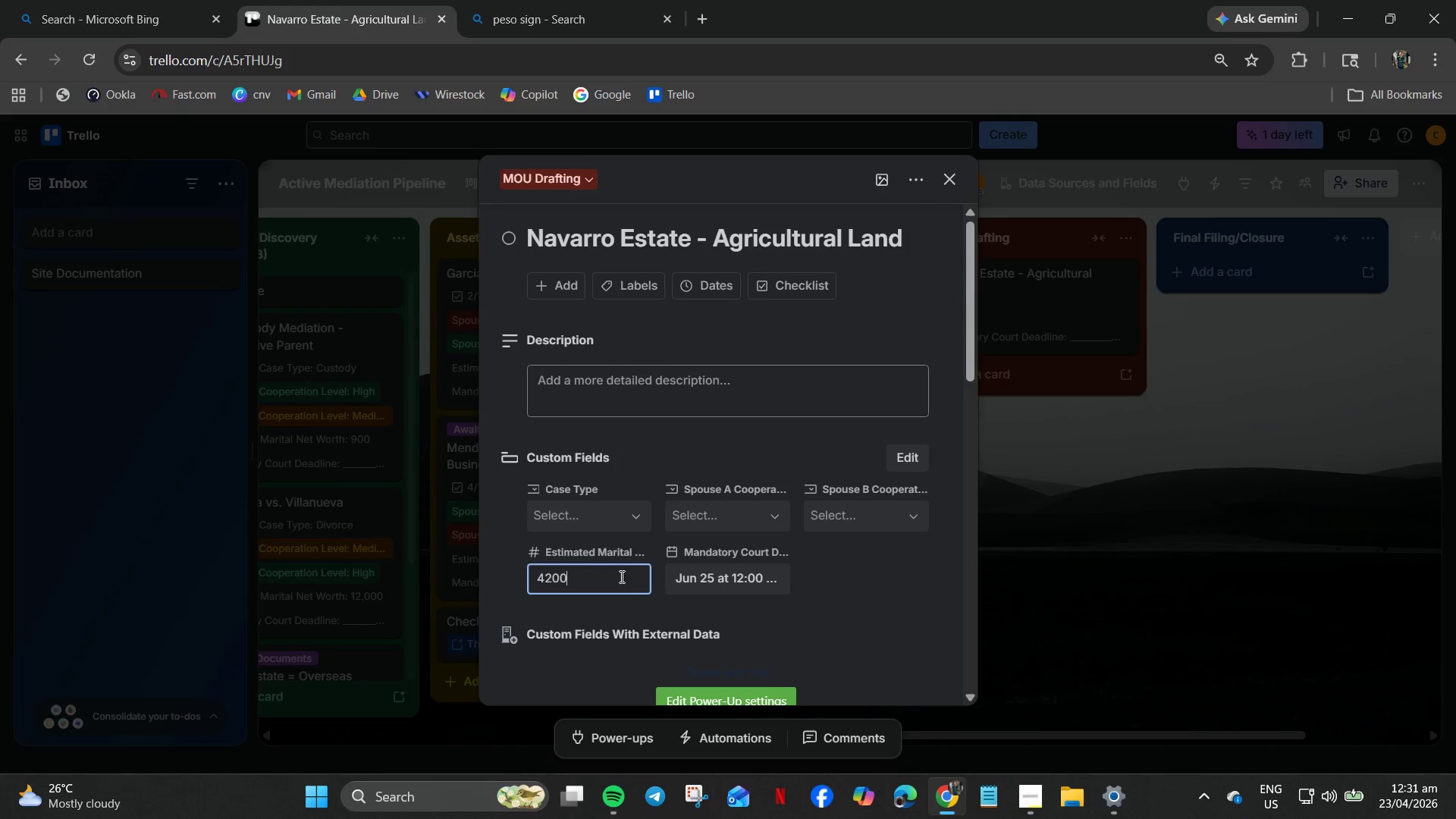 
key(Numpad0)
 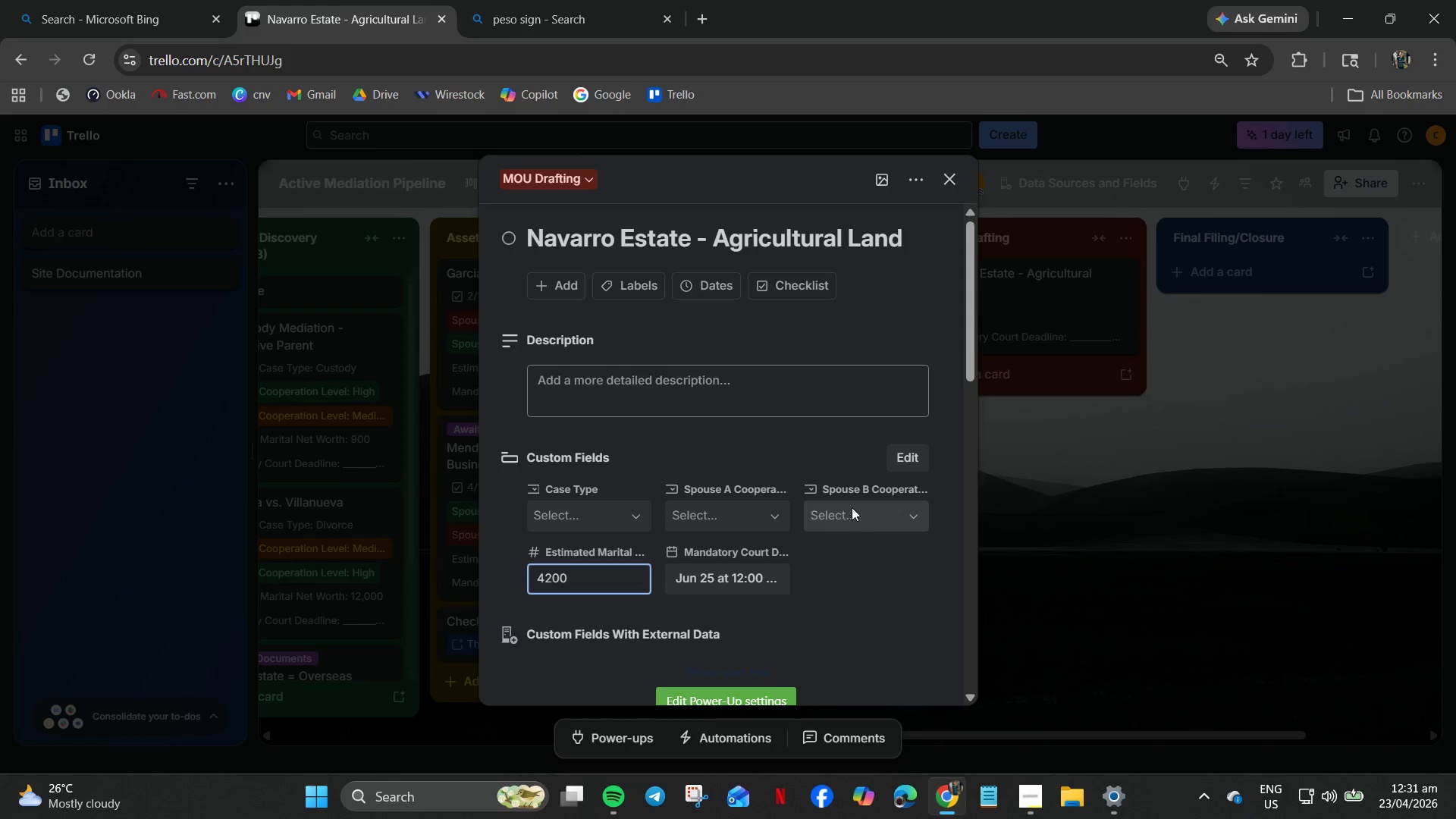 
wait(8.17)
 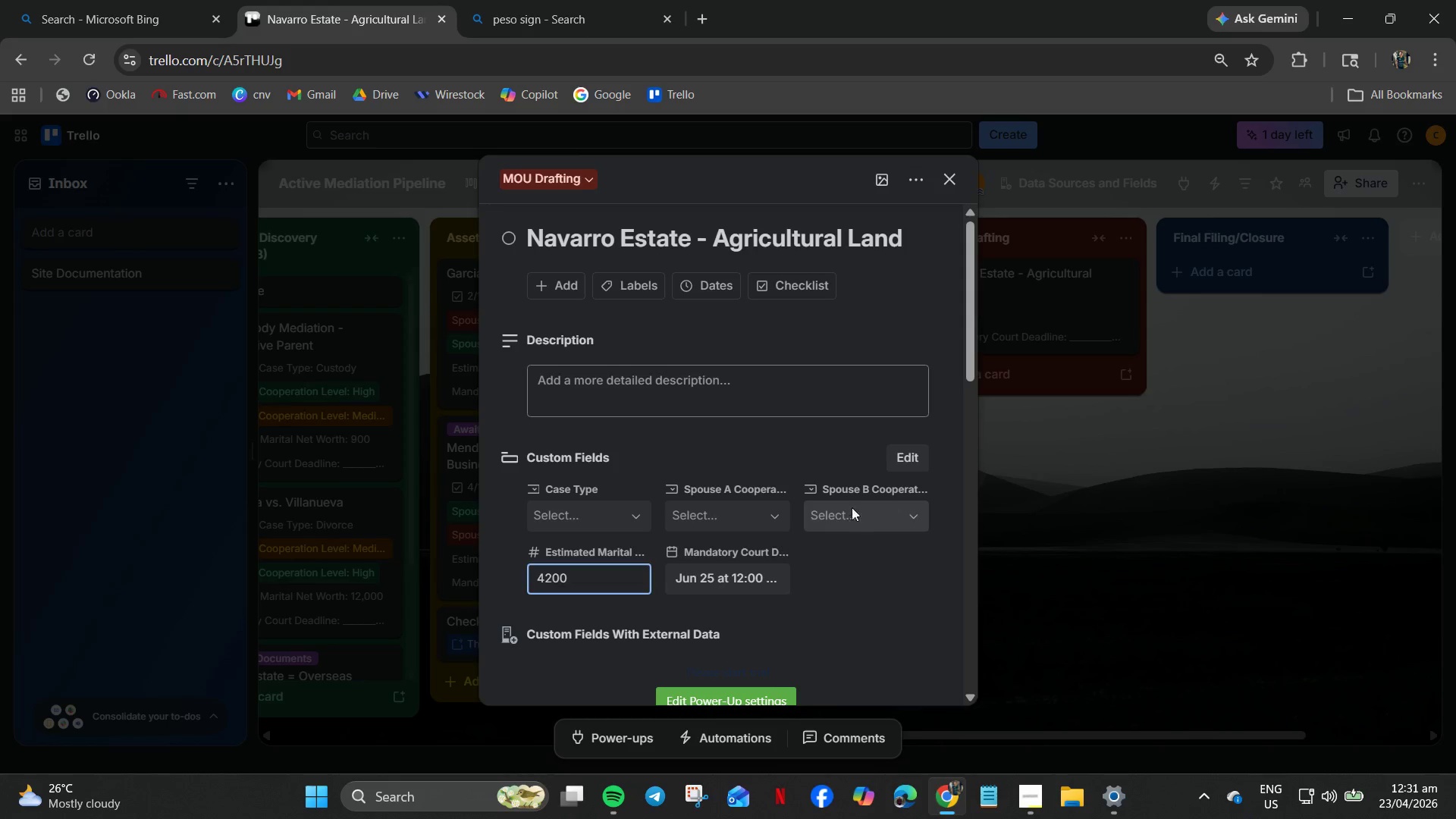 
left_click([625, 517])
 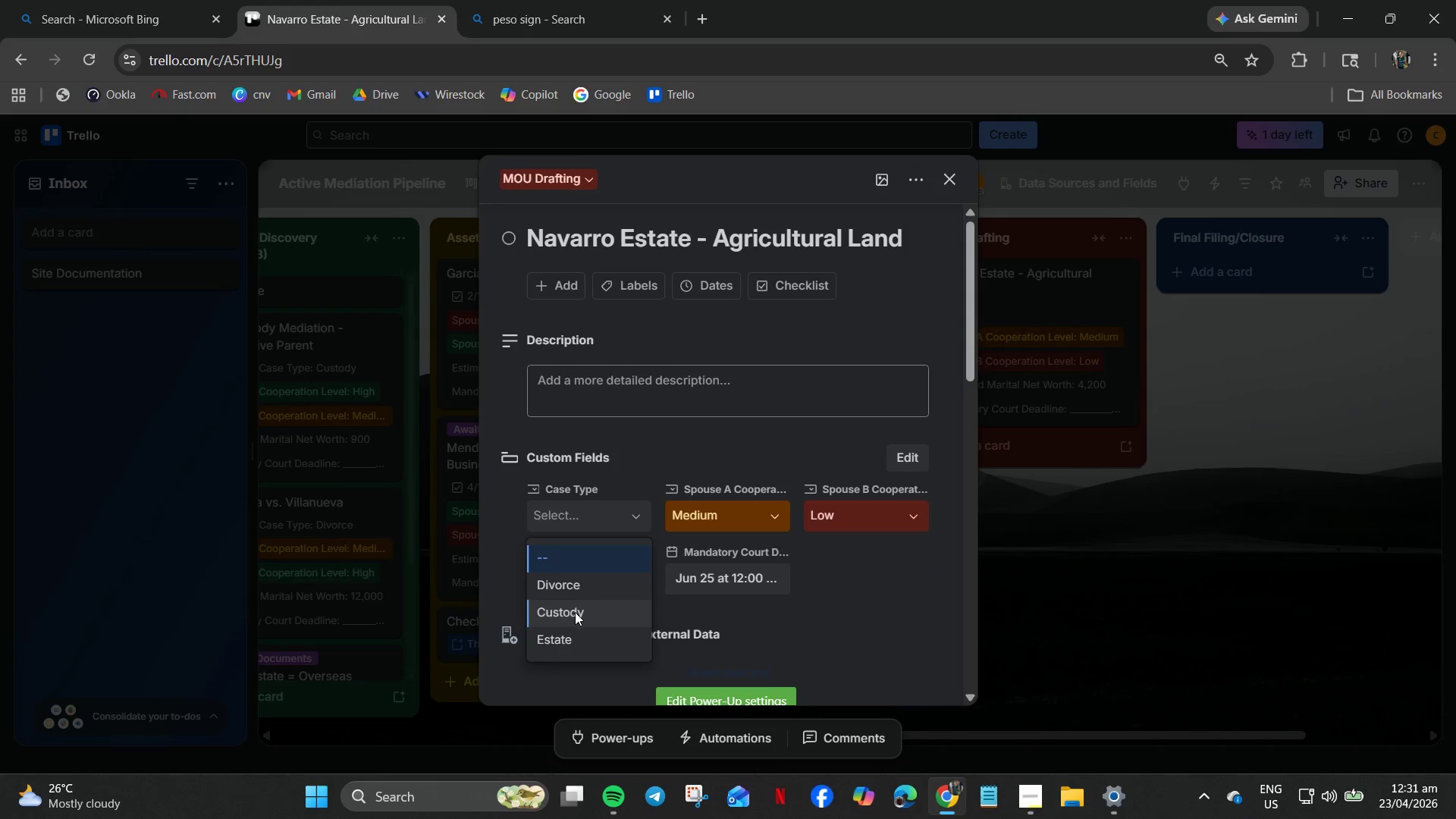 
left_click([556, 641])
 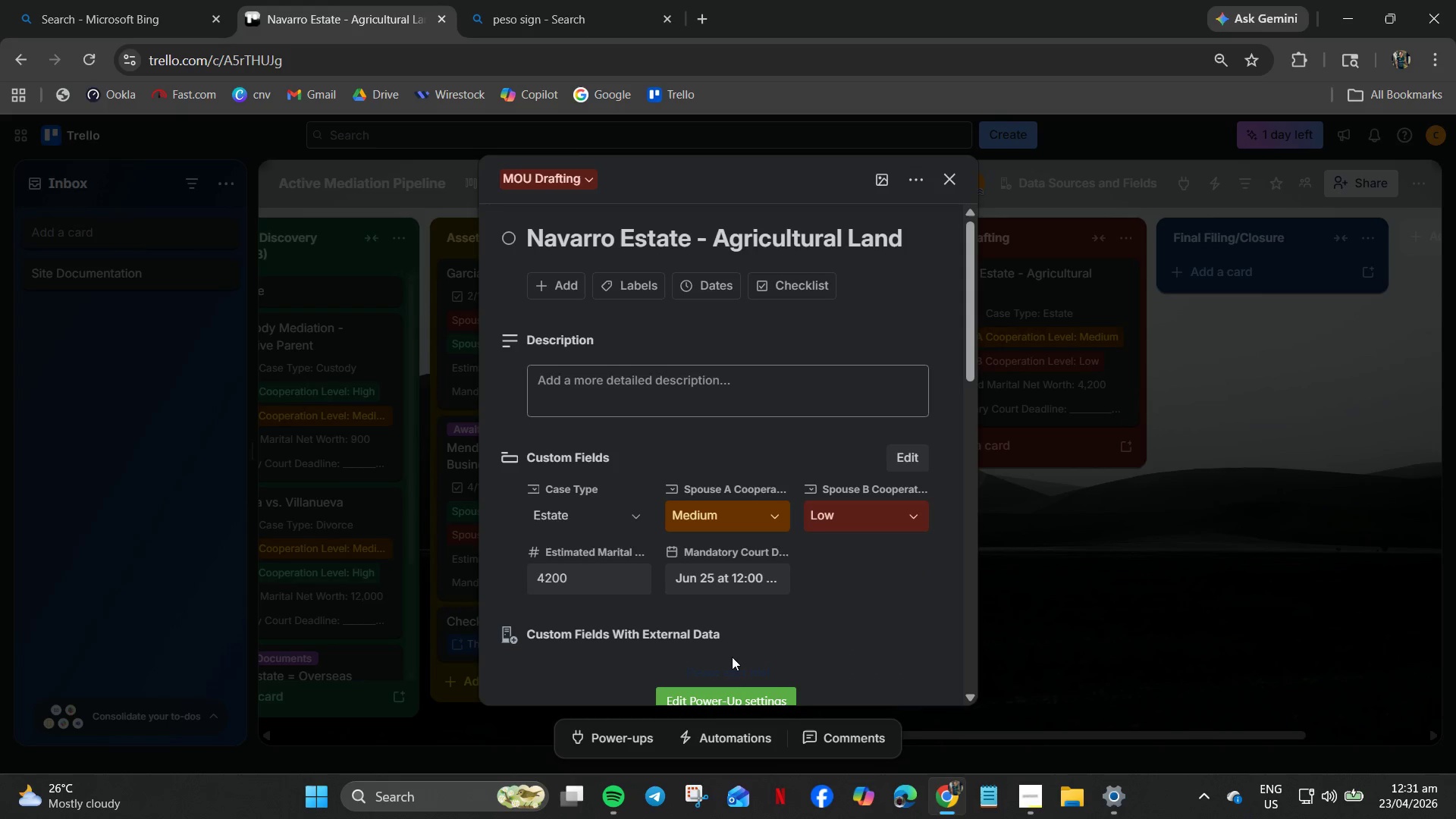 
scroll: coordinate [733, 654], scroll_direction: down, amount: 4.0
 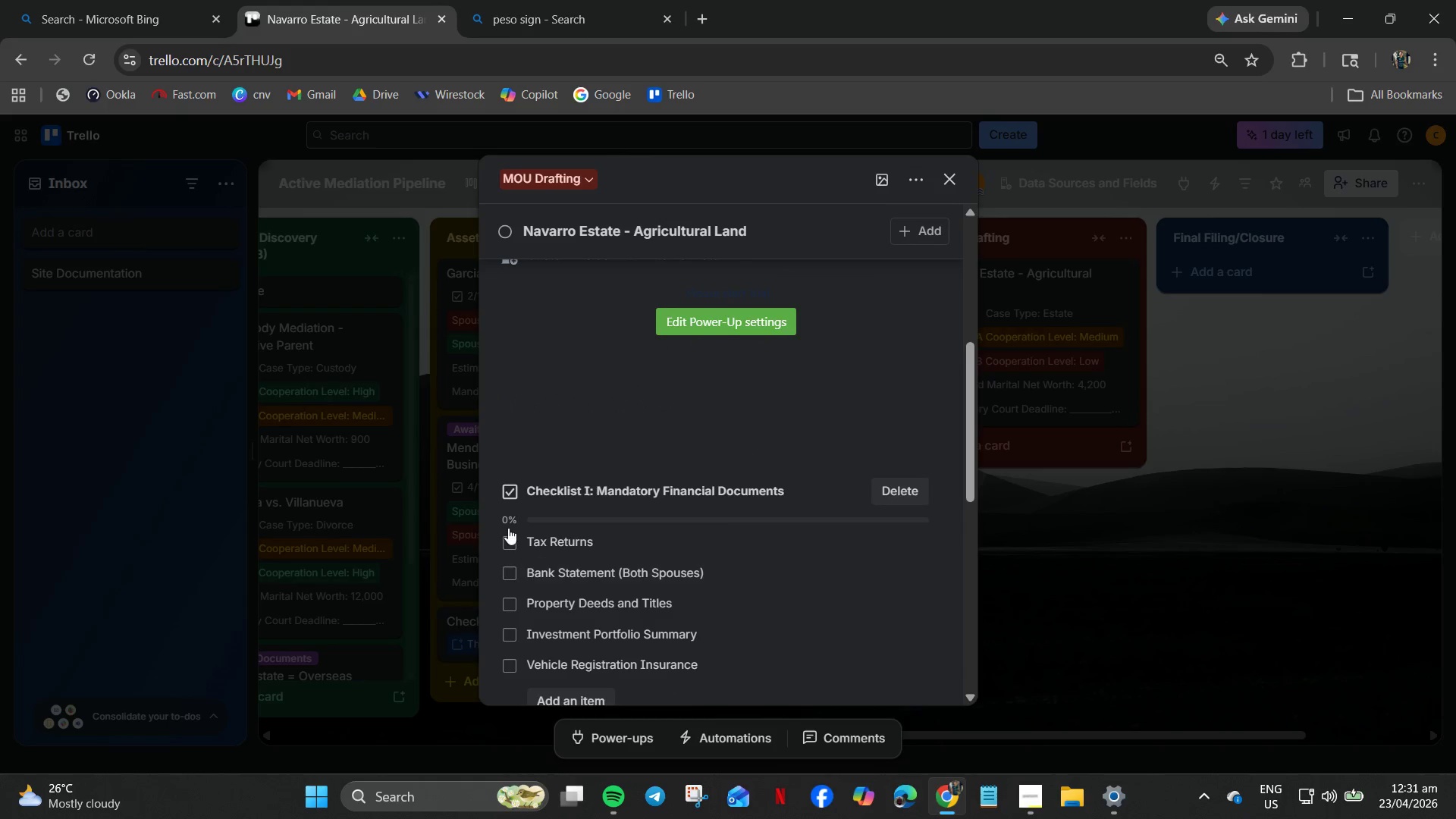 
left_click_drag(start_coordinate=[508, 528], to_coordinate=[510, 534])
 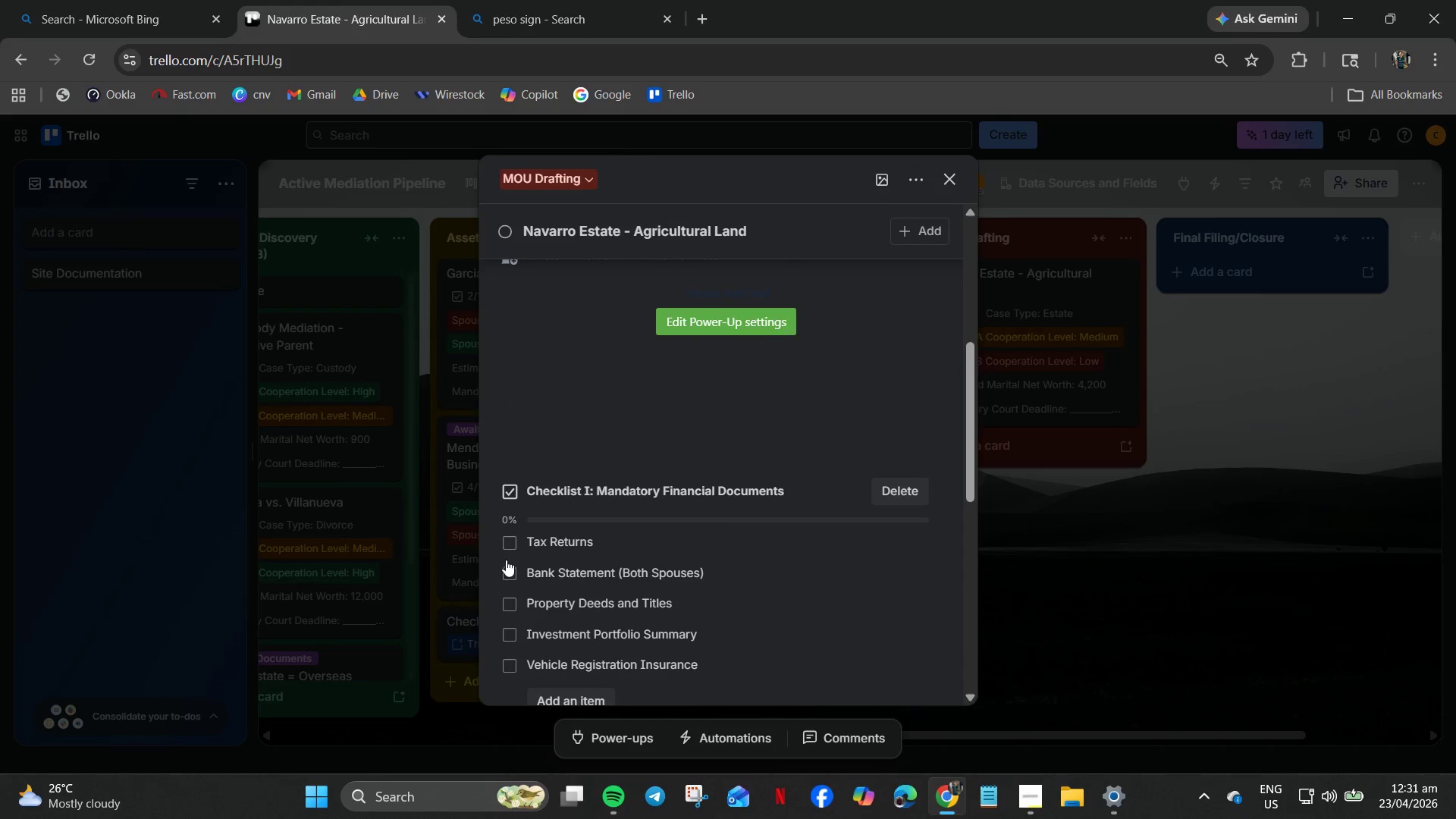 
left_click([507, 563])
 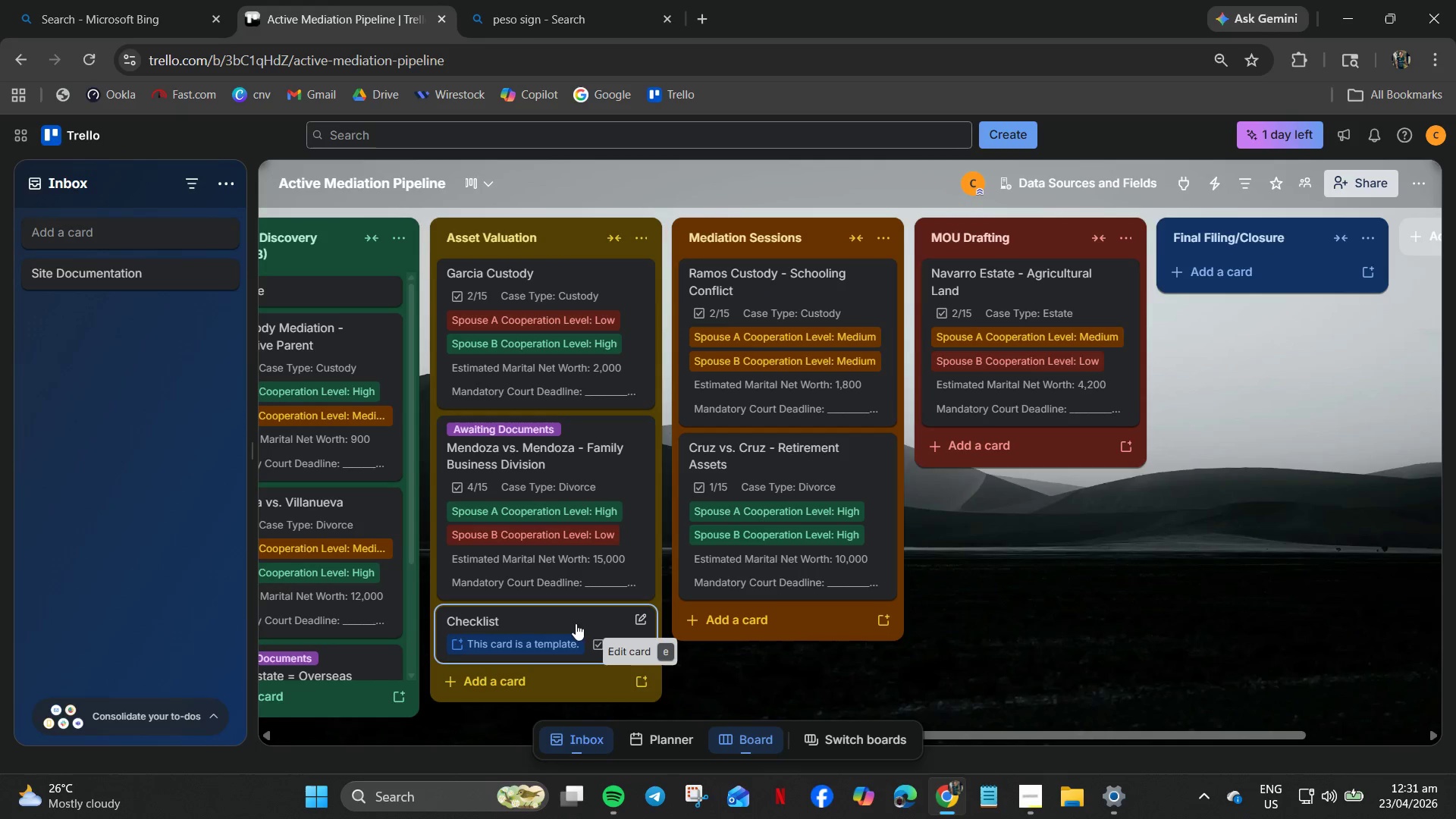 
wait(7.95)
 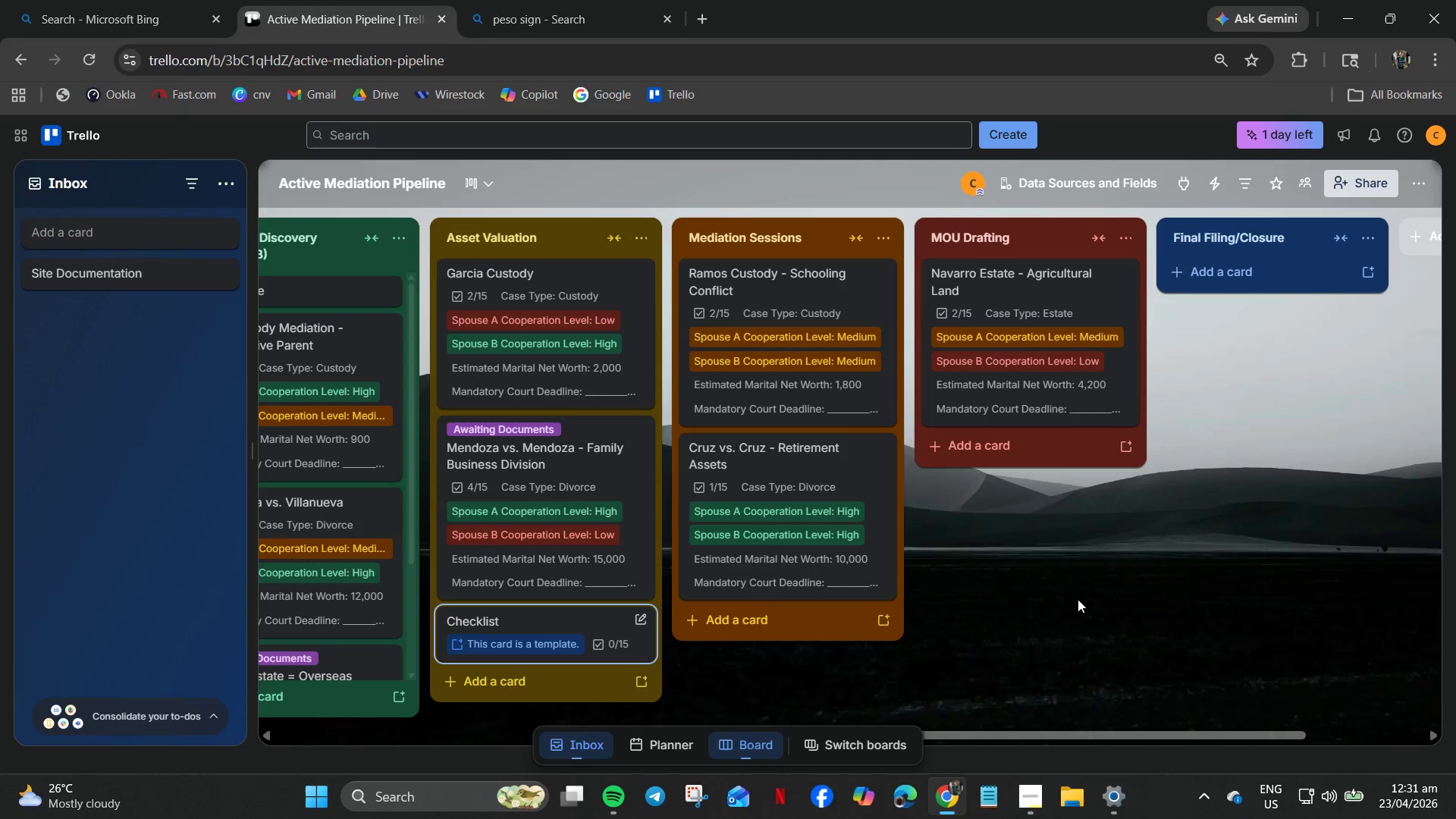 
left_click_drag(start_coordinate=[843, 240], to_coordinate=[839, 235])
 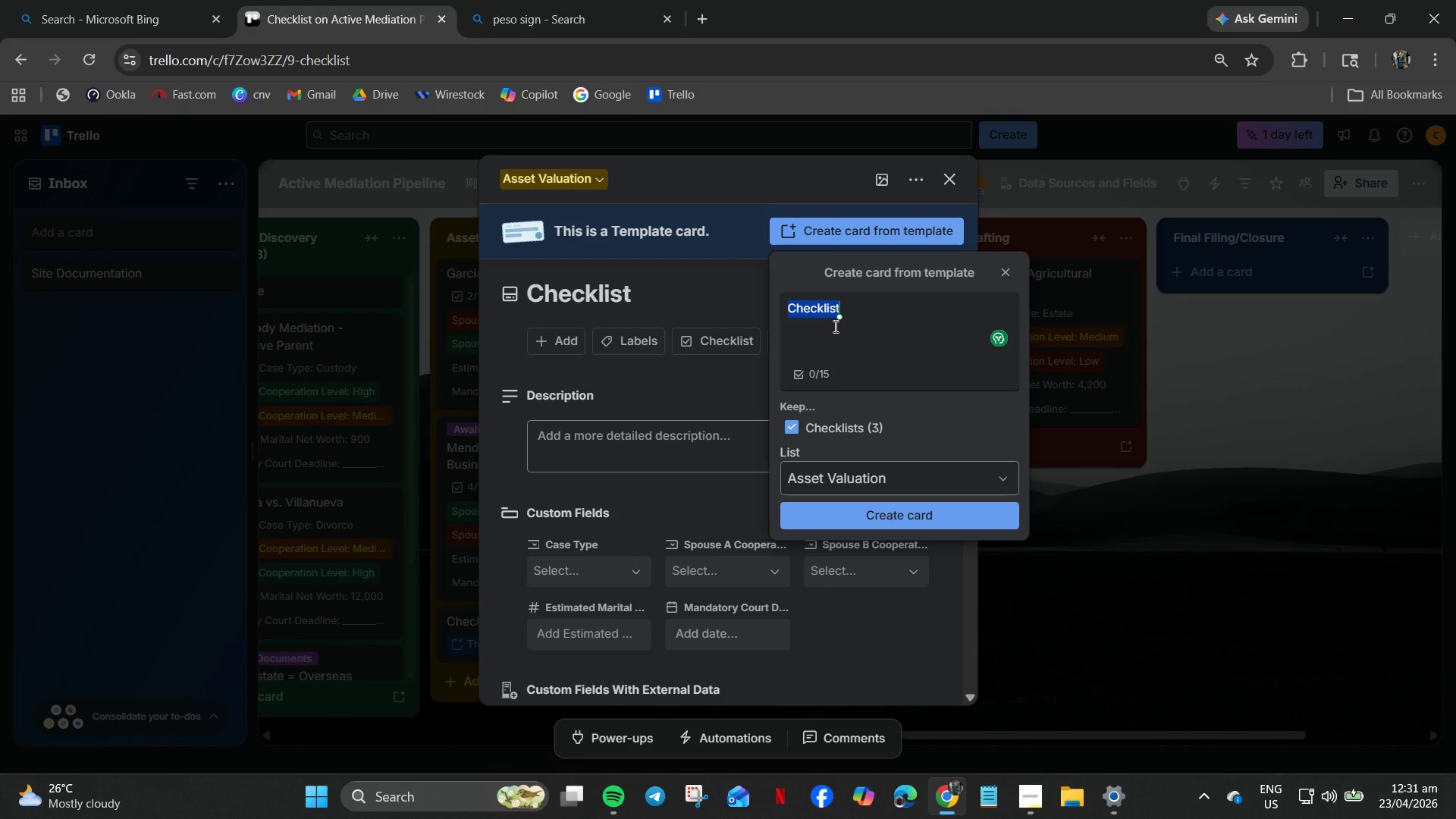 
type(Lim Custody - Cross-Bo)
 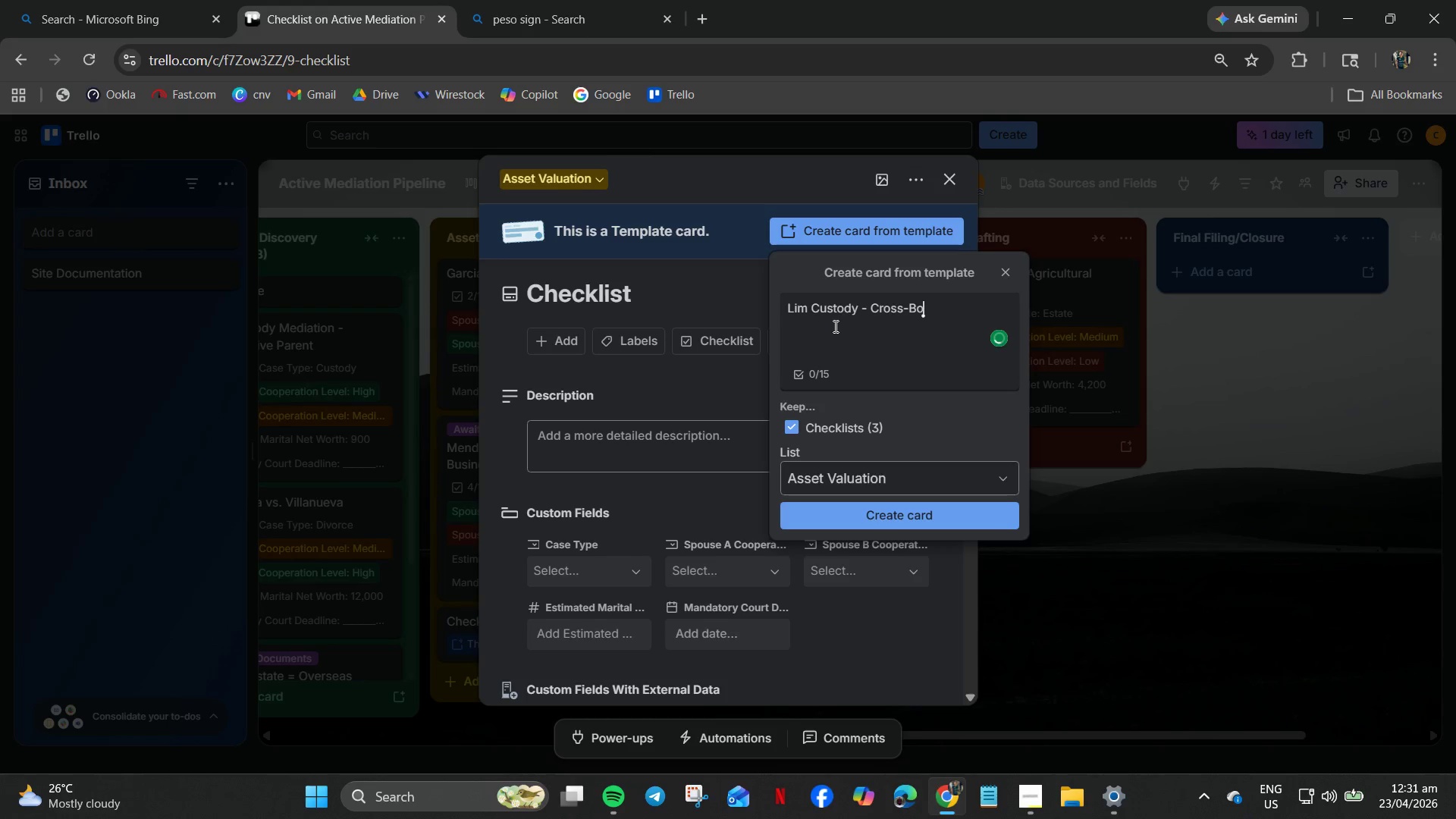 
type(rder Case)
 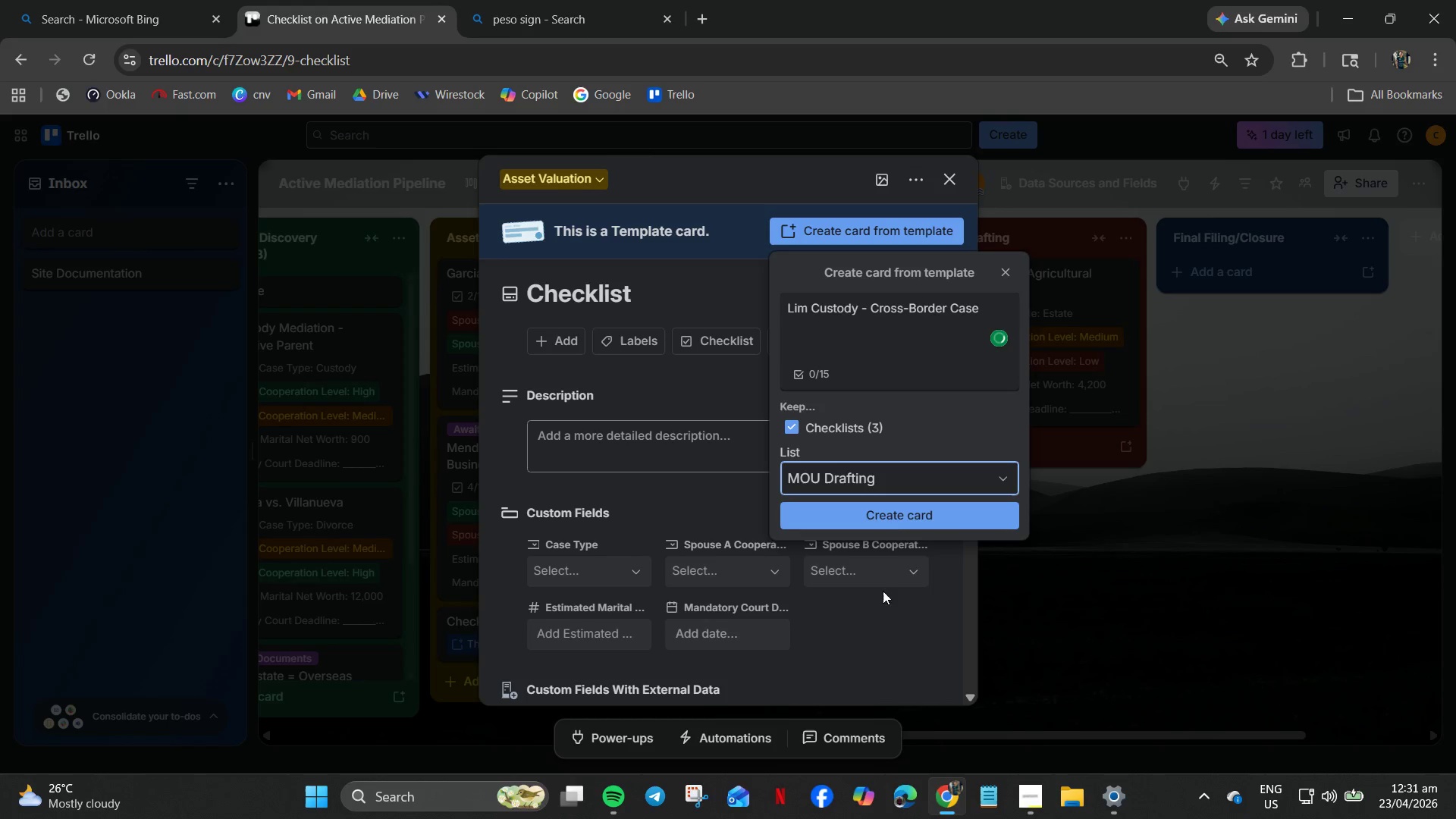 
wait(6.45)
 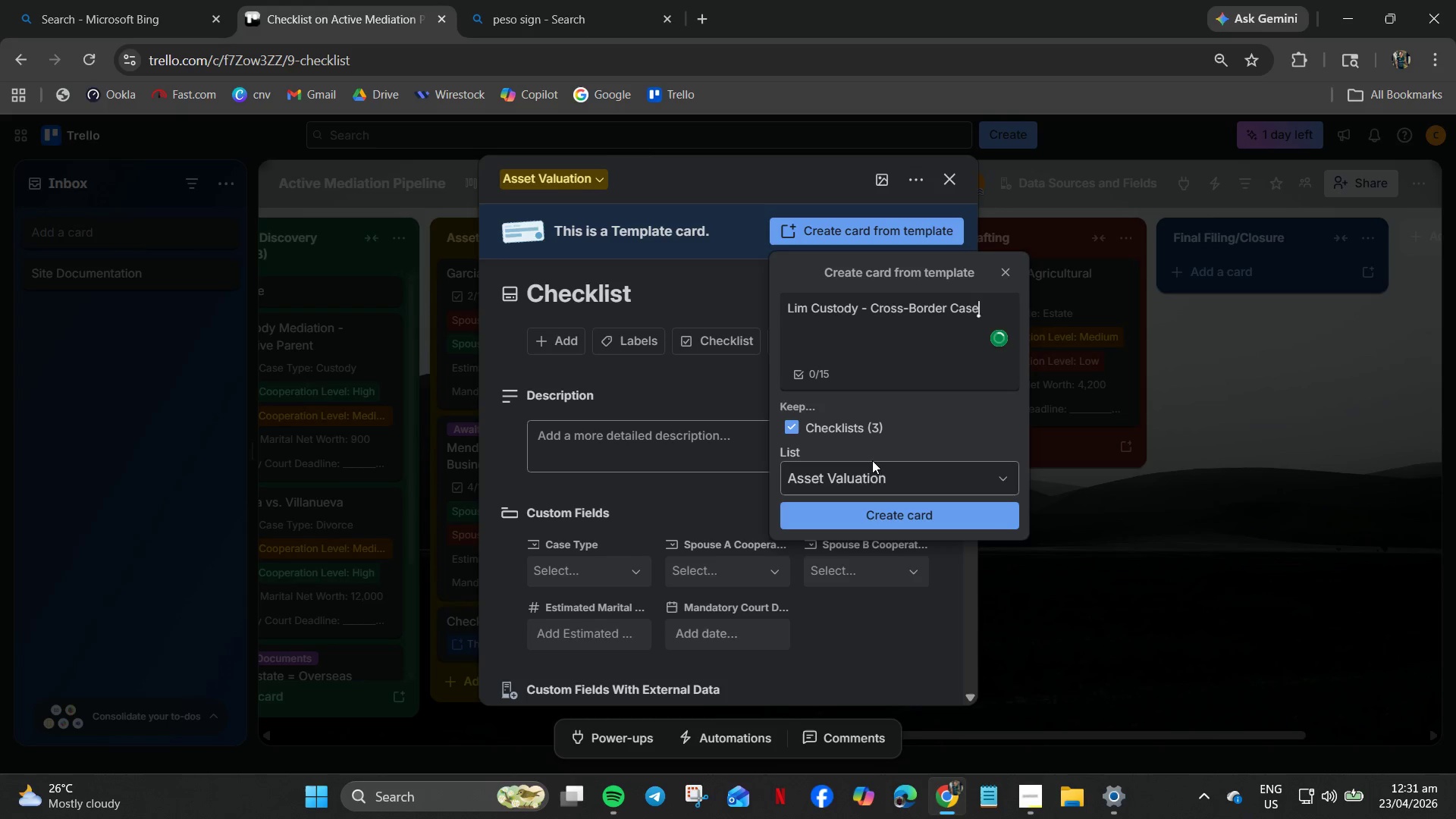 
mouse_move([980, 522])
 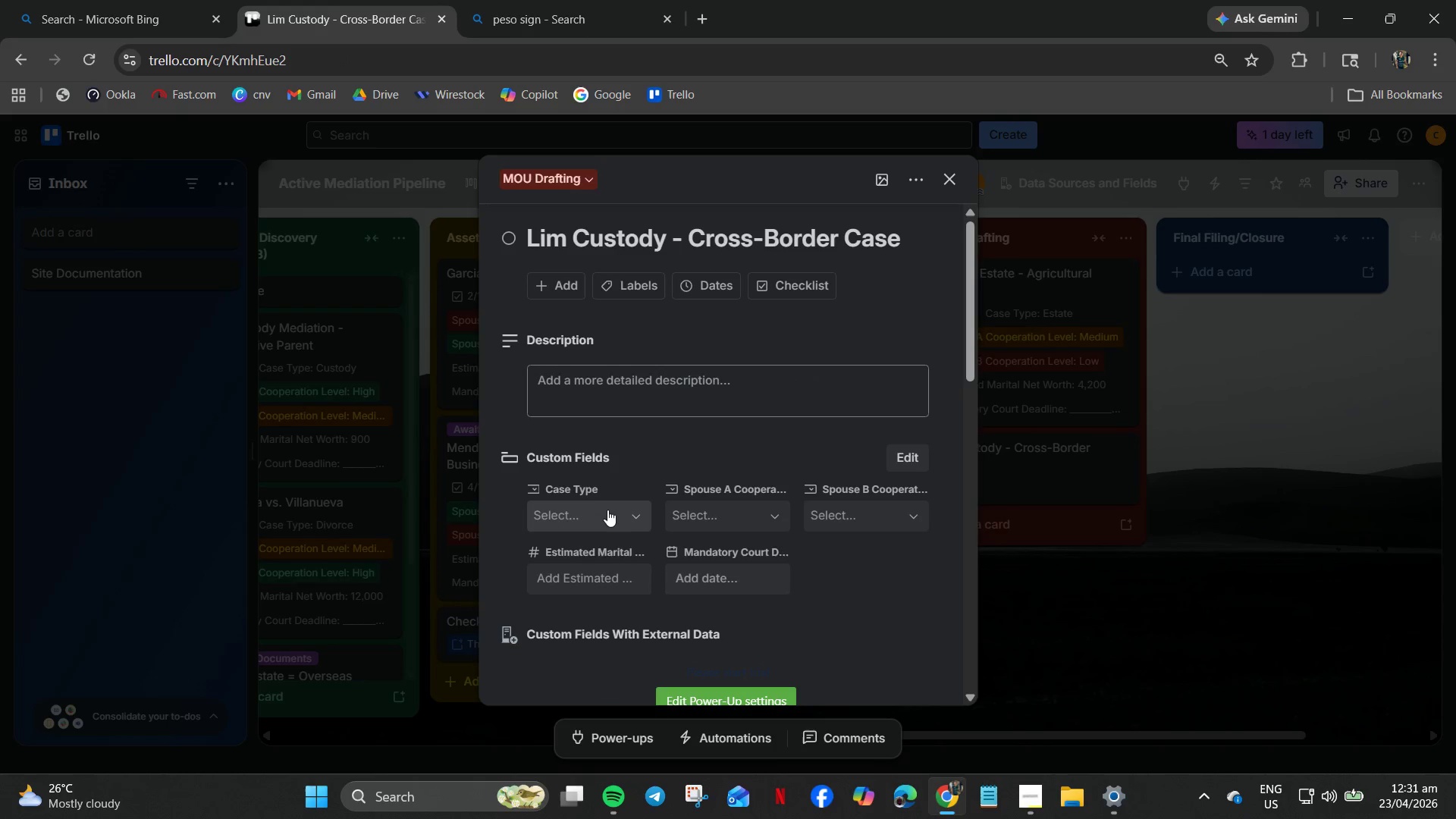 
left_click([596, 514])
 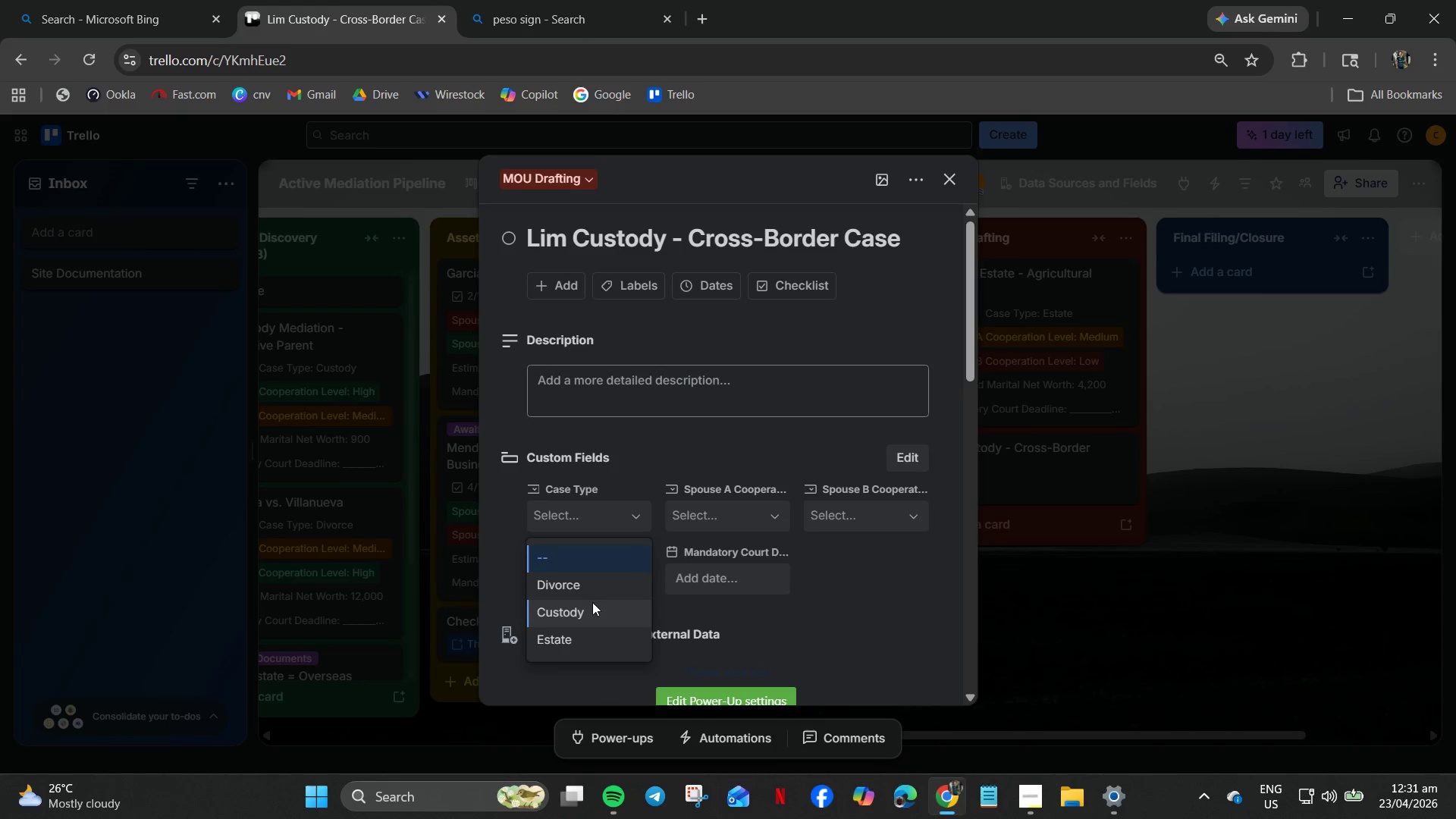 
left_click([585, 613])
 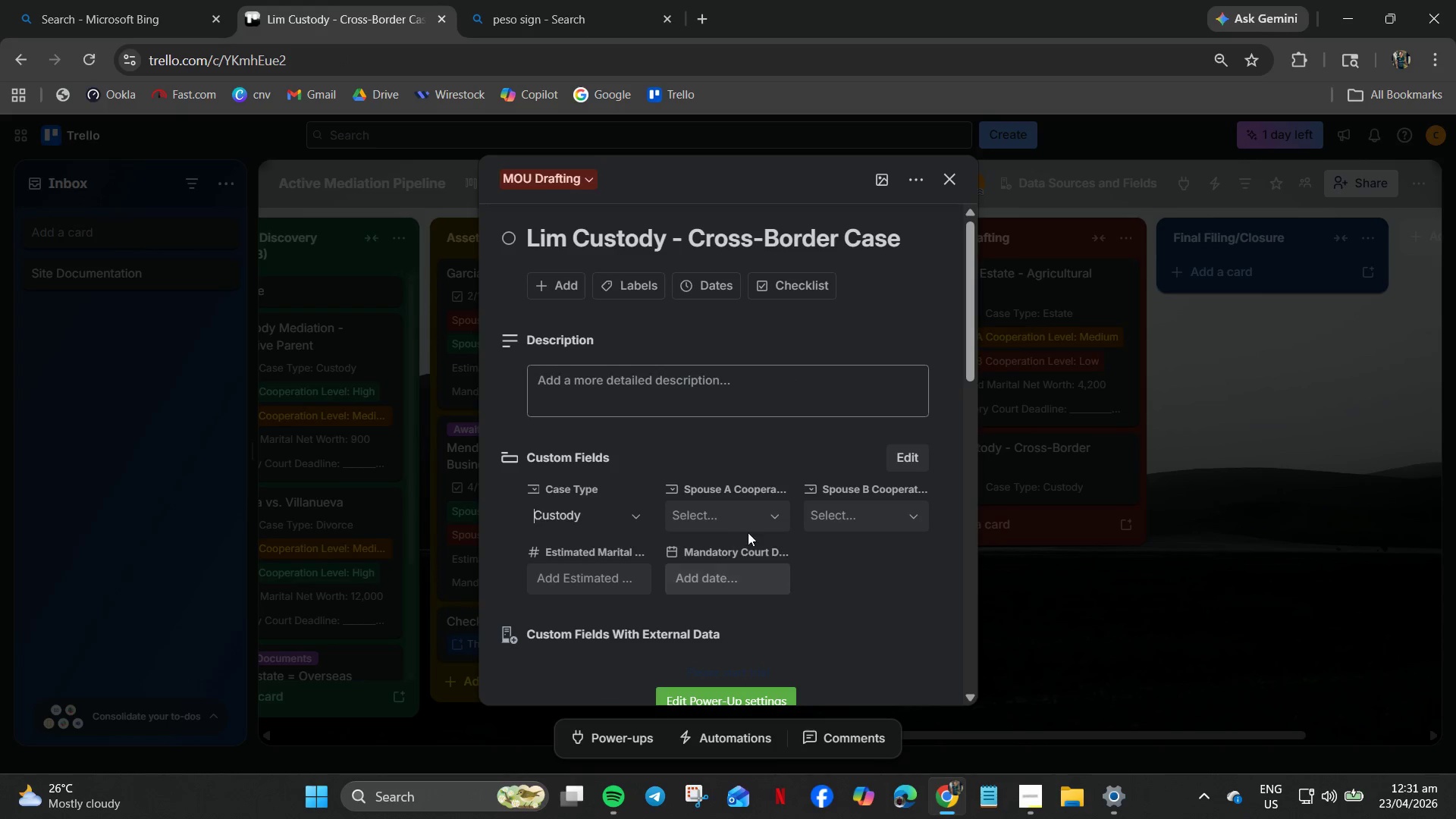 
left_click([761, 518])
 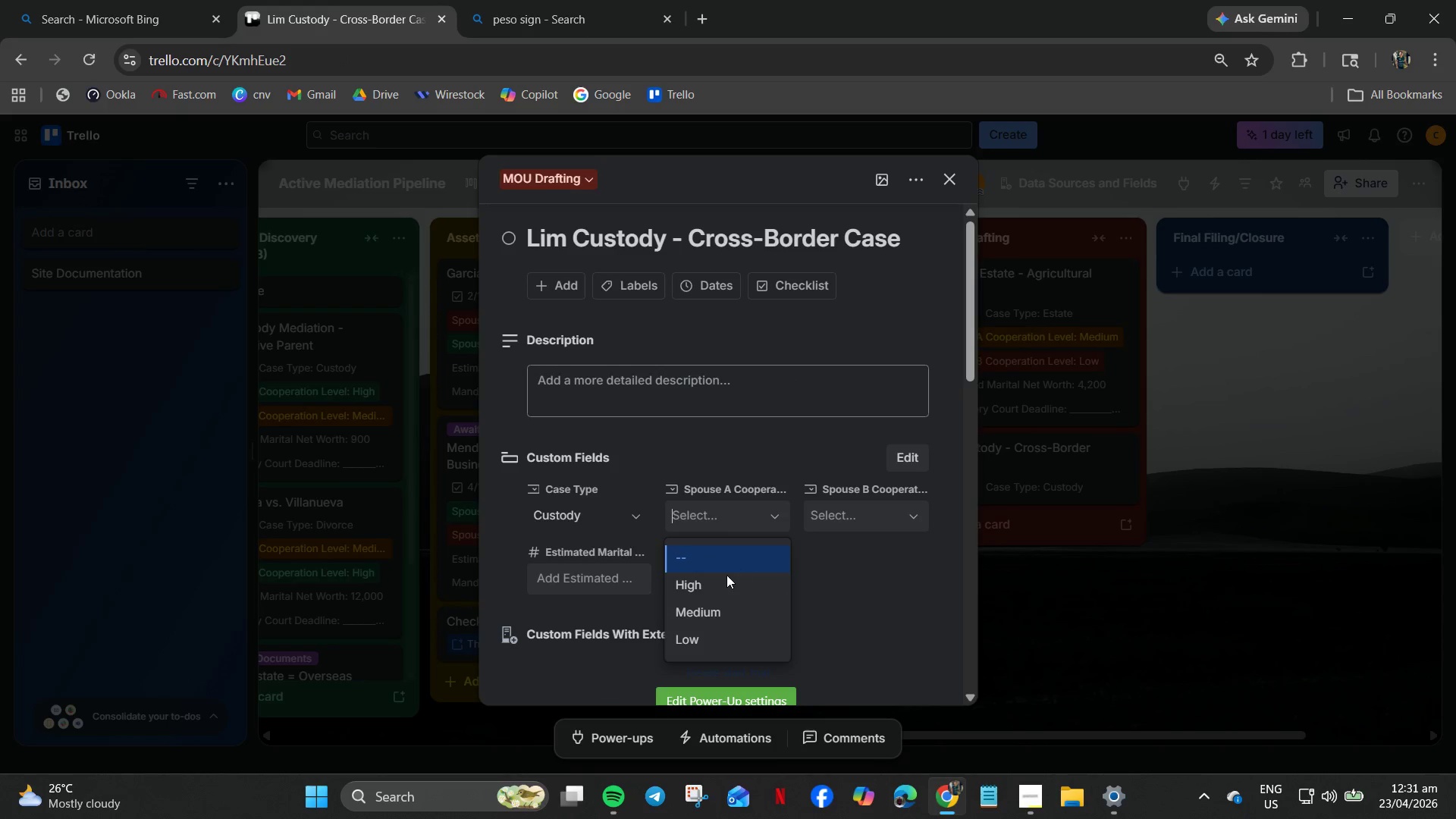 
left_click_drag(start_coordinate=[723, 578], to_coordinate=[708, 639])
 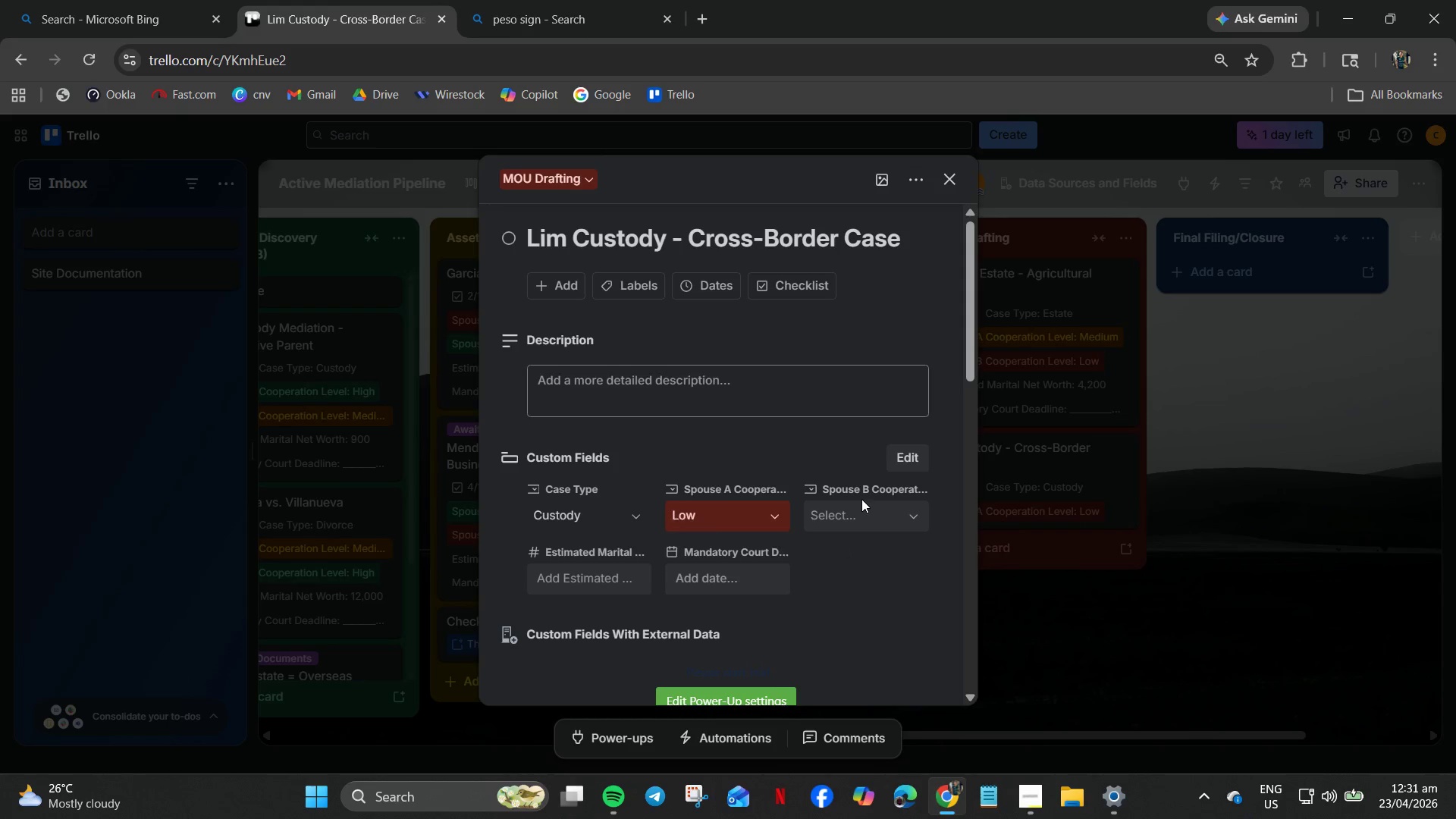 
double_click([864, 523])
 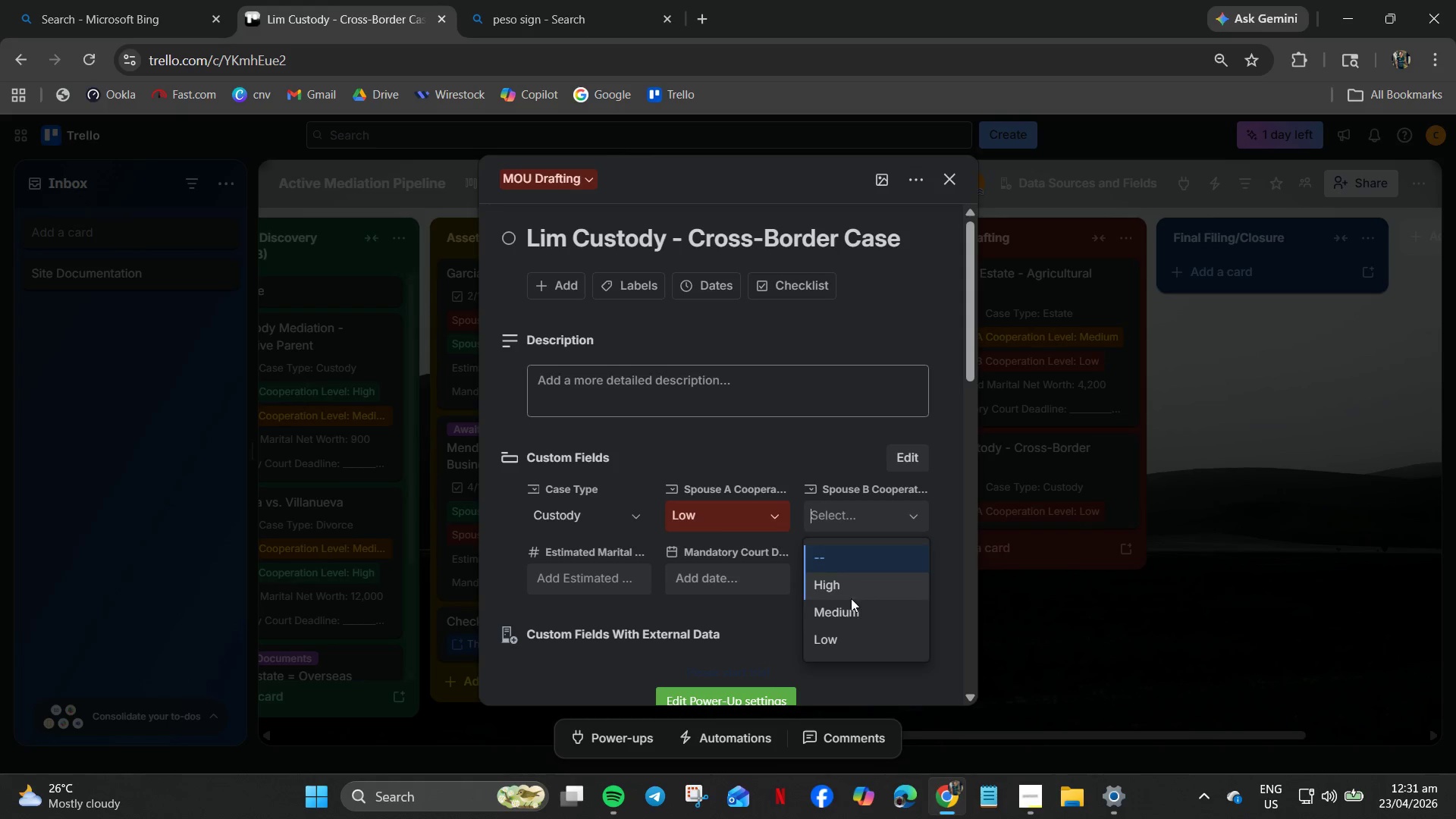 
left_click([848, 609])
 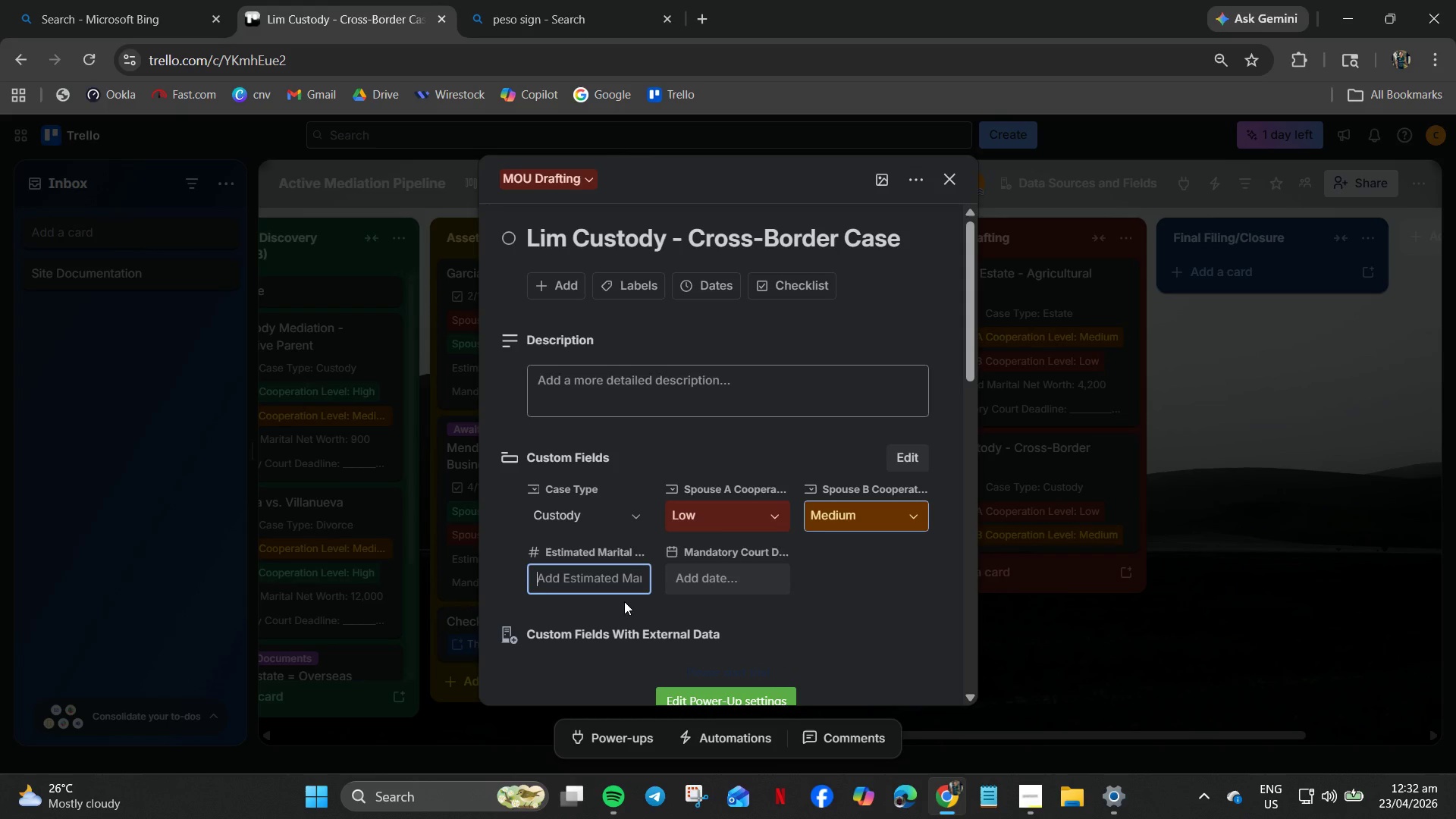 
wait(6.61)
 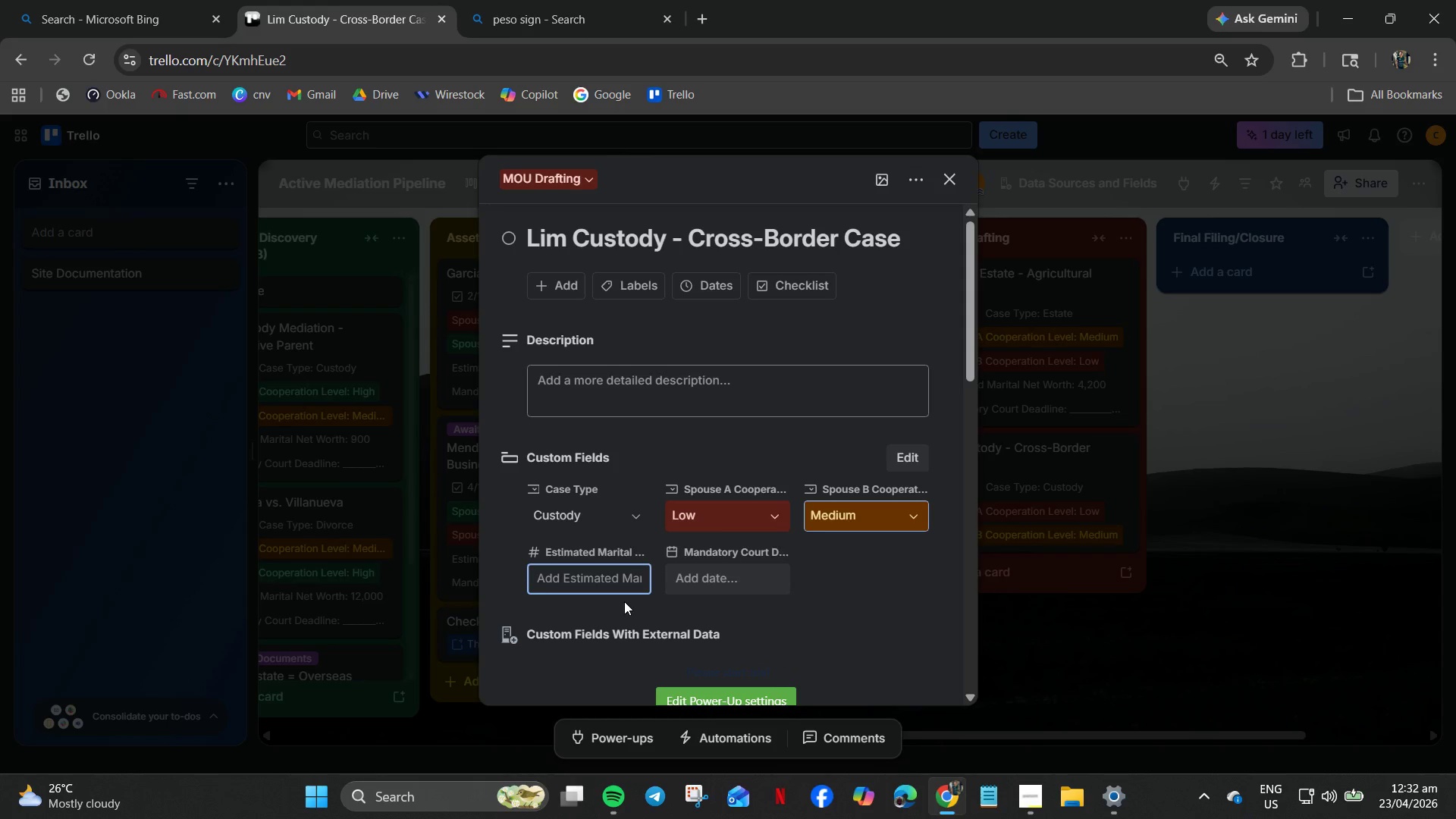 
key(Numpad3)
 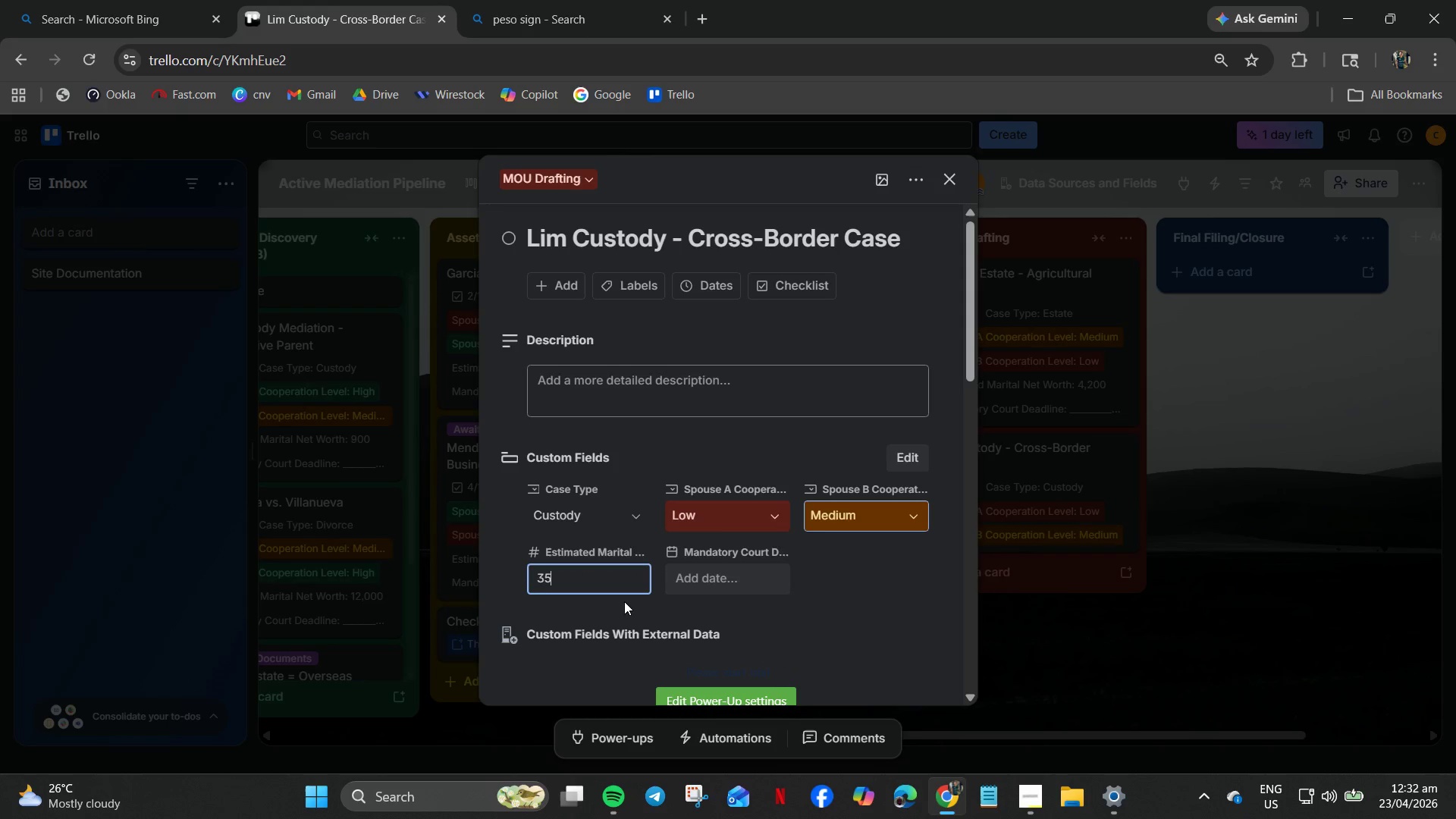 
key(Numpad5)
 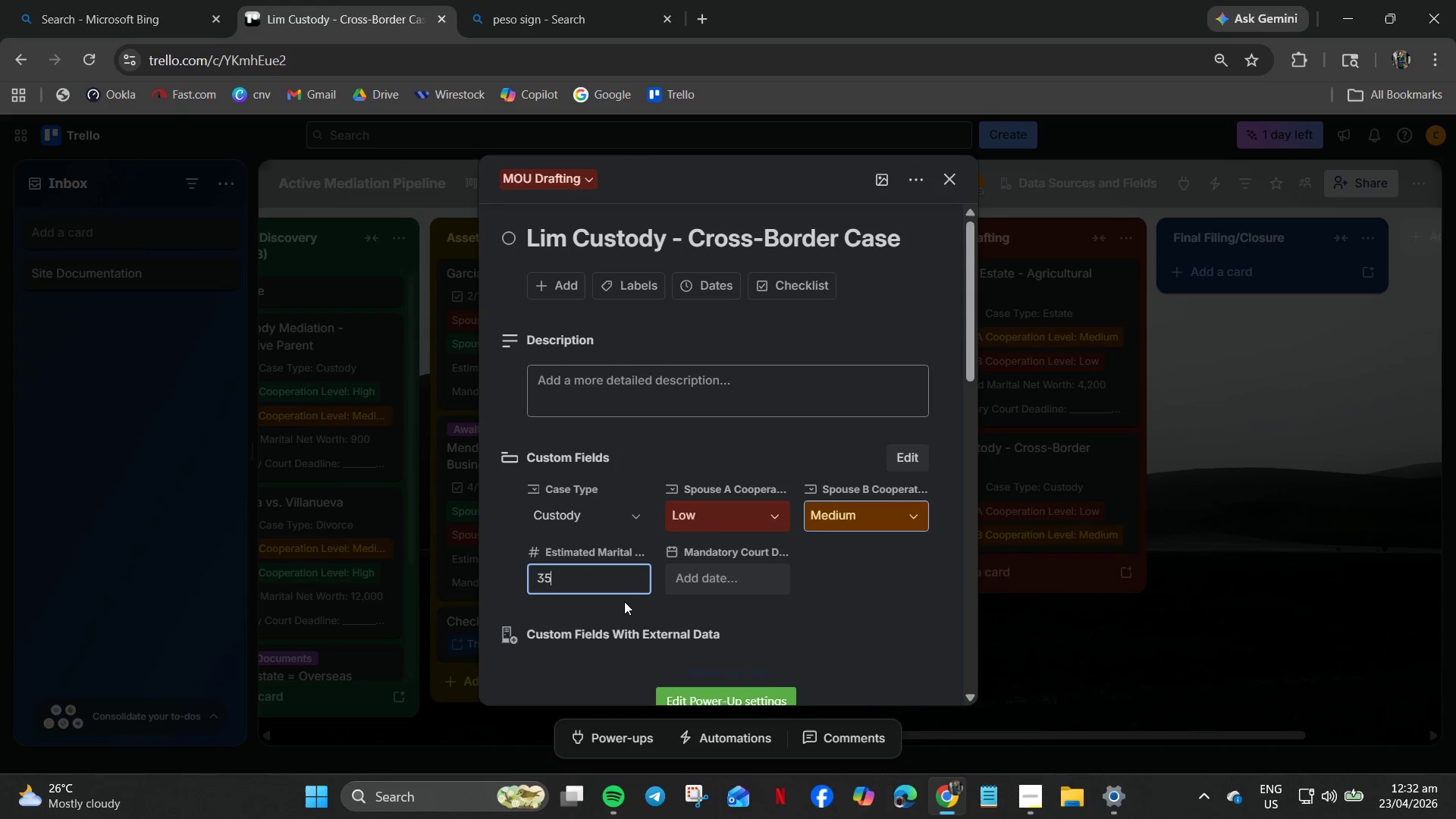 
key(Numpad0)
 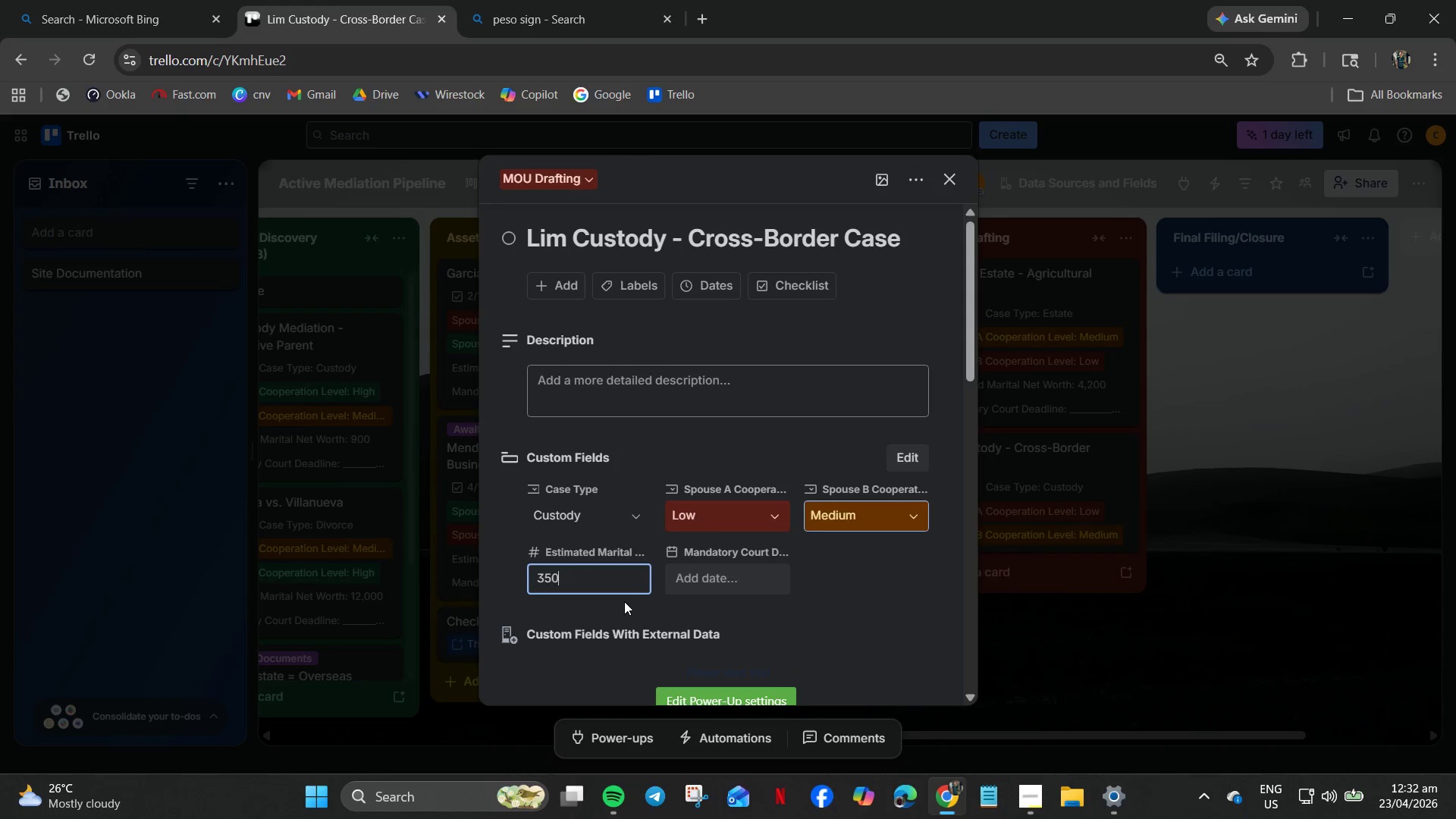 
key(Numpad0)
 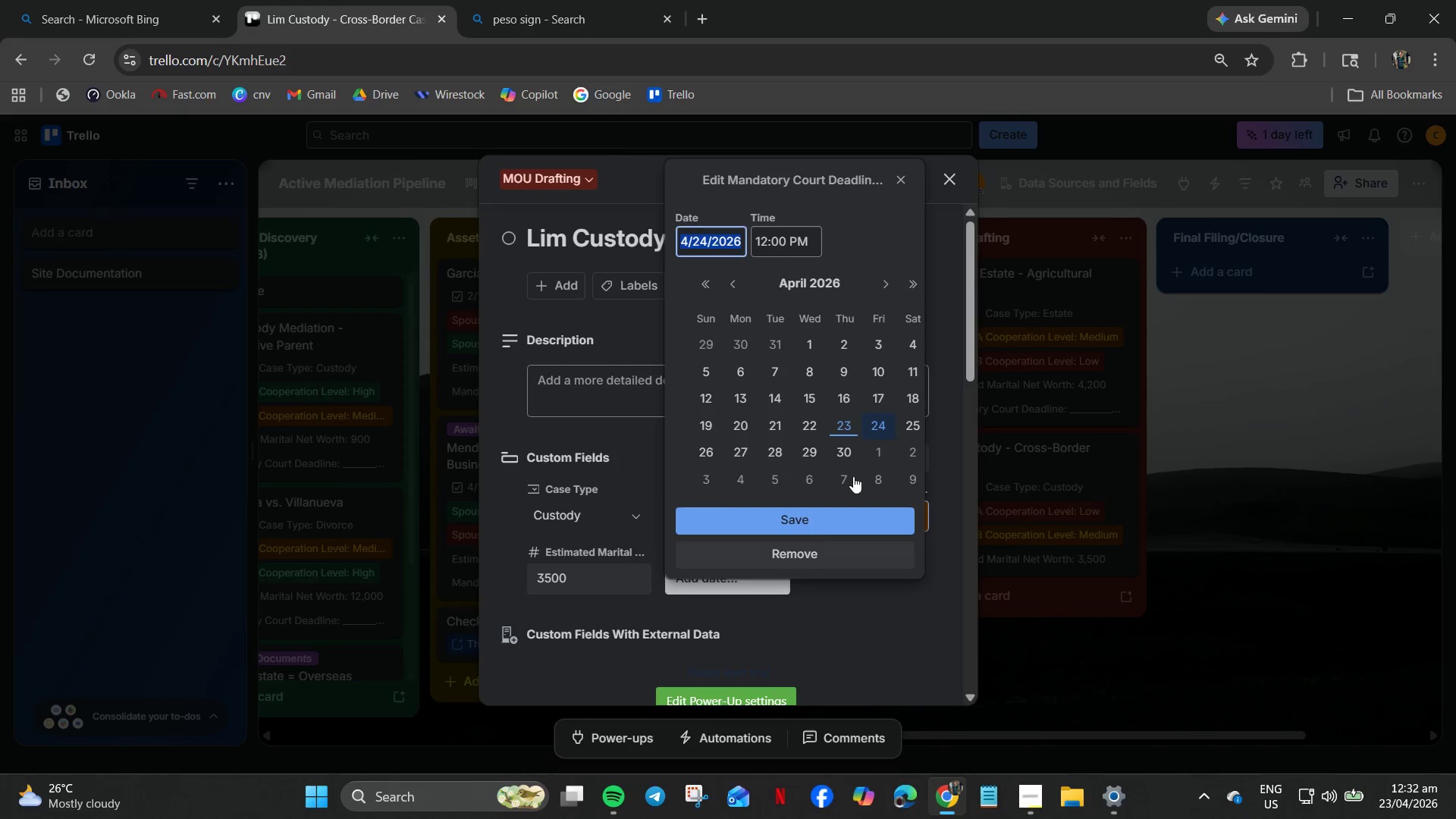 
left_click([877, 284])
 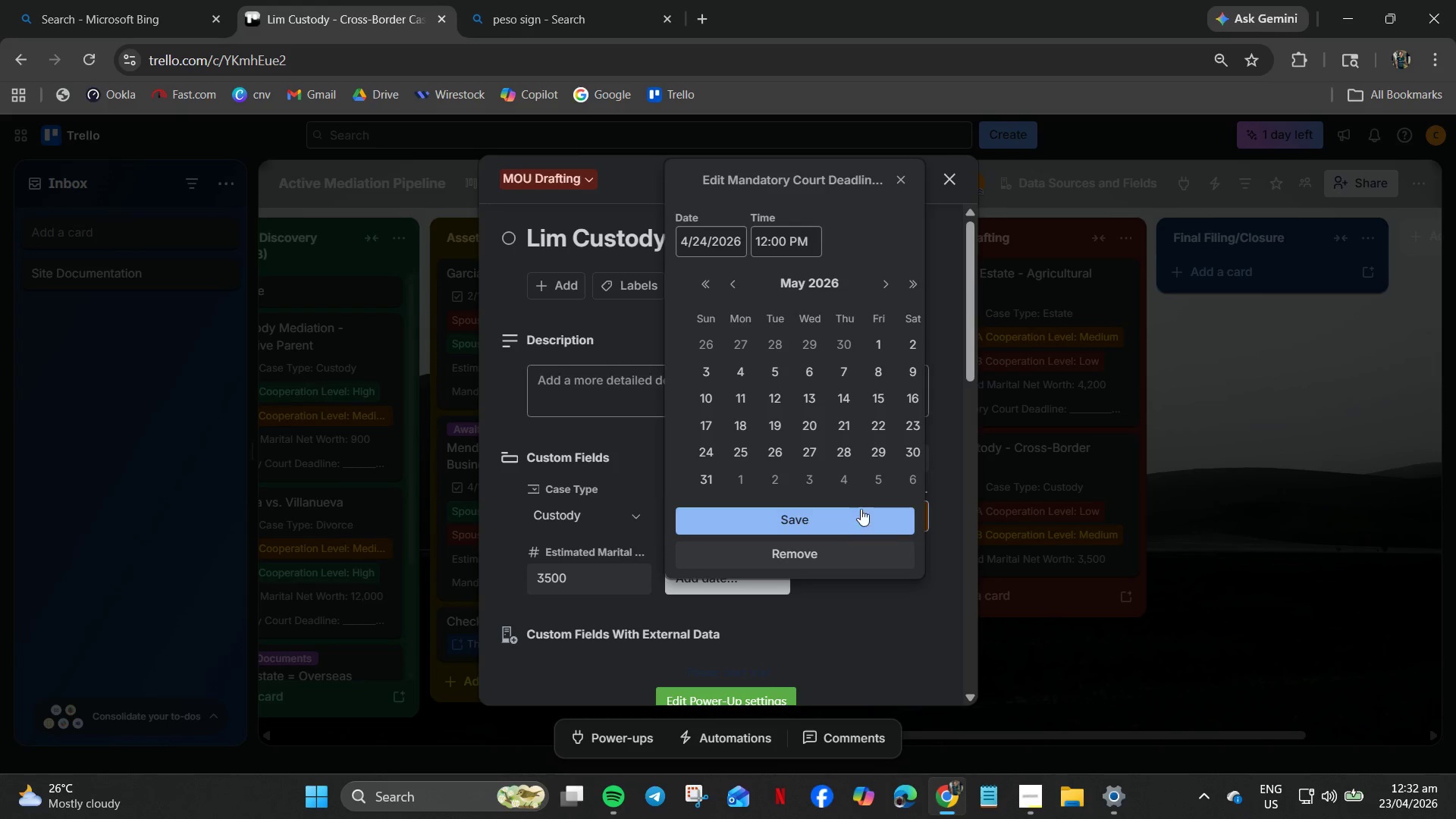 
left_click([871, 452])
 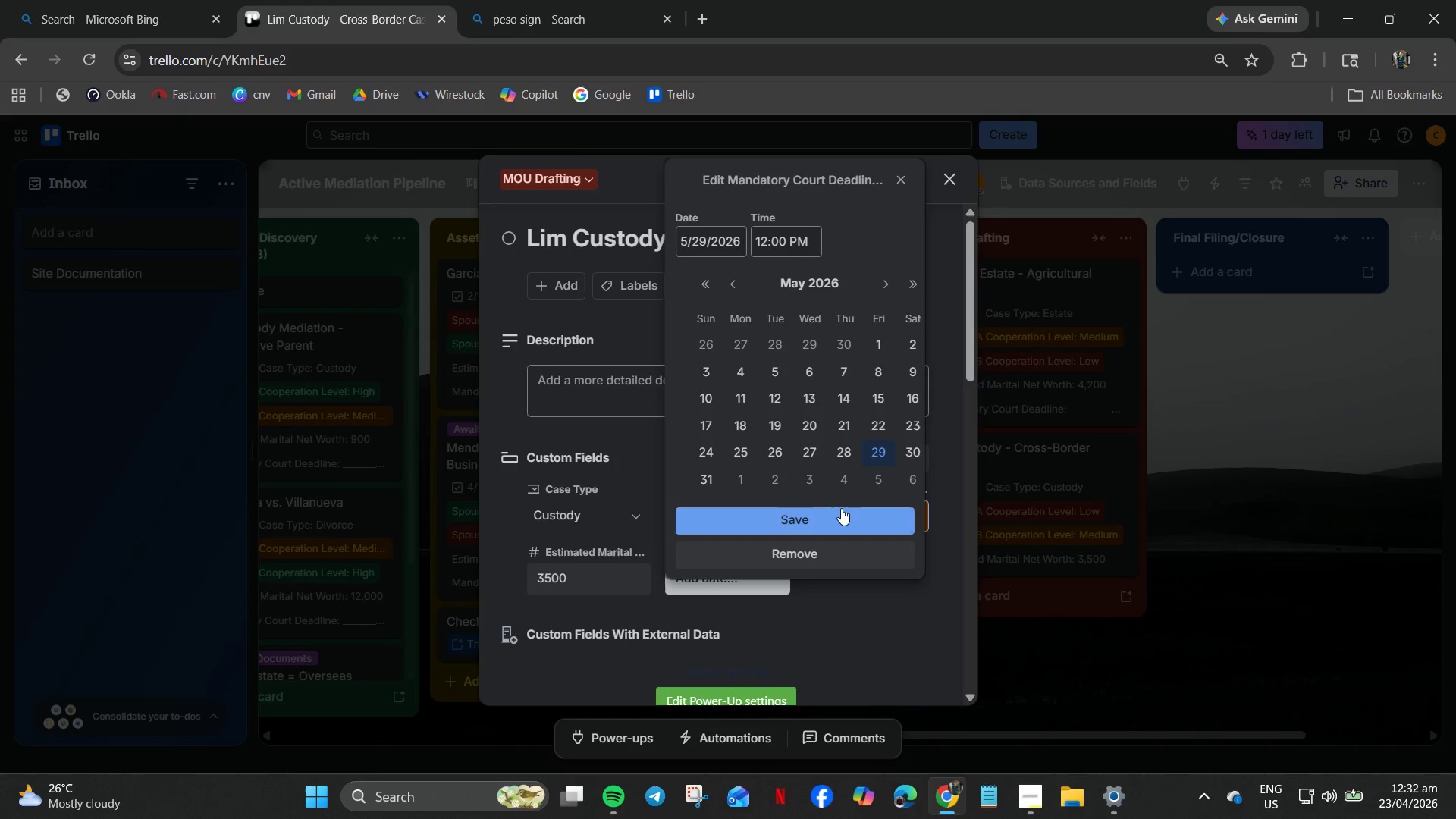 
left_click([839, 510])
 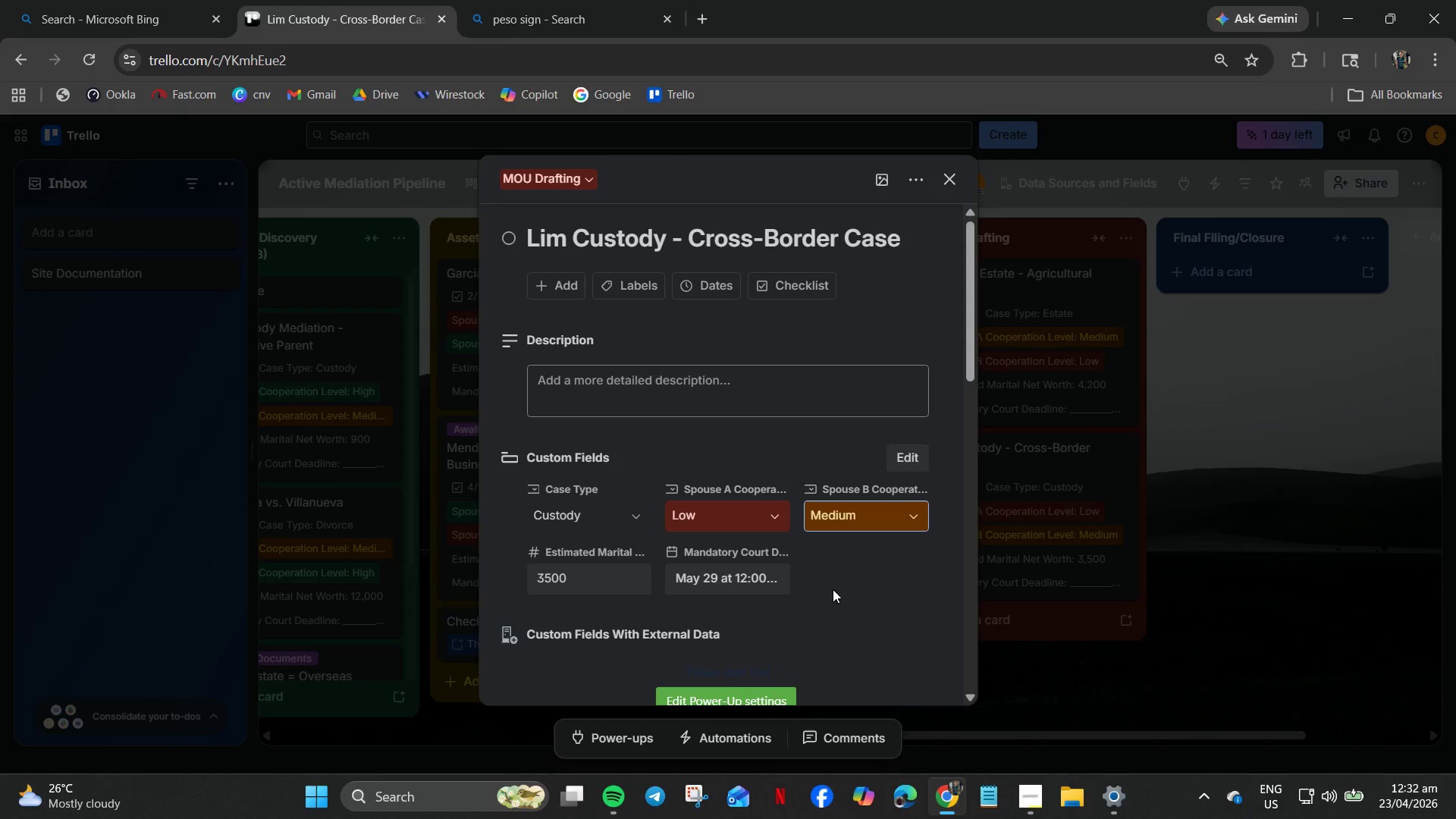 
wait(16.48)
 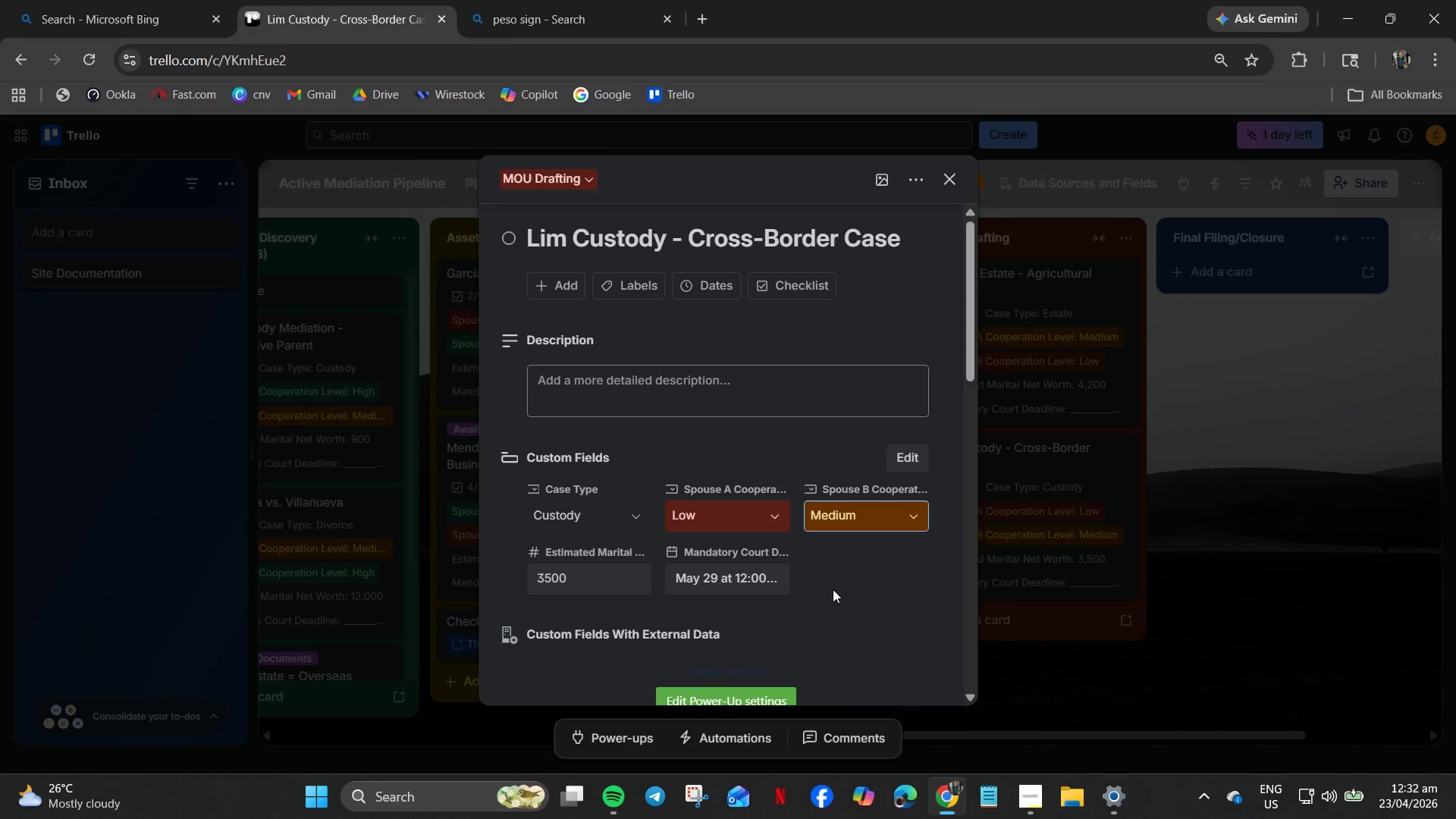 
scroll: coordinate [784, 667], scroll_direction: down, amount: 2.0
 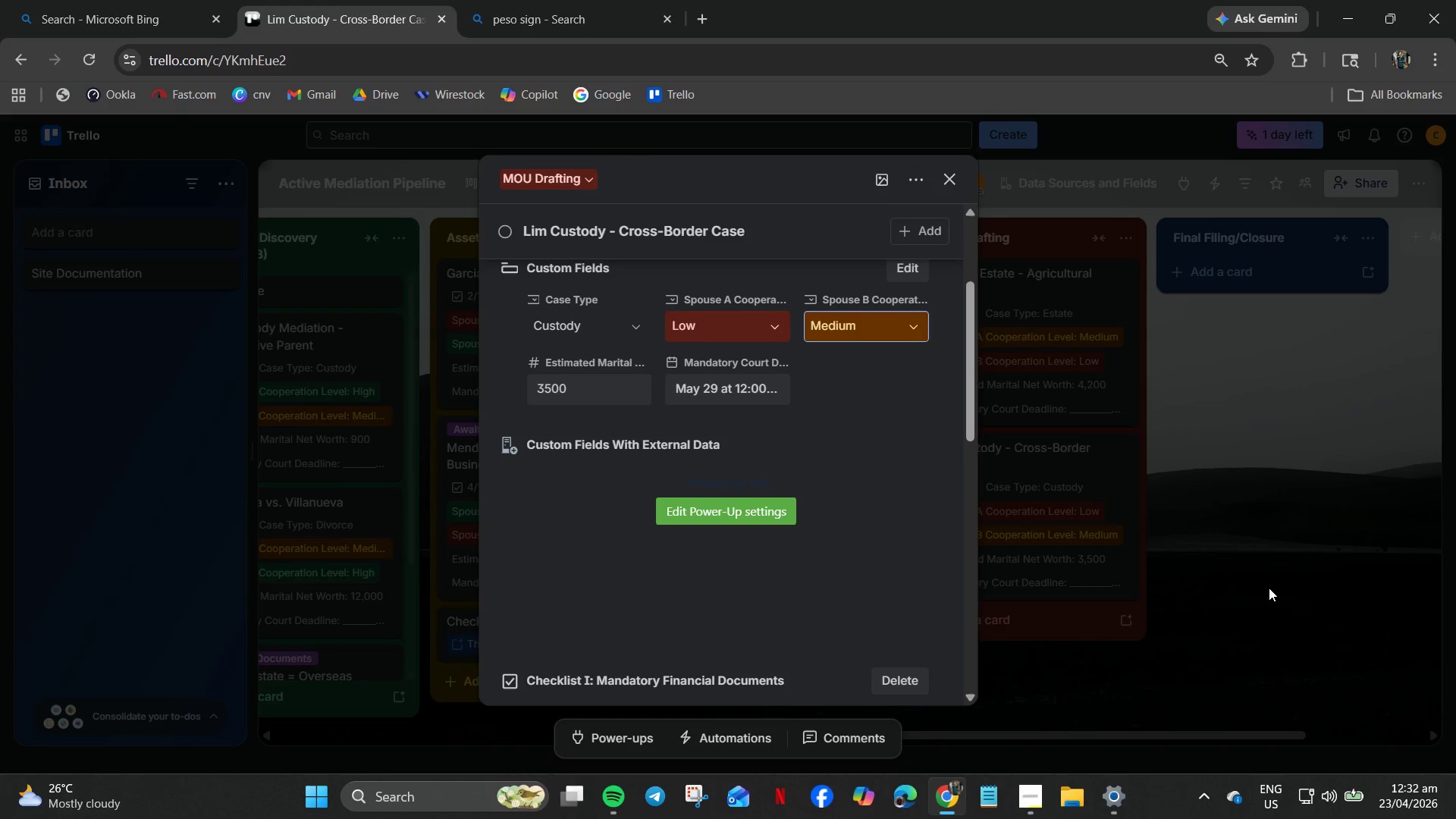 
left_click([1260, 578])
 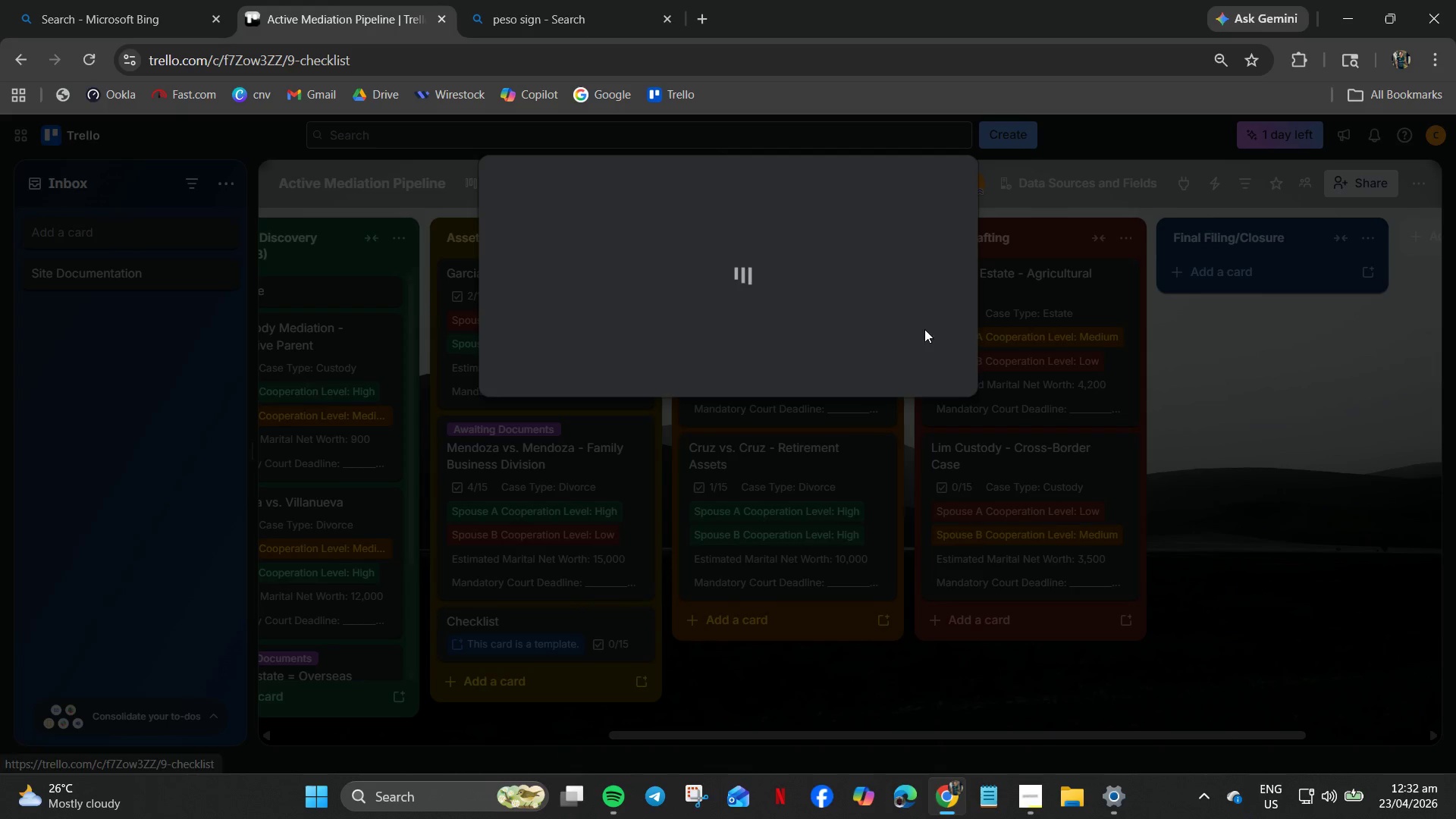 
left_click([852, 239])
 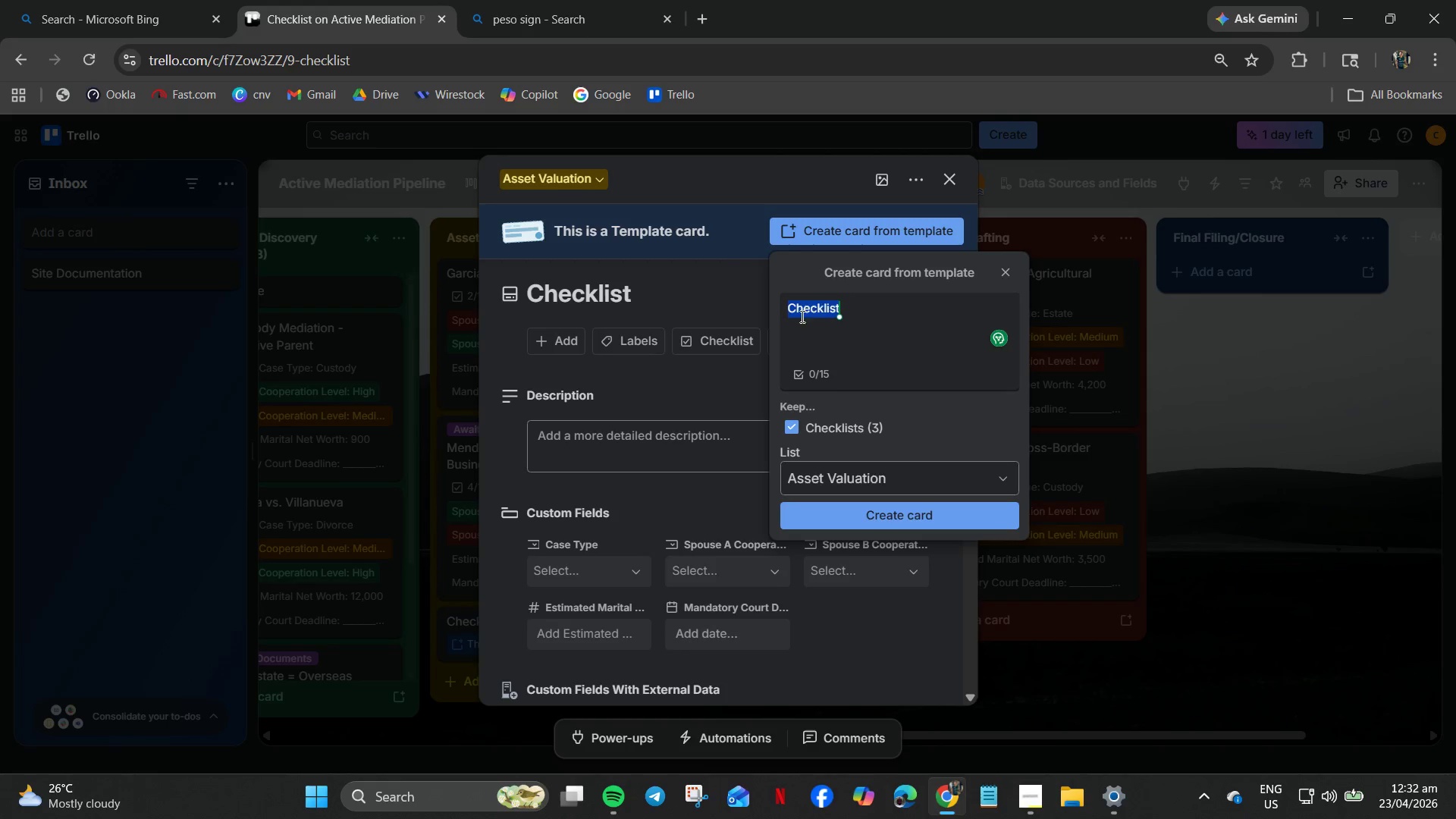 
type(Fernandez Estate - Multiple Business)
 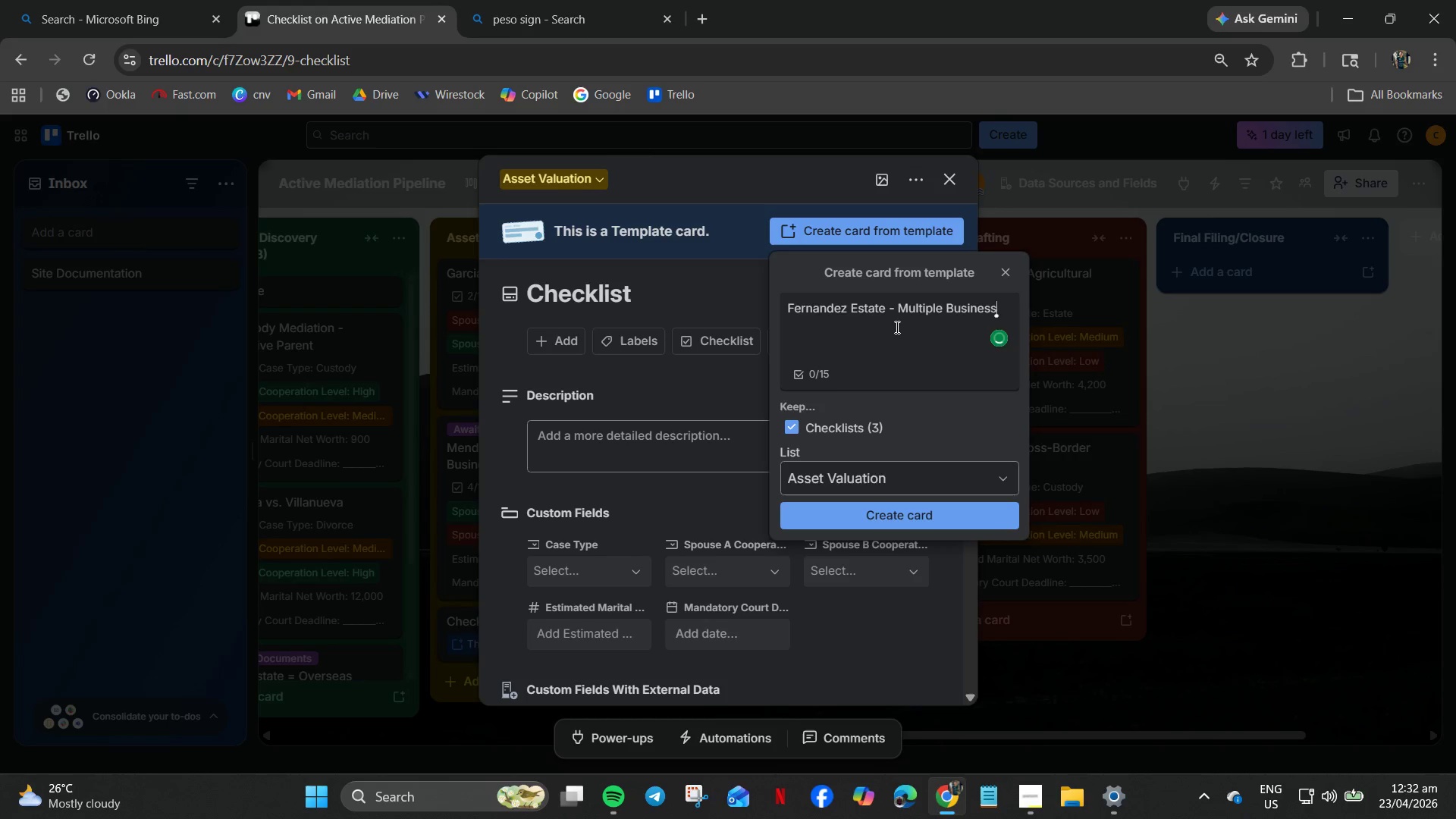 
type(es)
 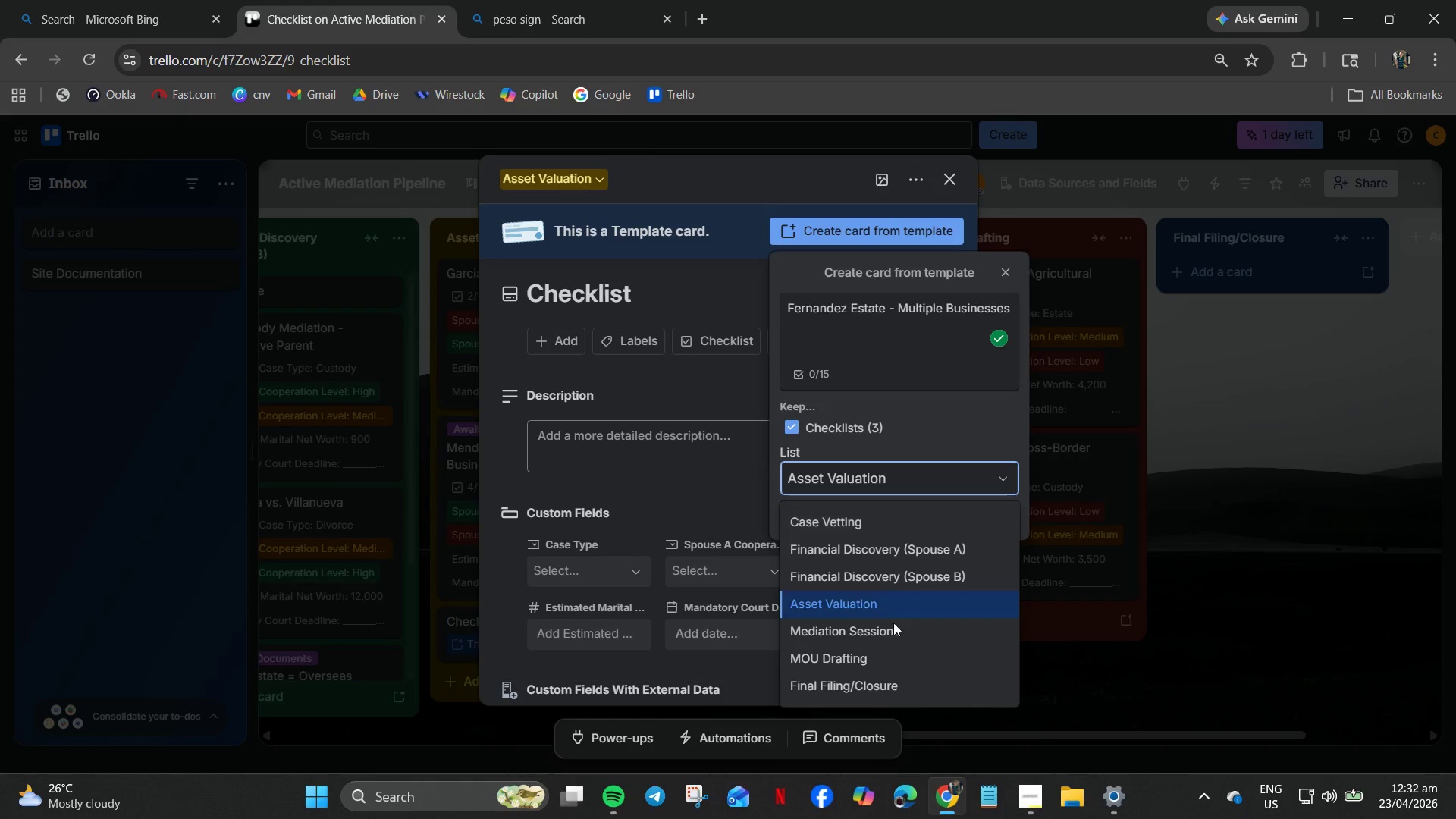 
wait(5.39)
 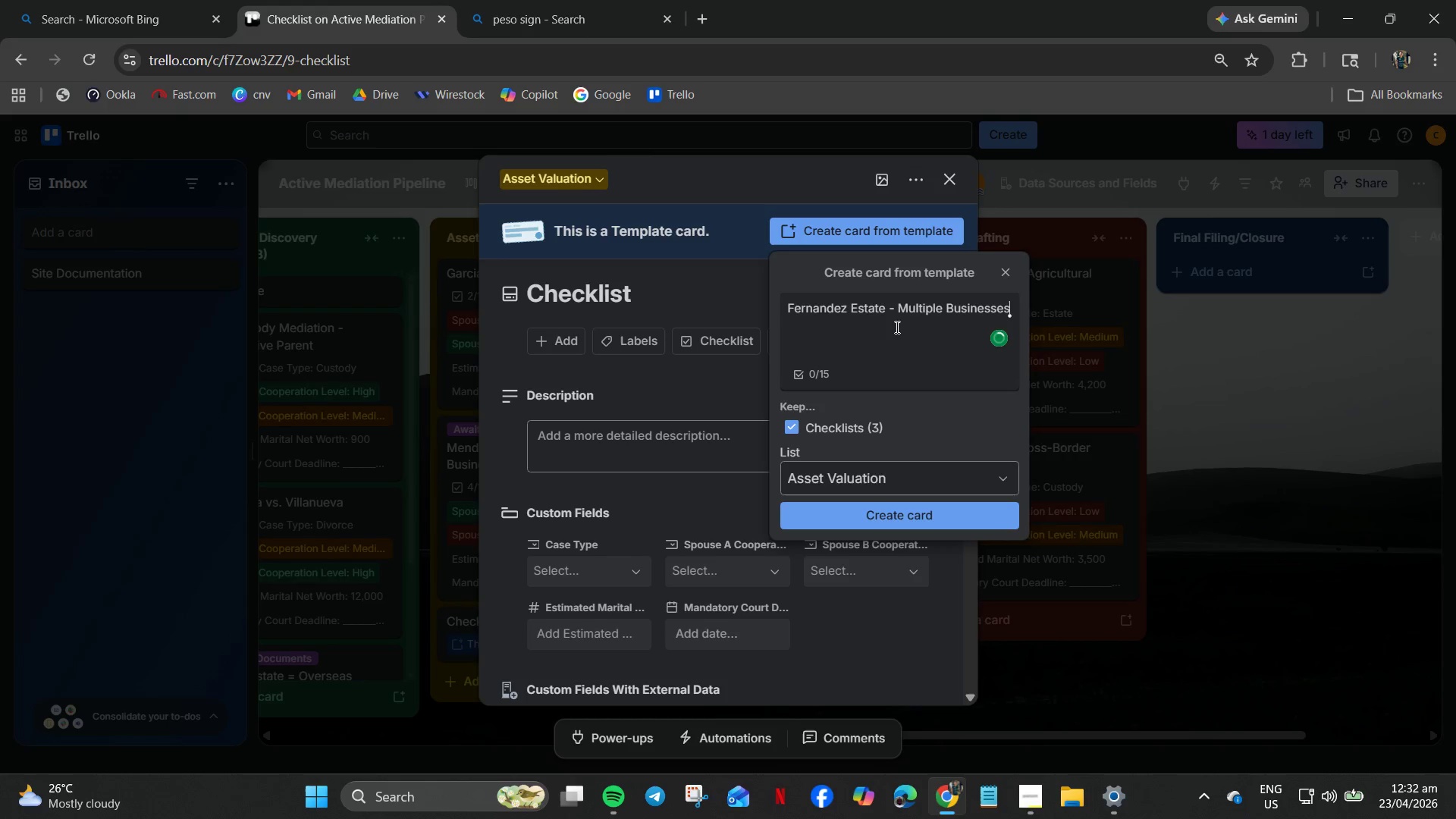 
left_click([864, 680])
 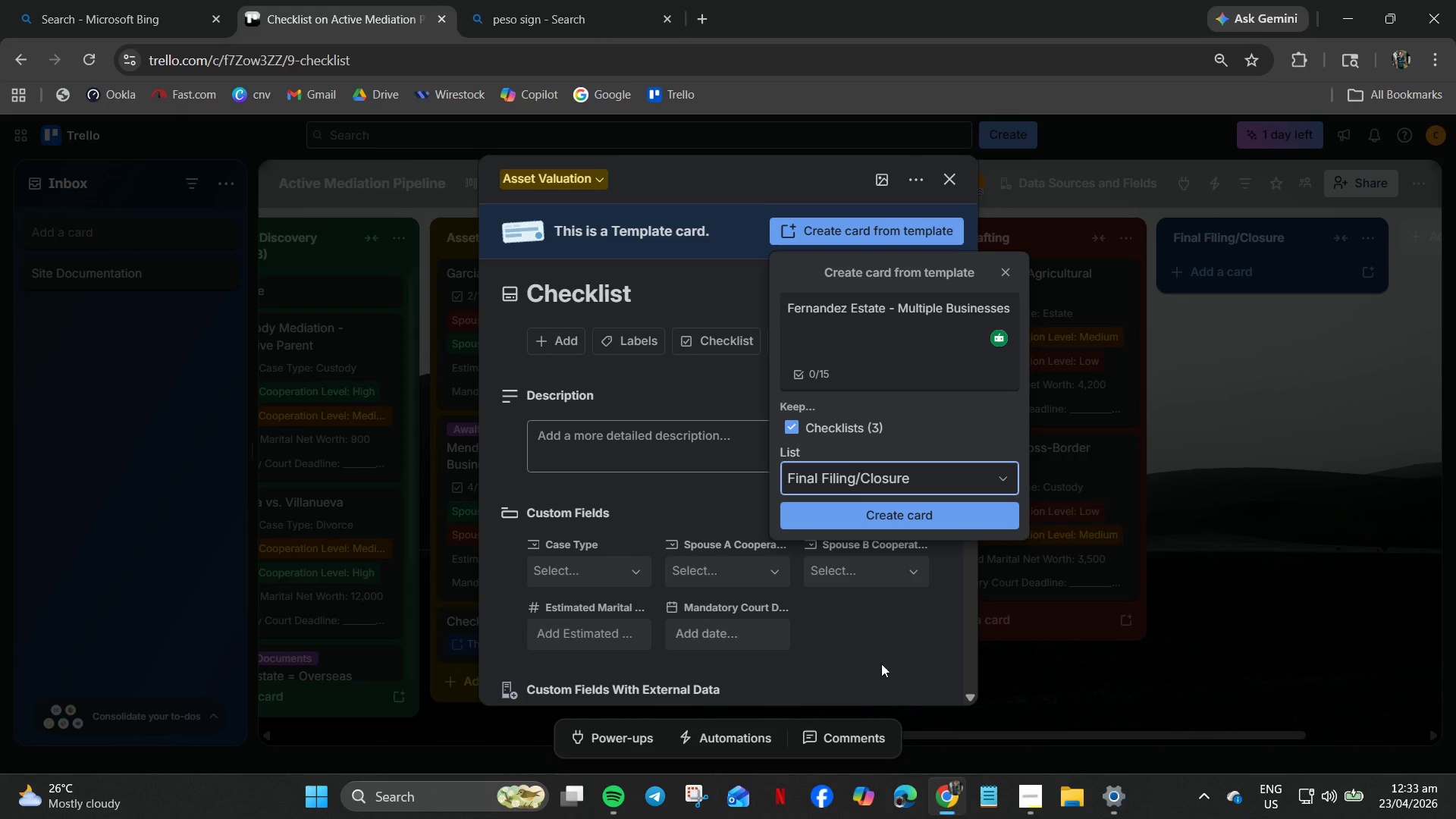 
left_click([878, 517])
 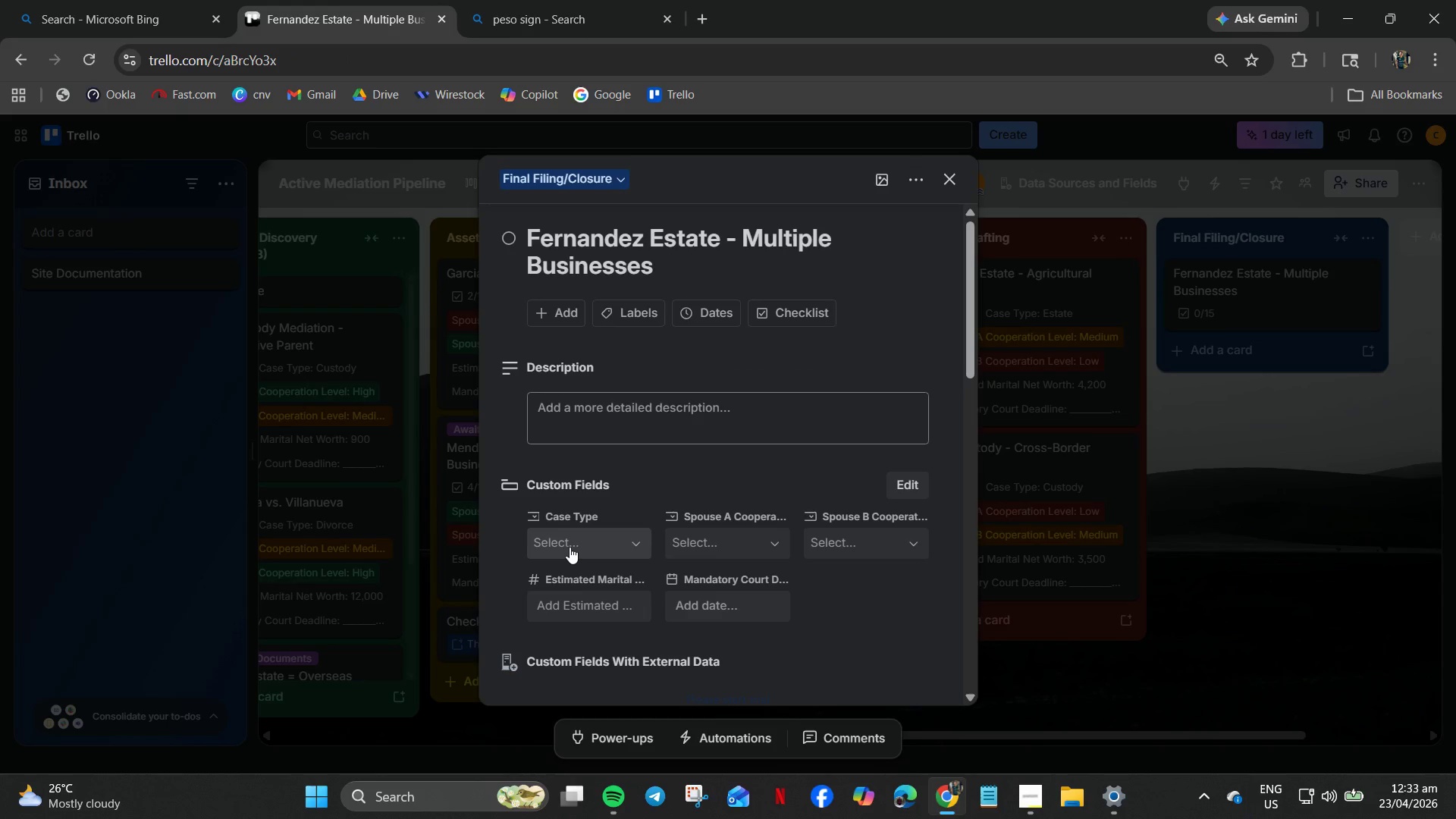 
left_click([571, 547])
 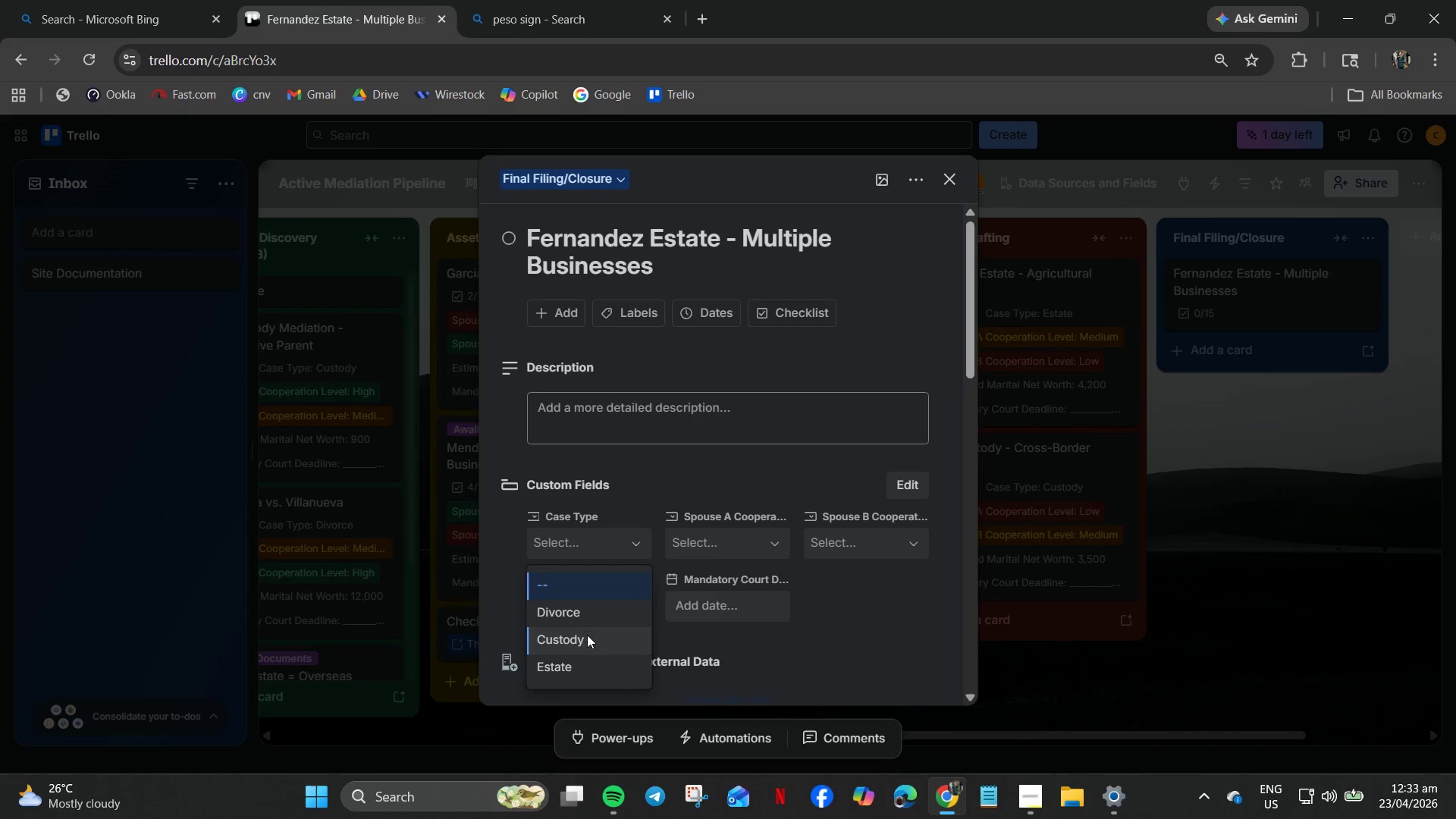 
left_click_drag(start_coordinate=[585, 644], to_coordinate=[583, 640])
 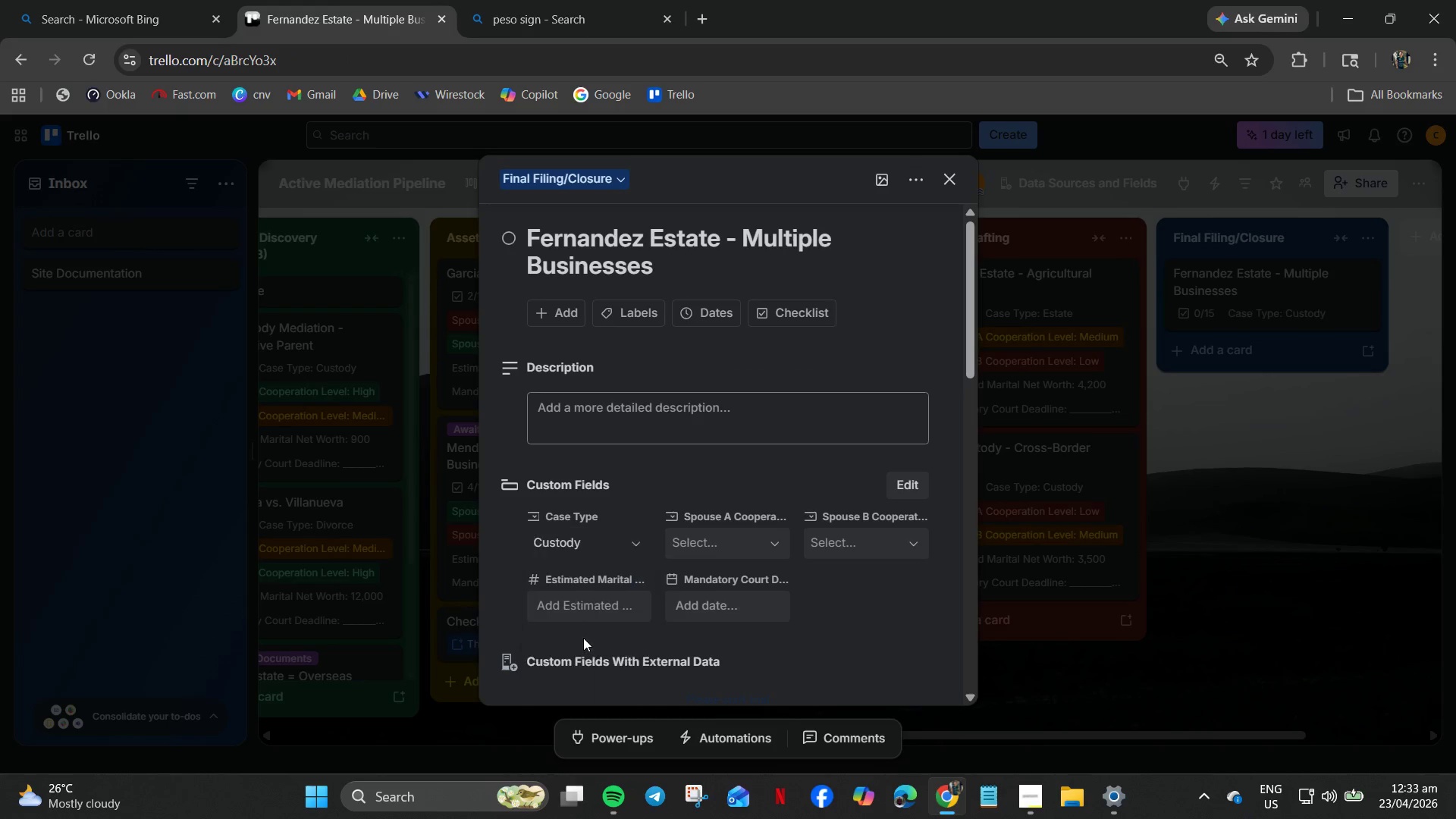 
double_click([583, 638])
 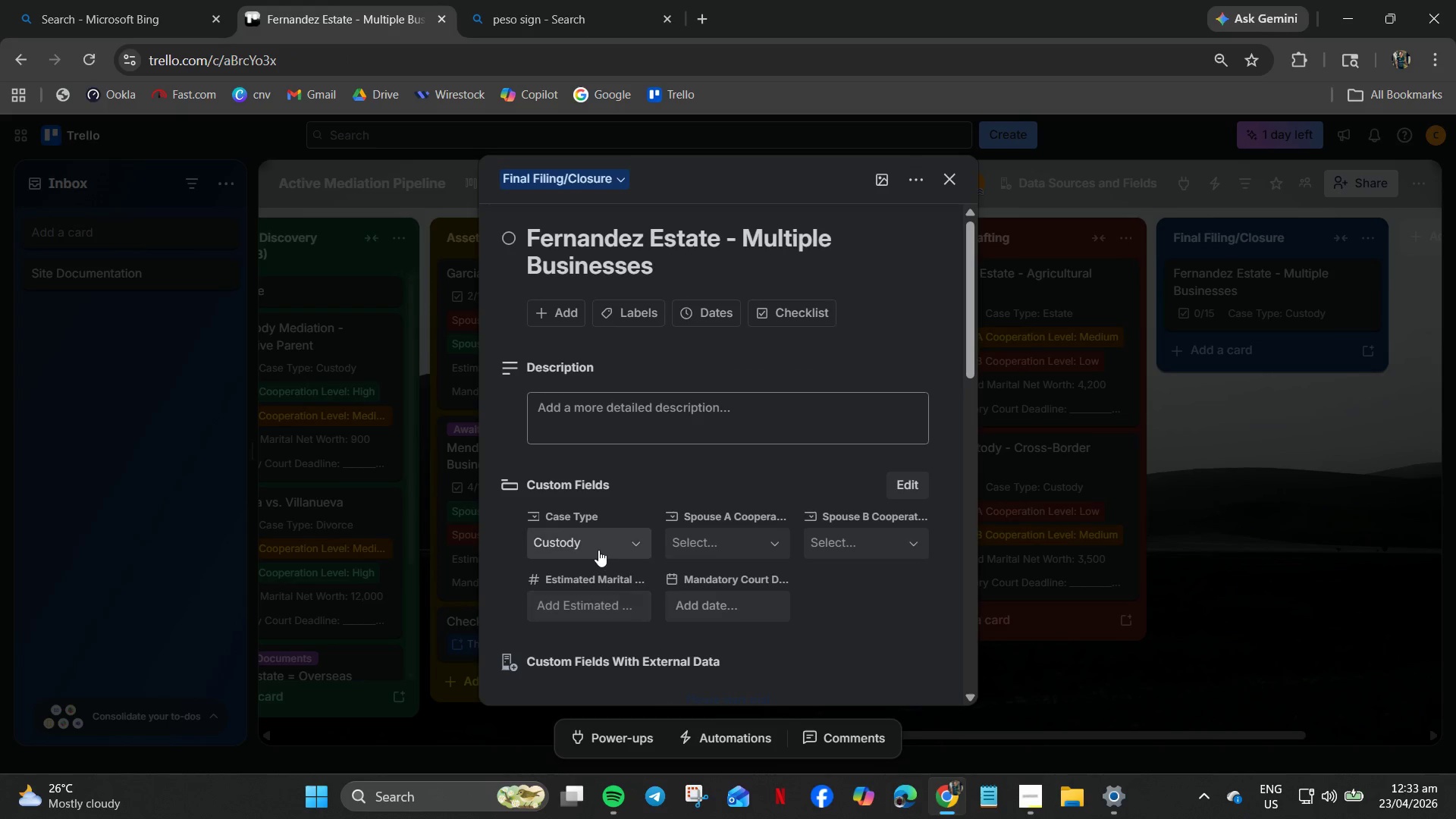 
left_click([596, 543])
 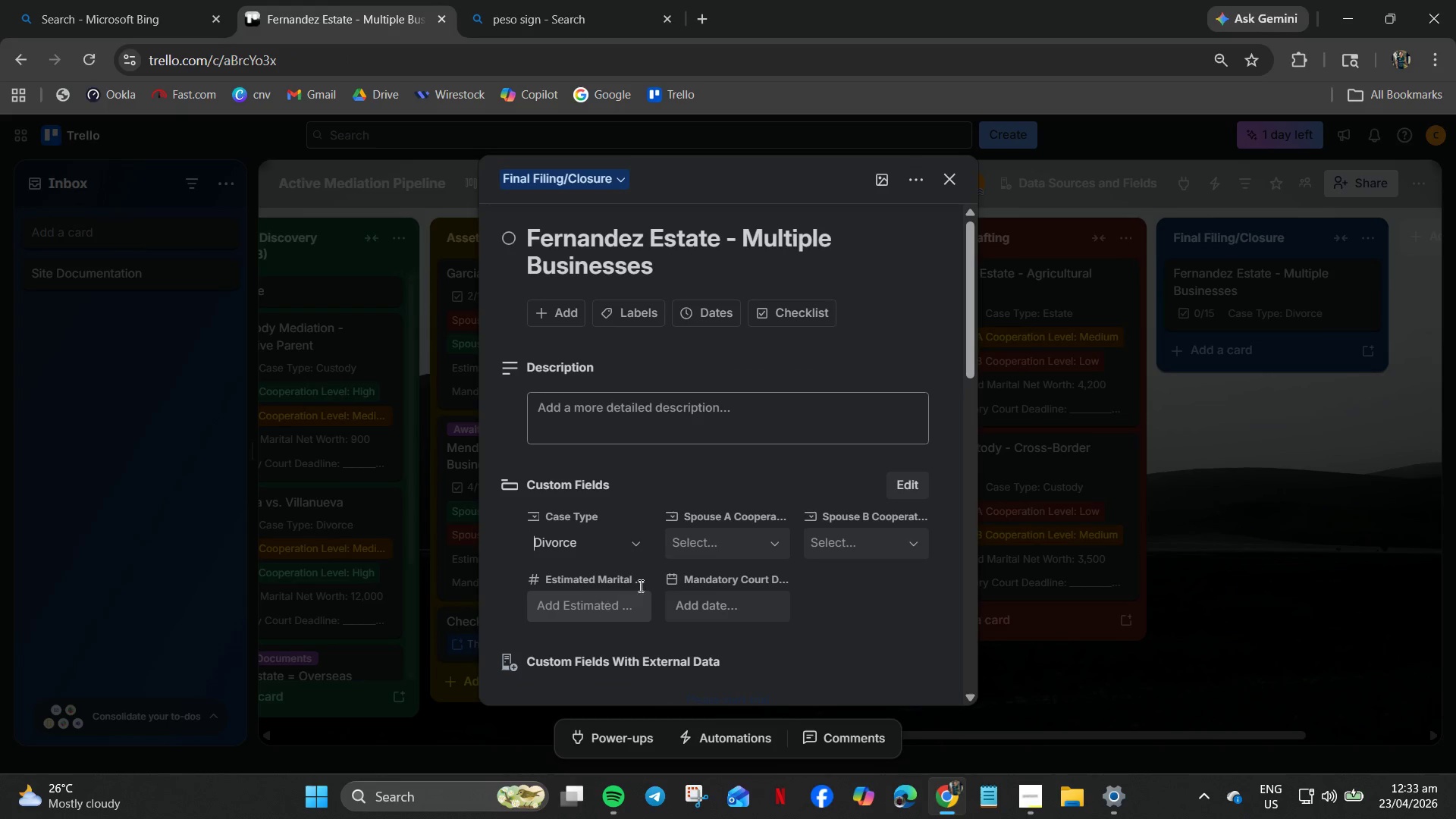 
double_click([727, 530])
 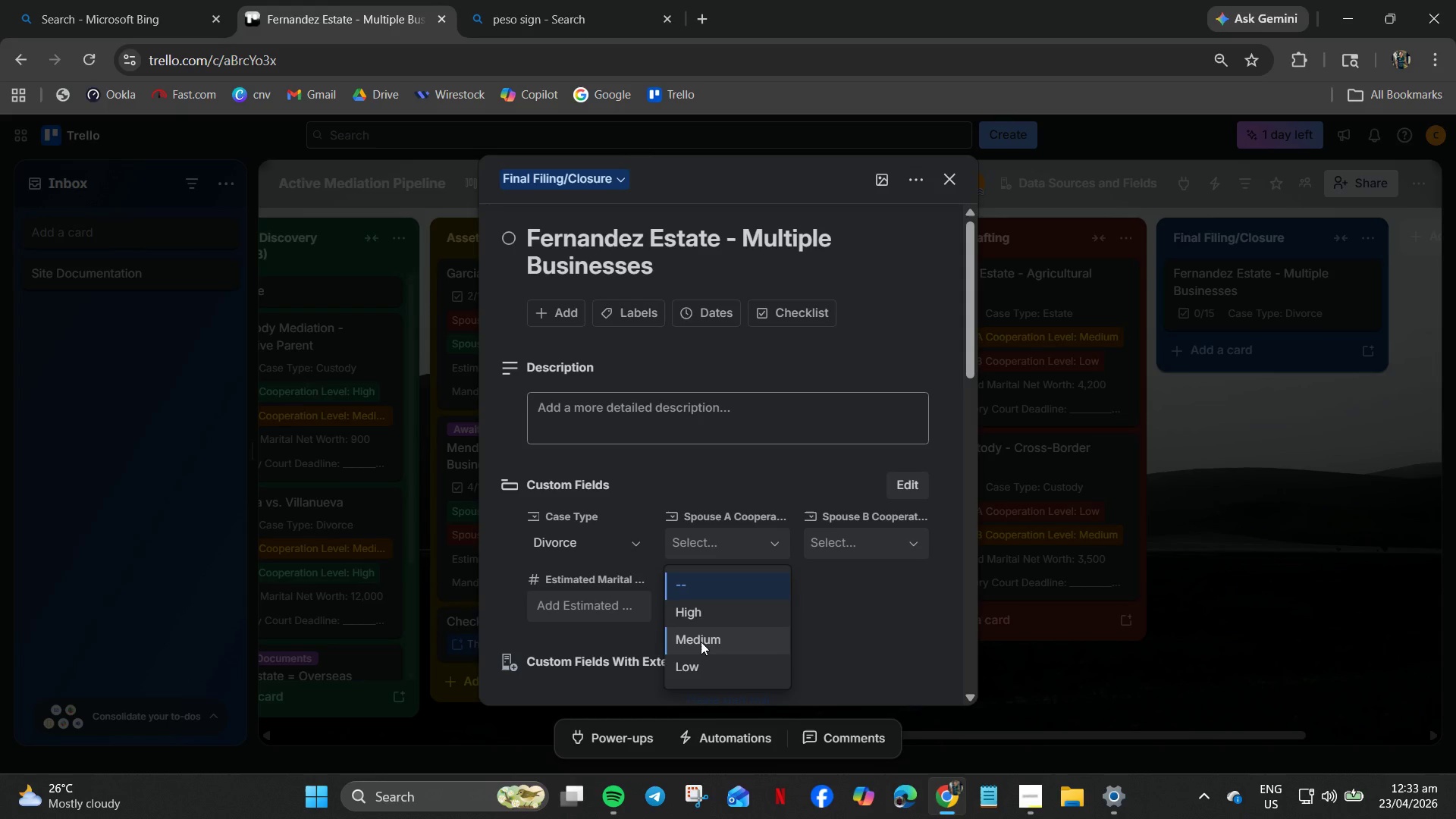 
wait(6.5)
 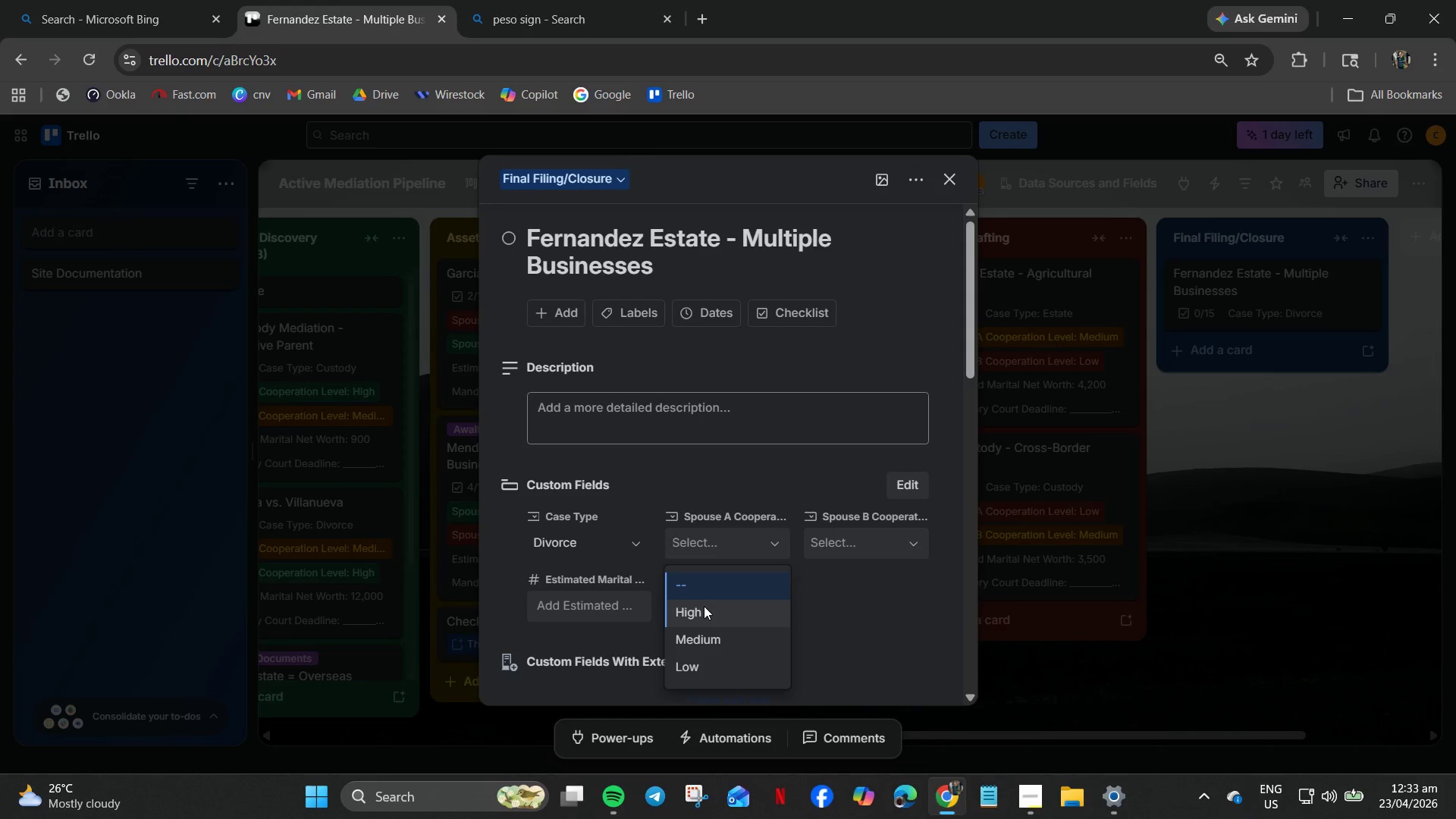 
left_click([701, 642])
 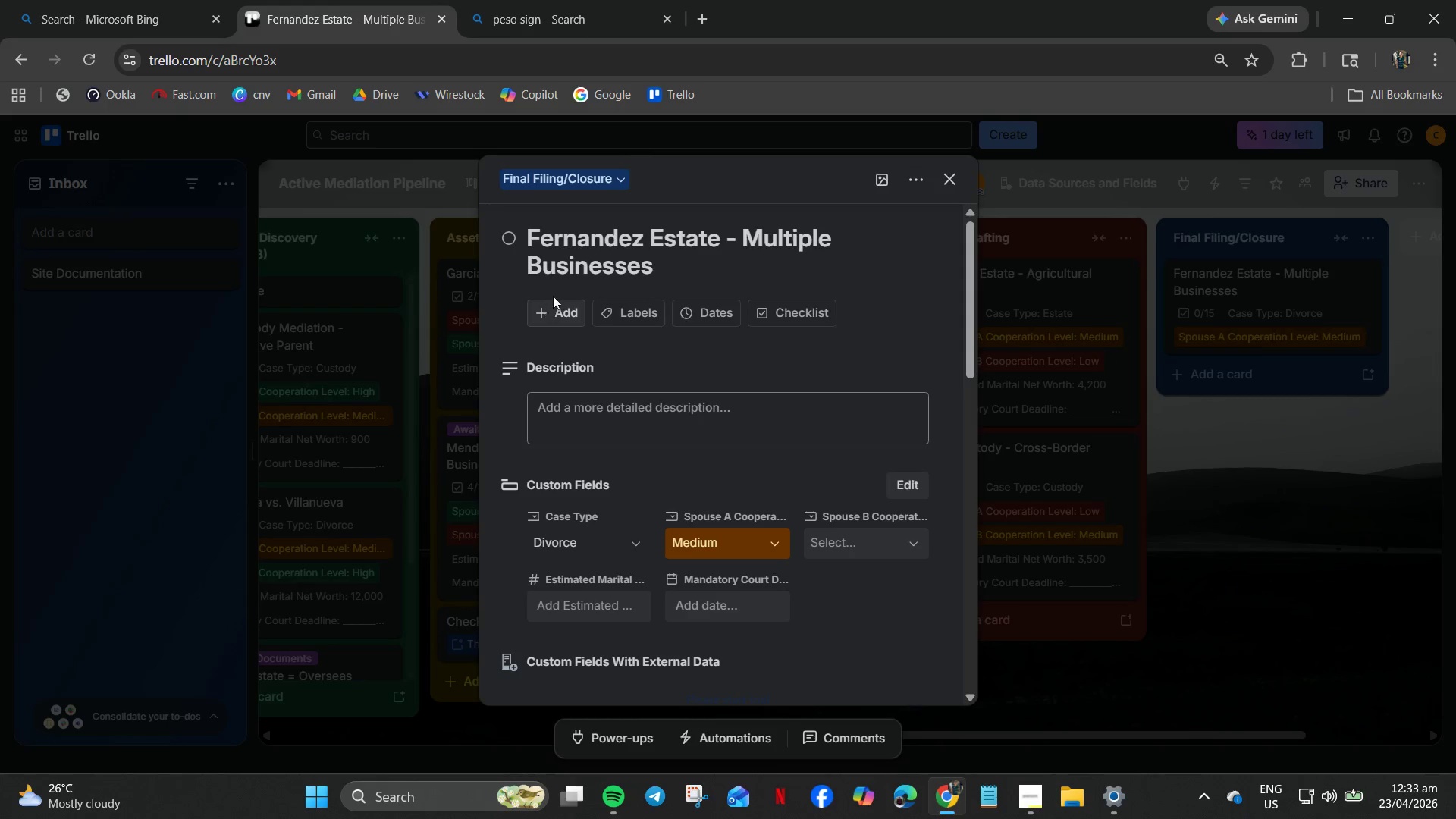 
left_click([612, 255])
 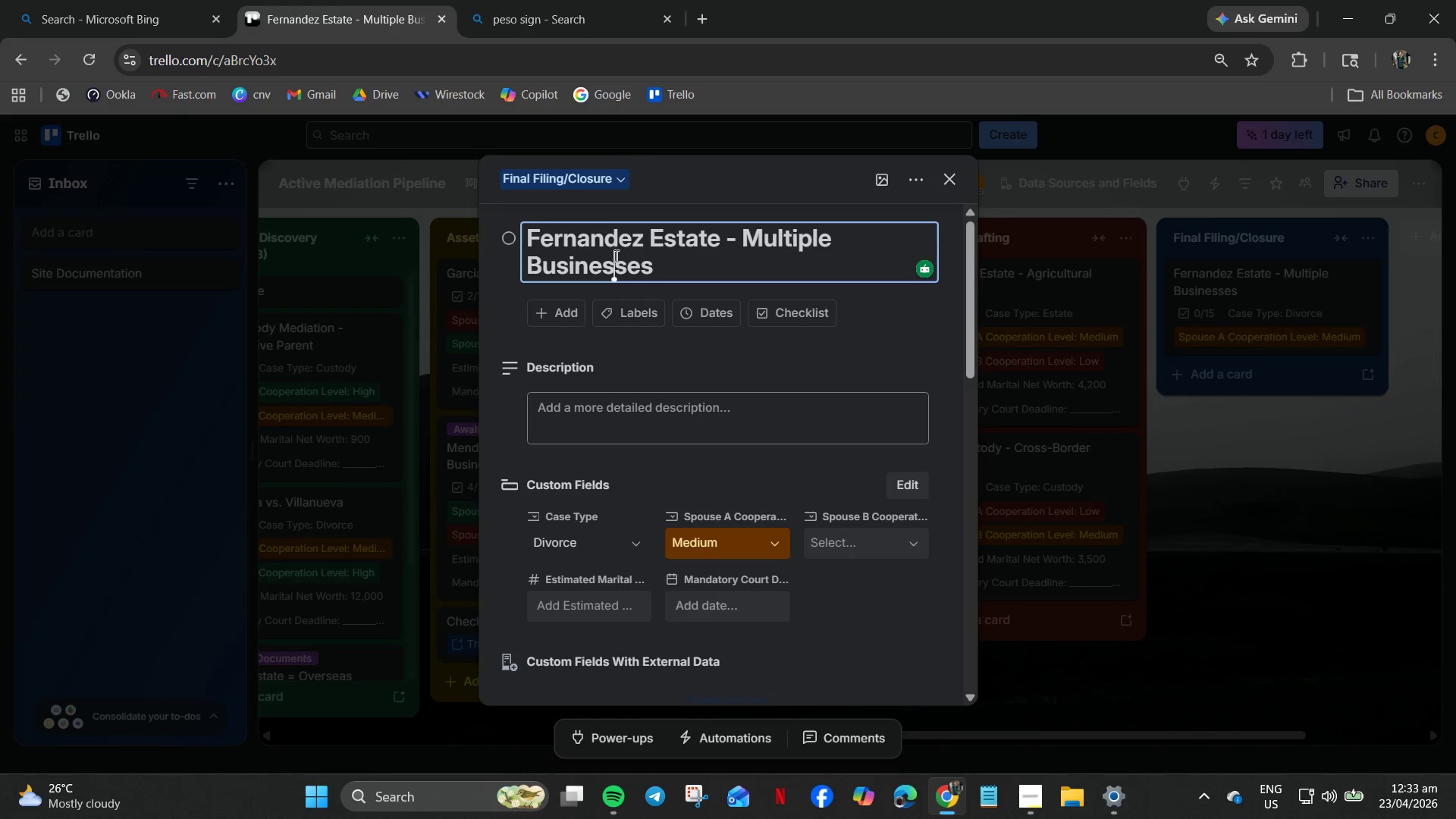 
key(Control+A)
 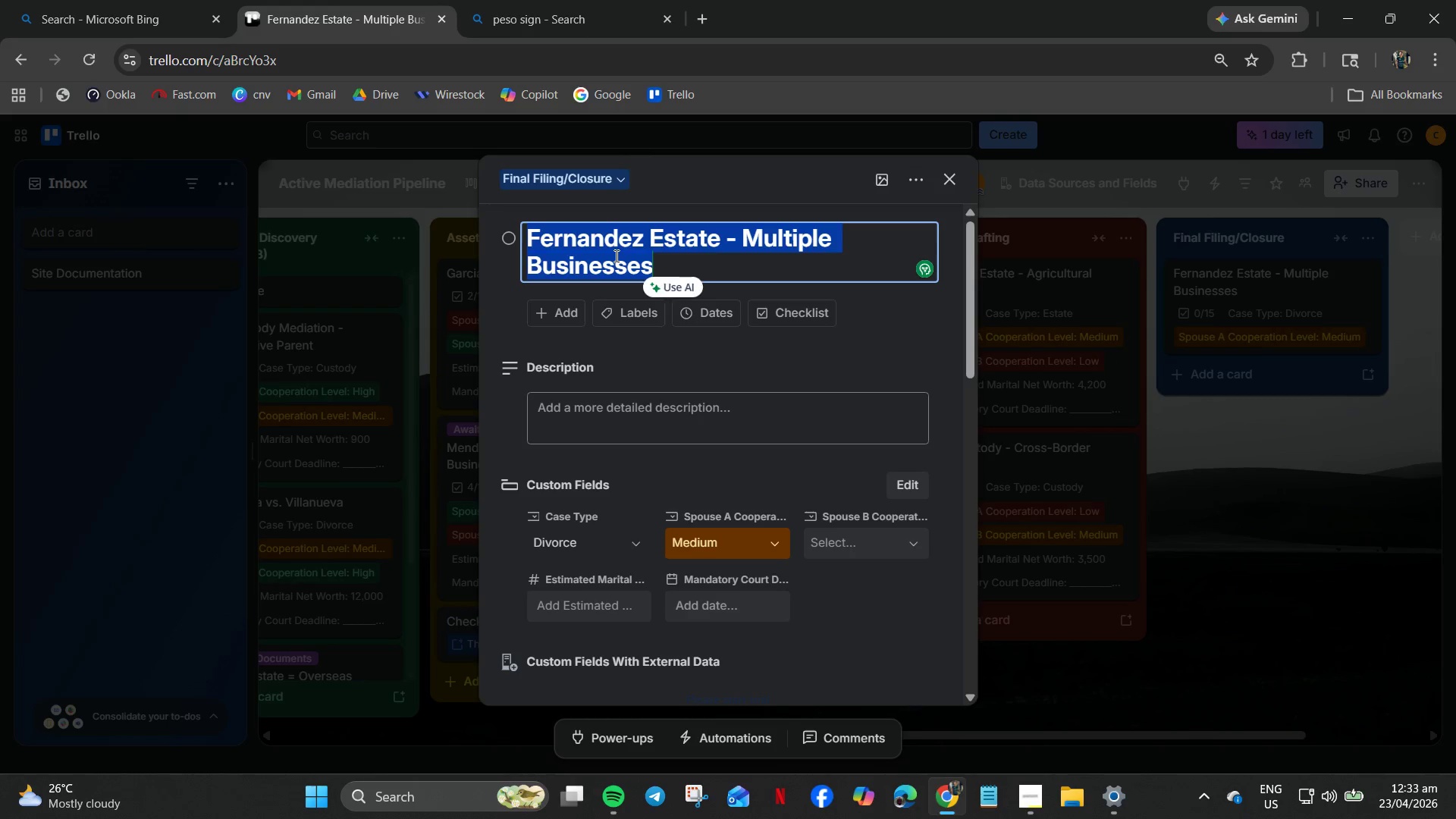 
hold_key(key=ShiftLeft, duration=0.41)
 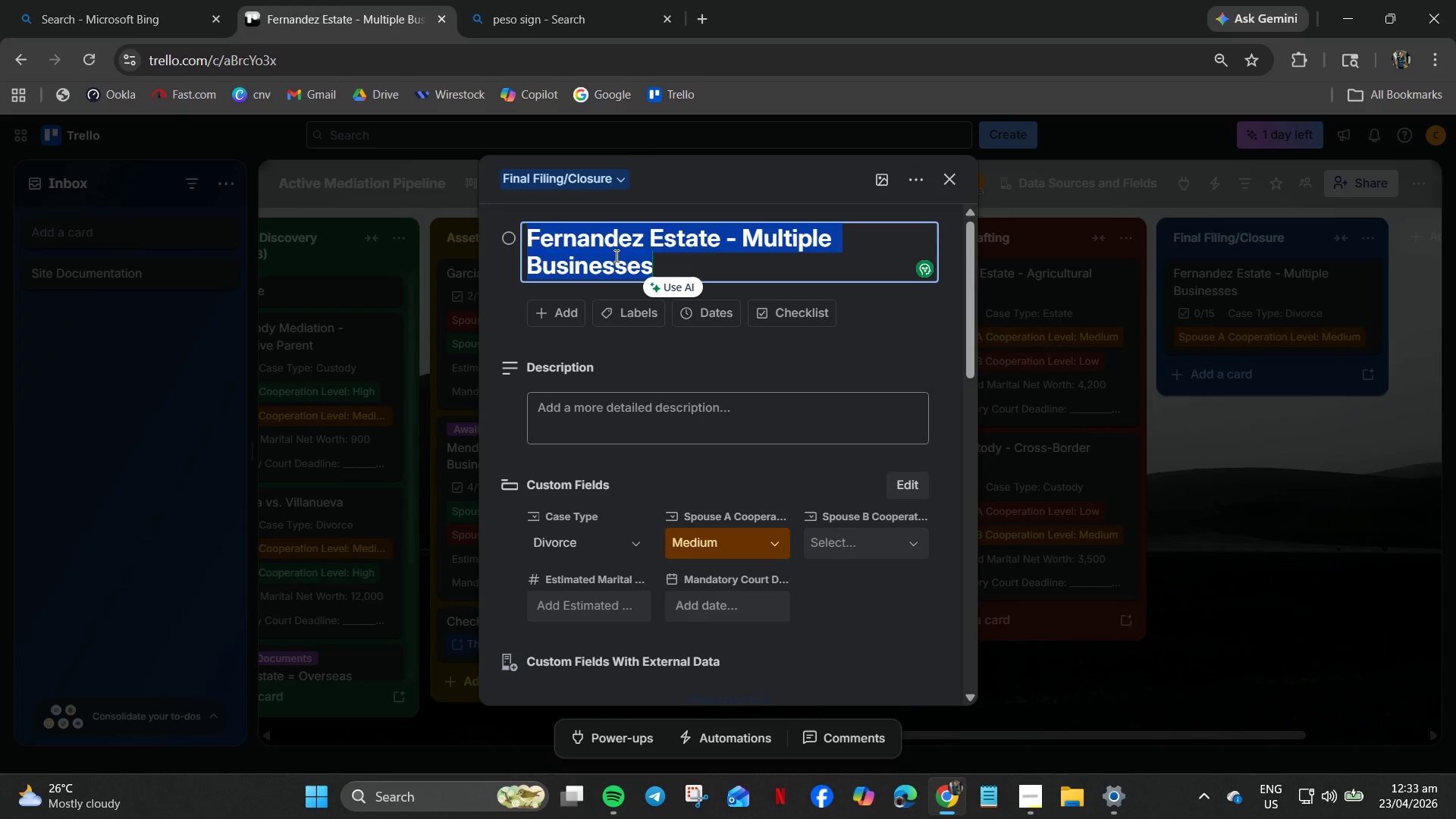 
type(Ortega vs. Orteda)
key(Backspace)
key(Backspace)
type(ga)
 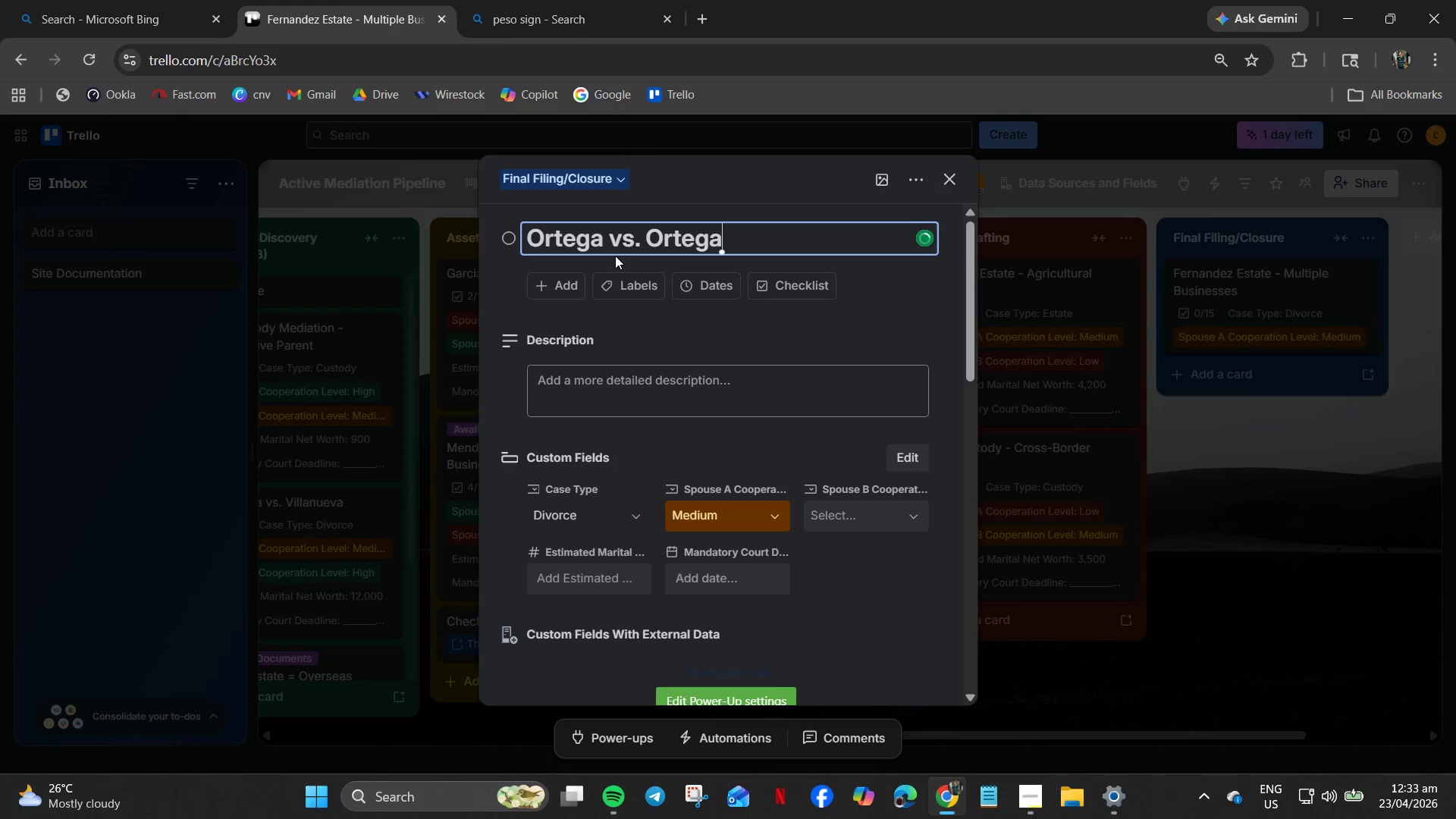 
wait(10.73)
 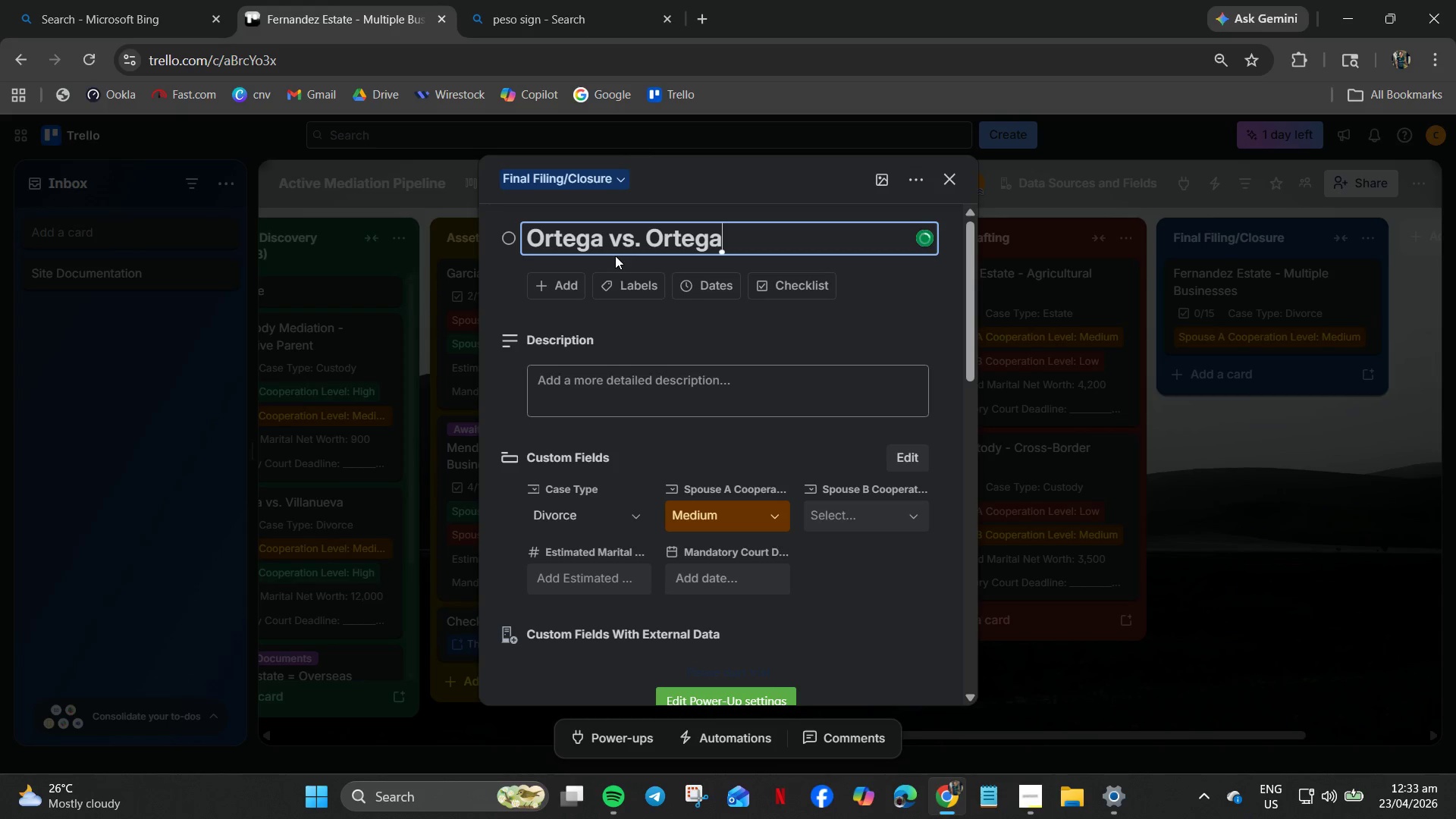 
type( - Pension Division)
 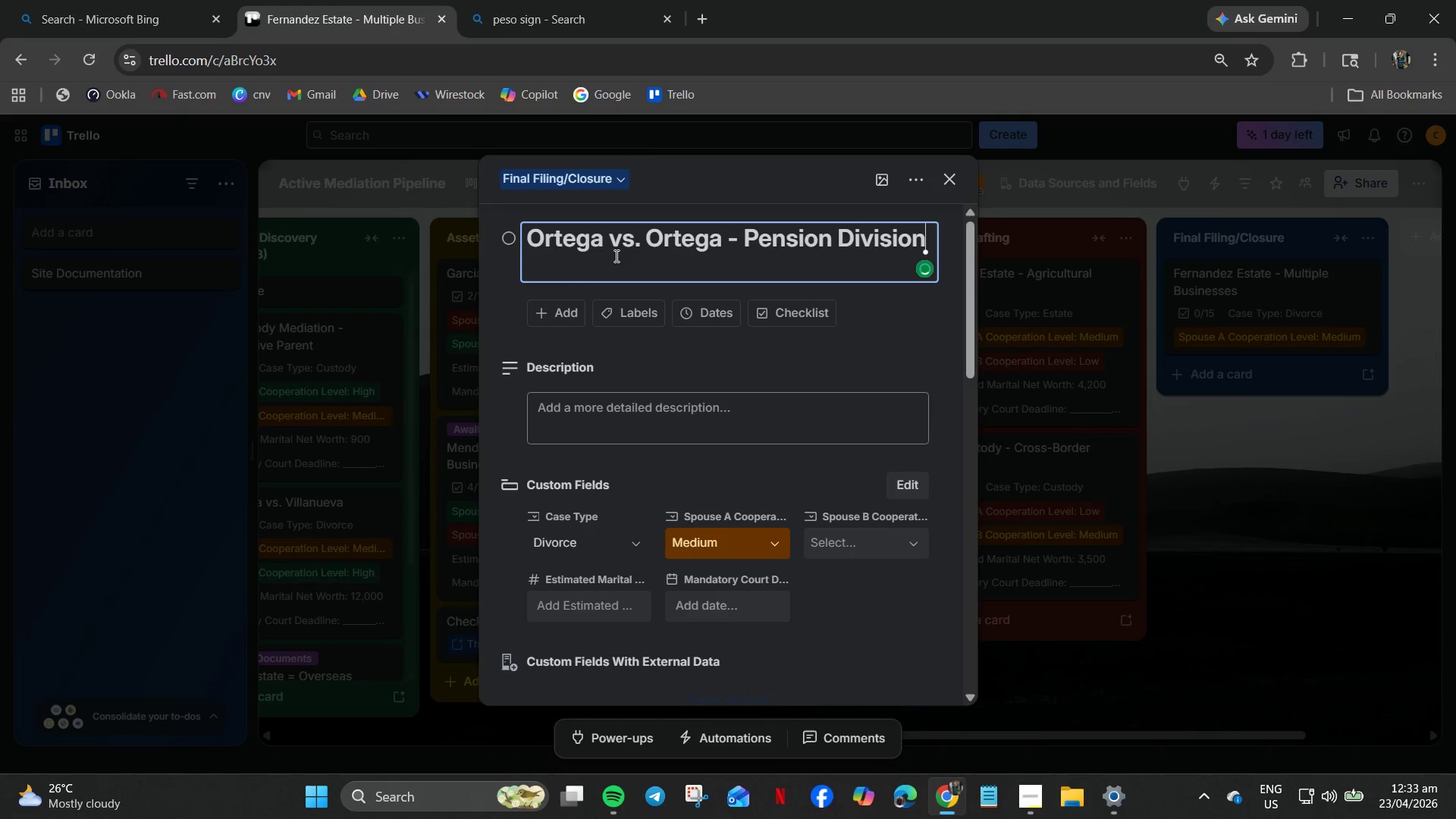 
wait(26.56)
 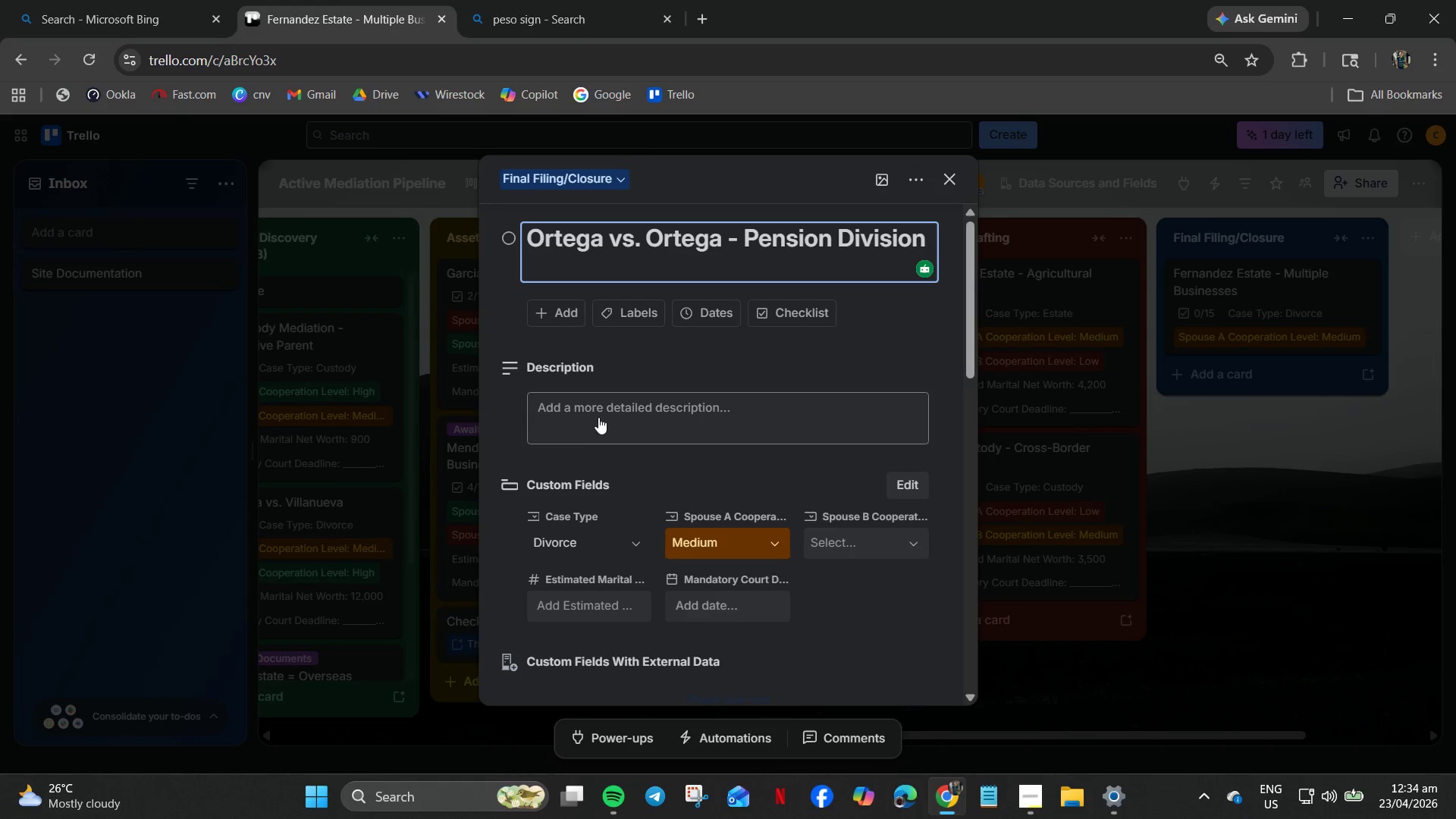 
left_click([874, 607])
 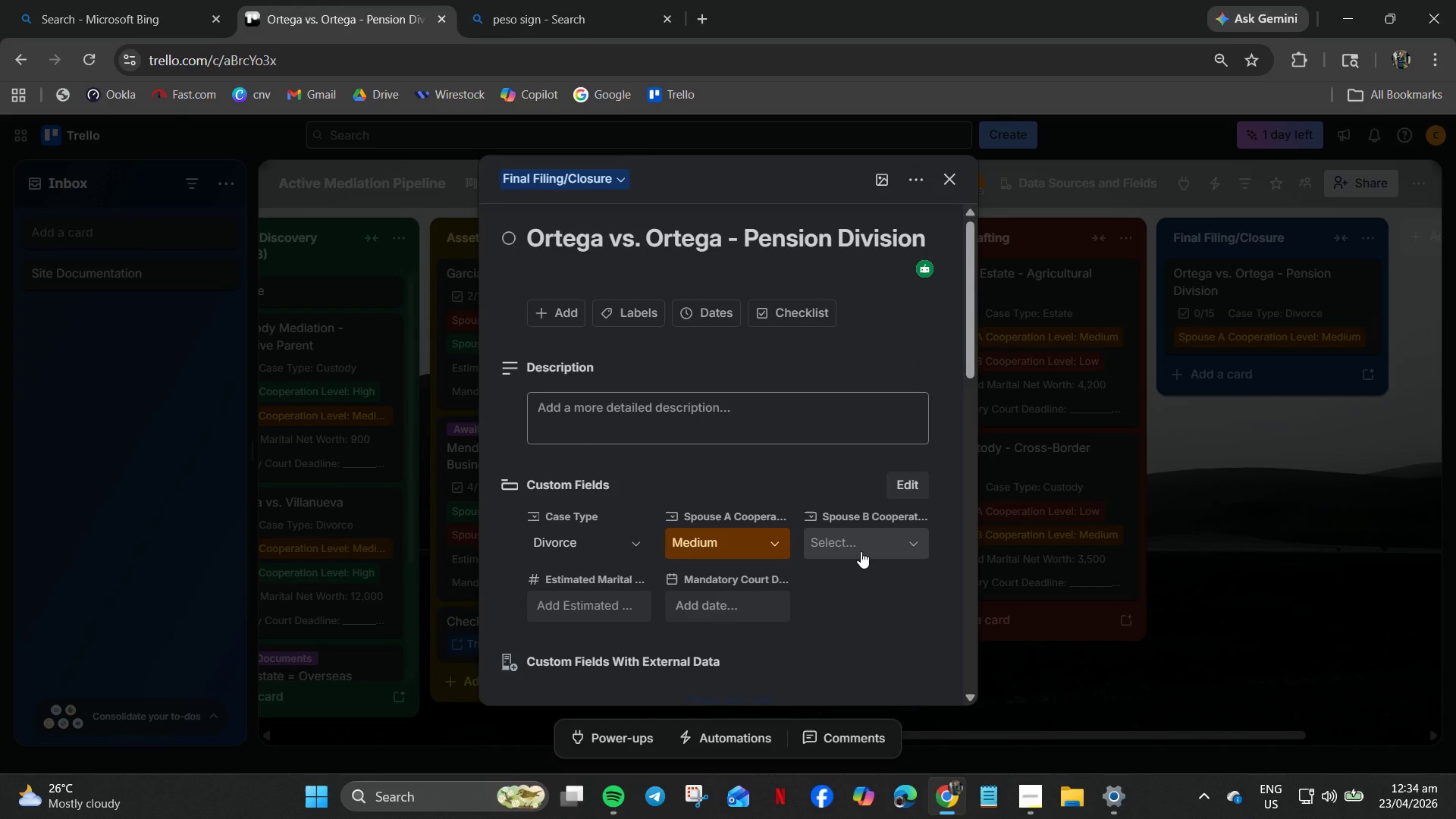 
left_click([861, 551])
 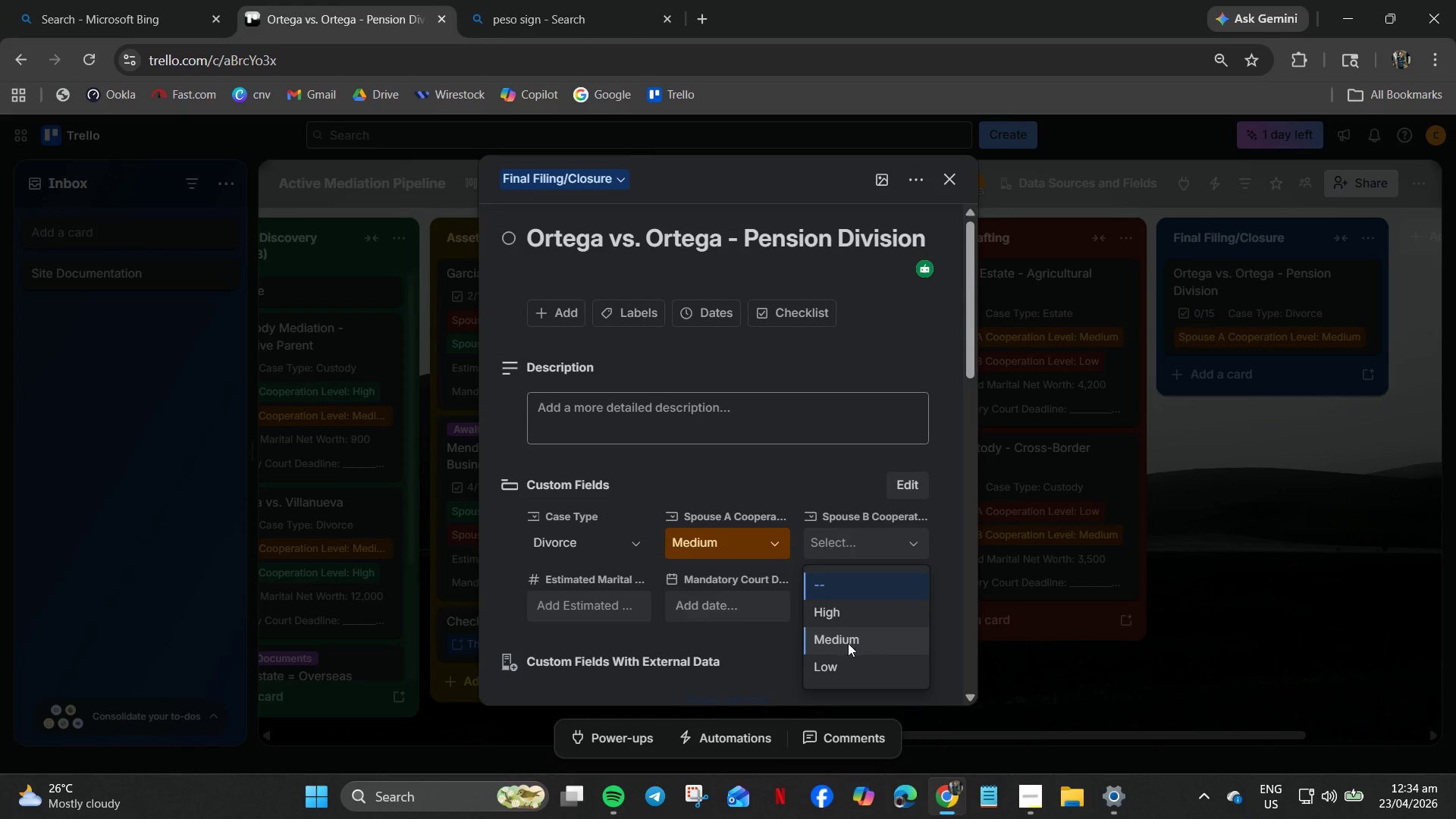 
left_click_drag(start_coordinate=[848, 654], to_coordinate=[843, 642])
 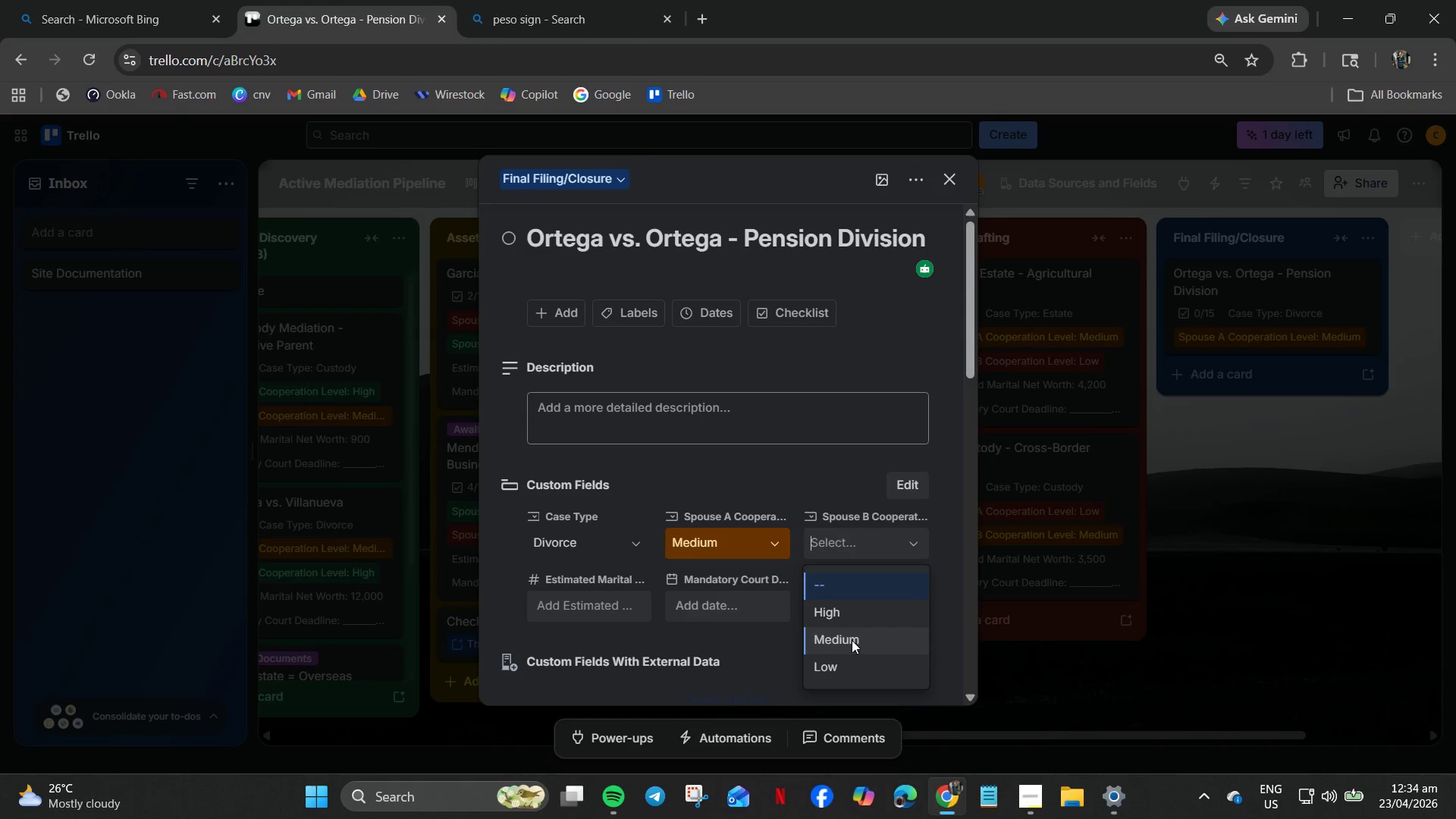 
left_click([852, 640])
 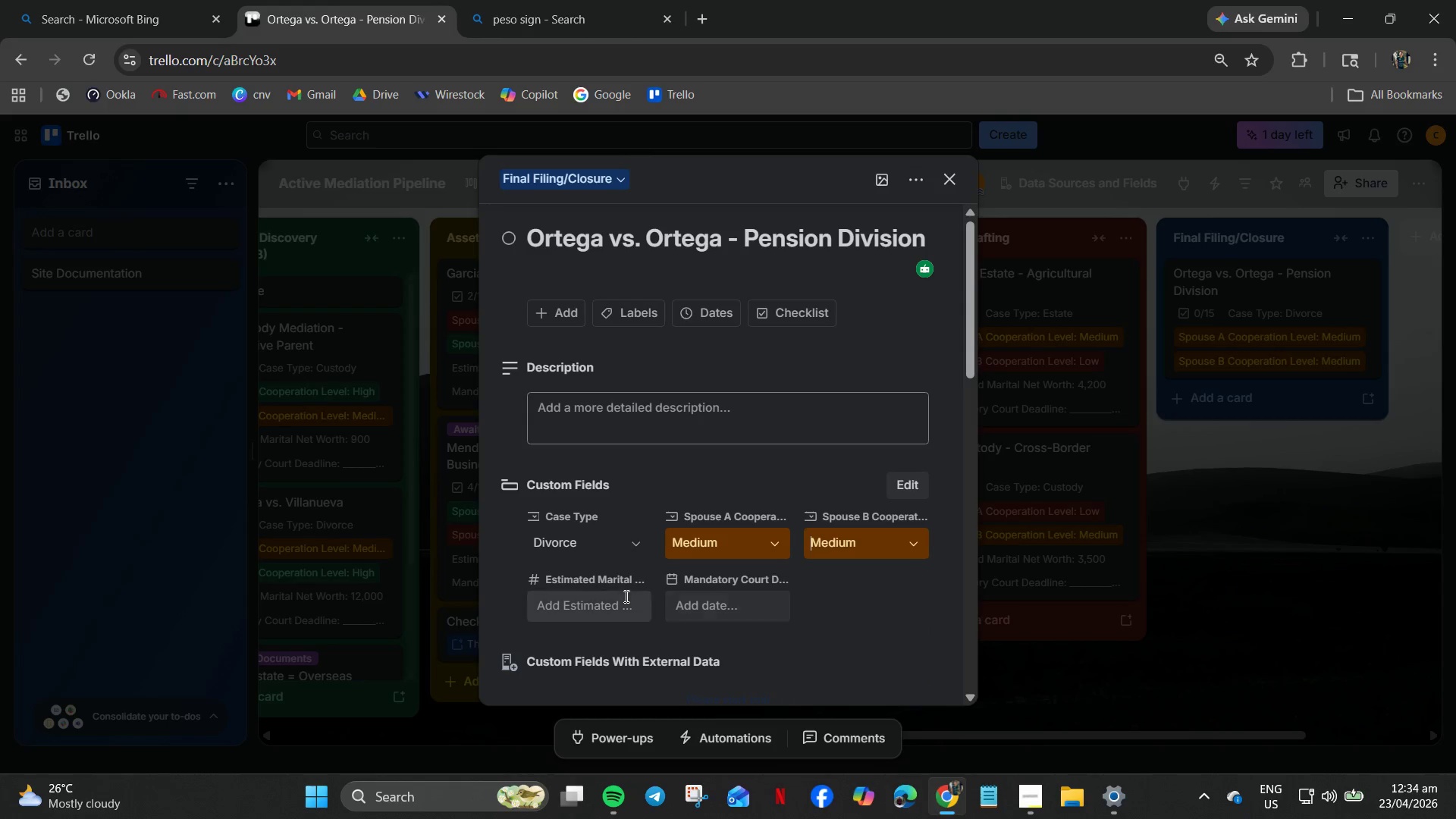 
left_click([623, 595])
 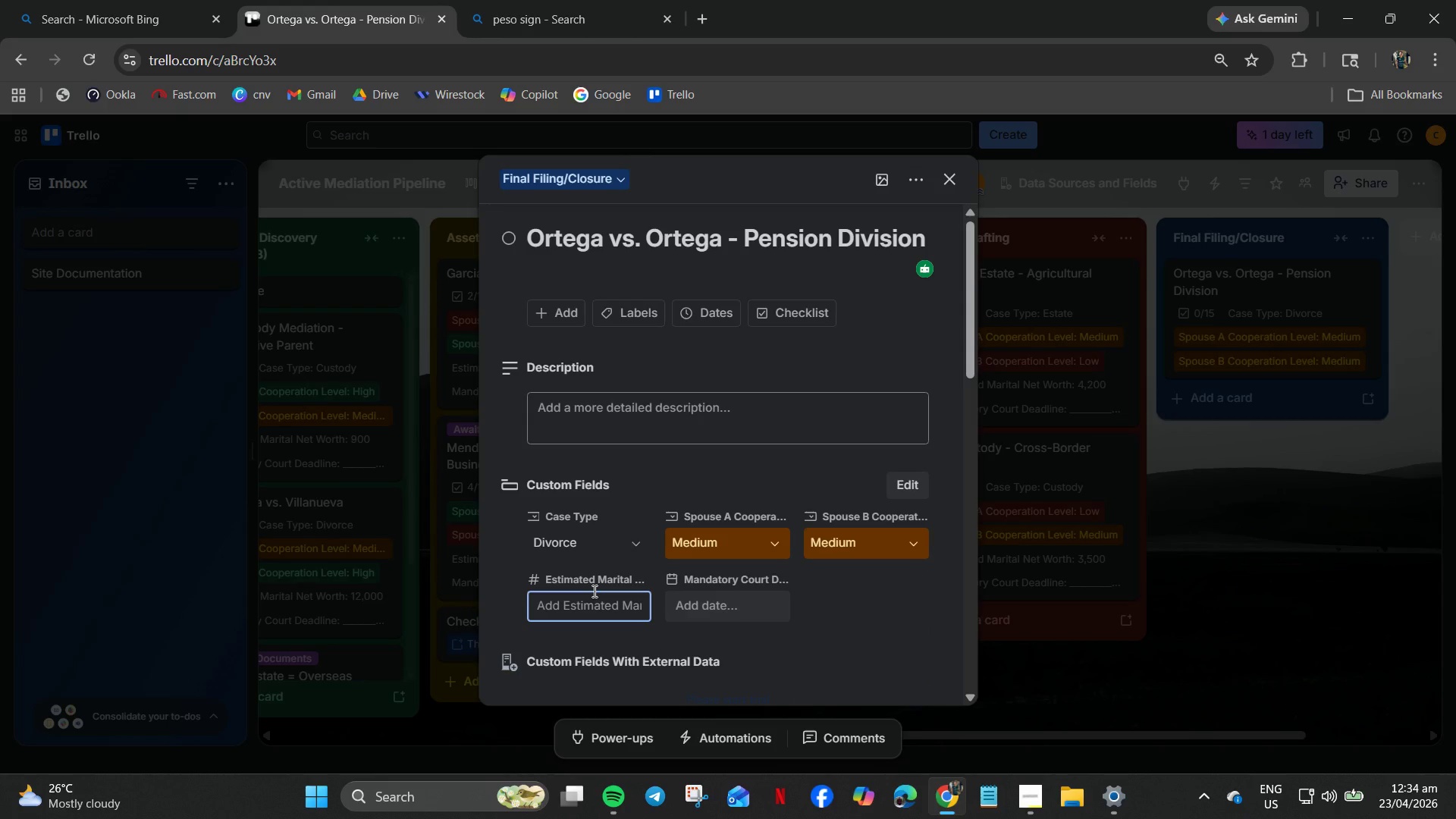 
key(Numpad7)
 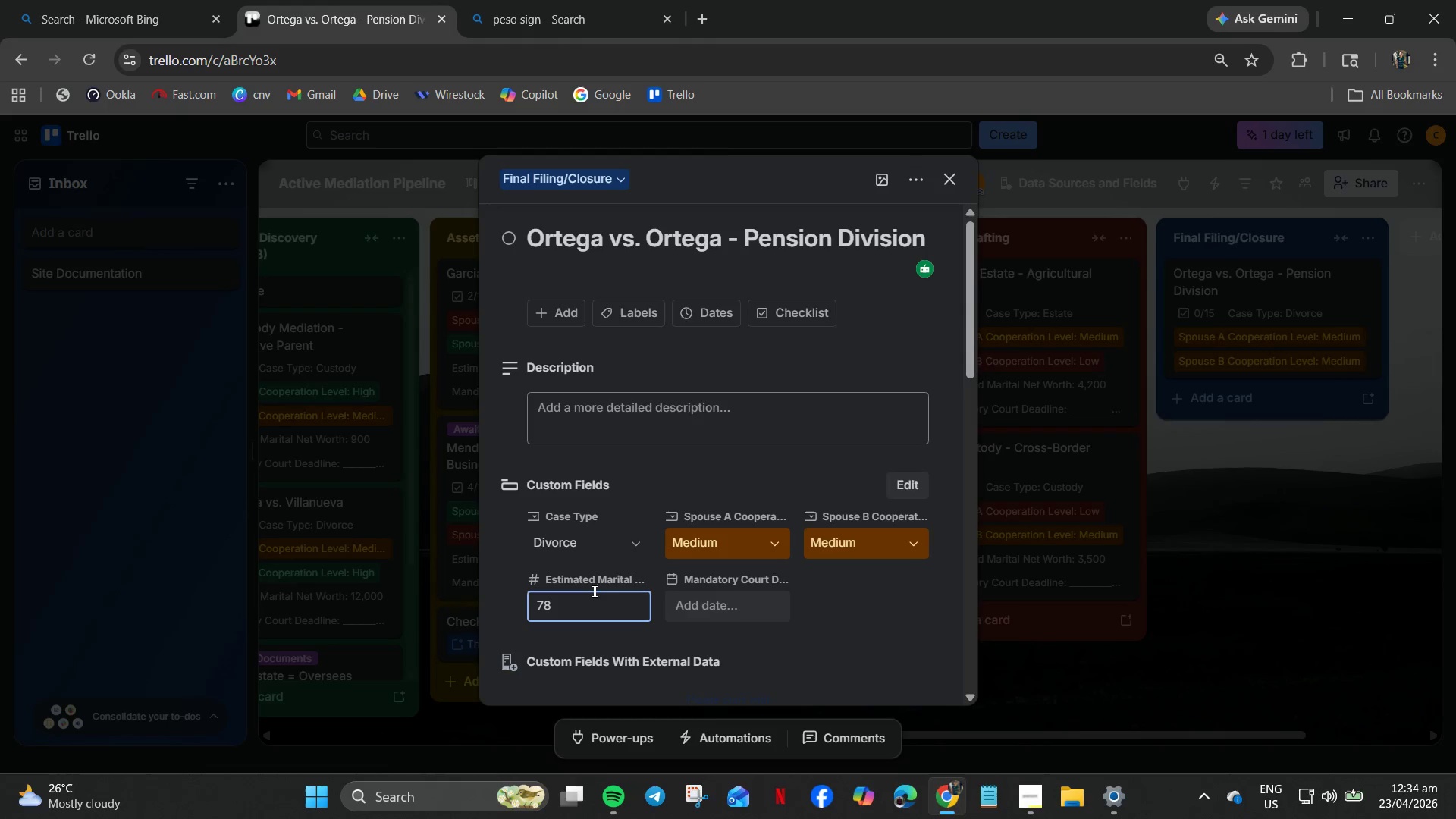 
key(Numpad8)
 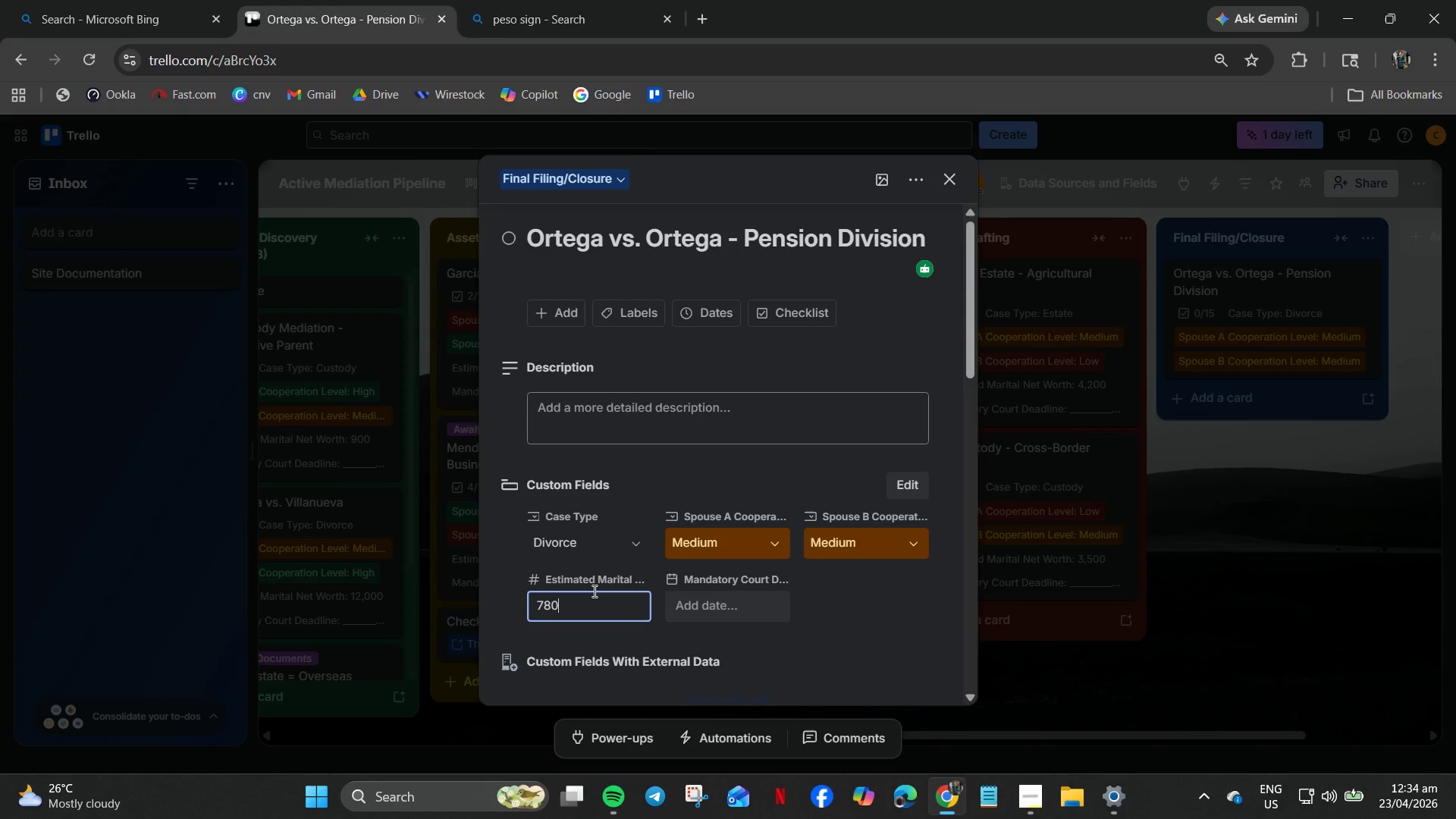 
key(Numpad0)
 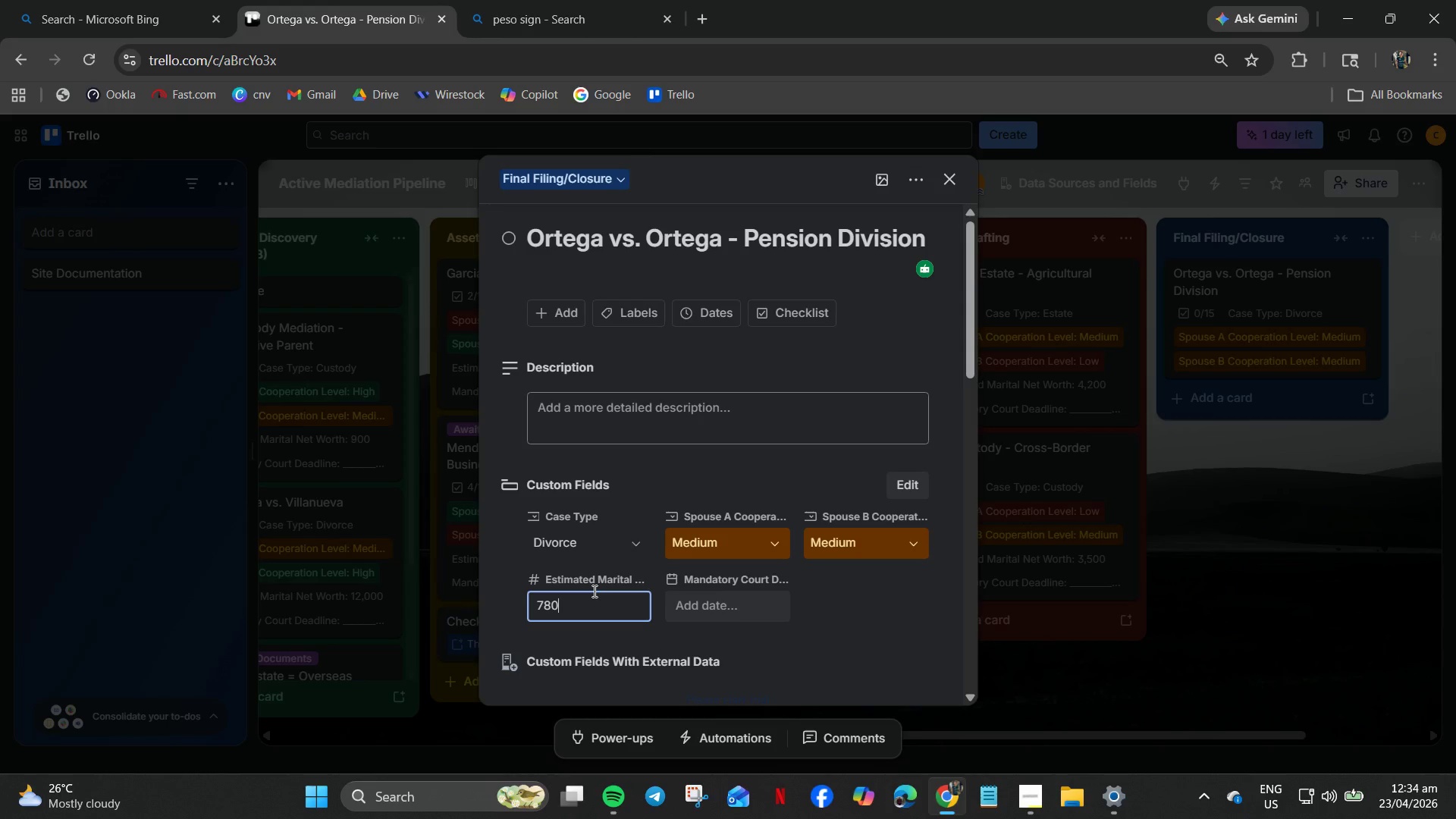 
key(Numpad0)
 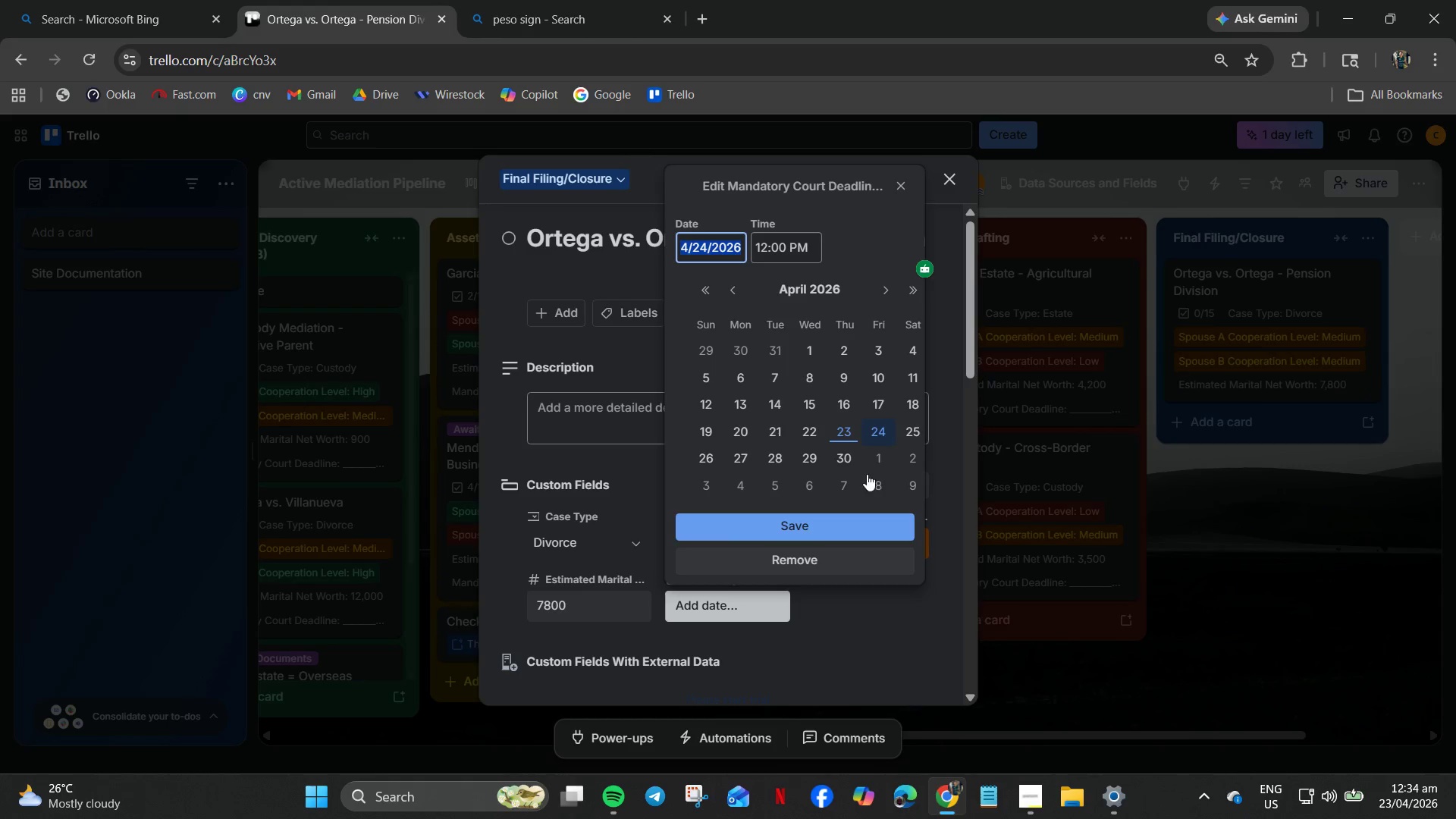 
left_click([868, 290])
 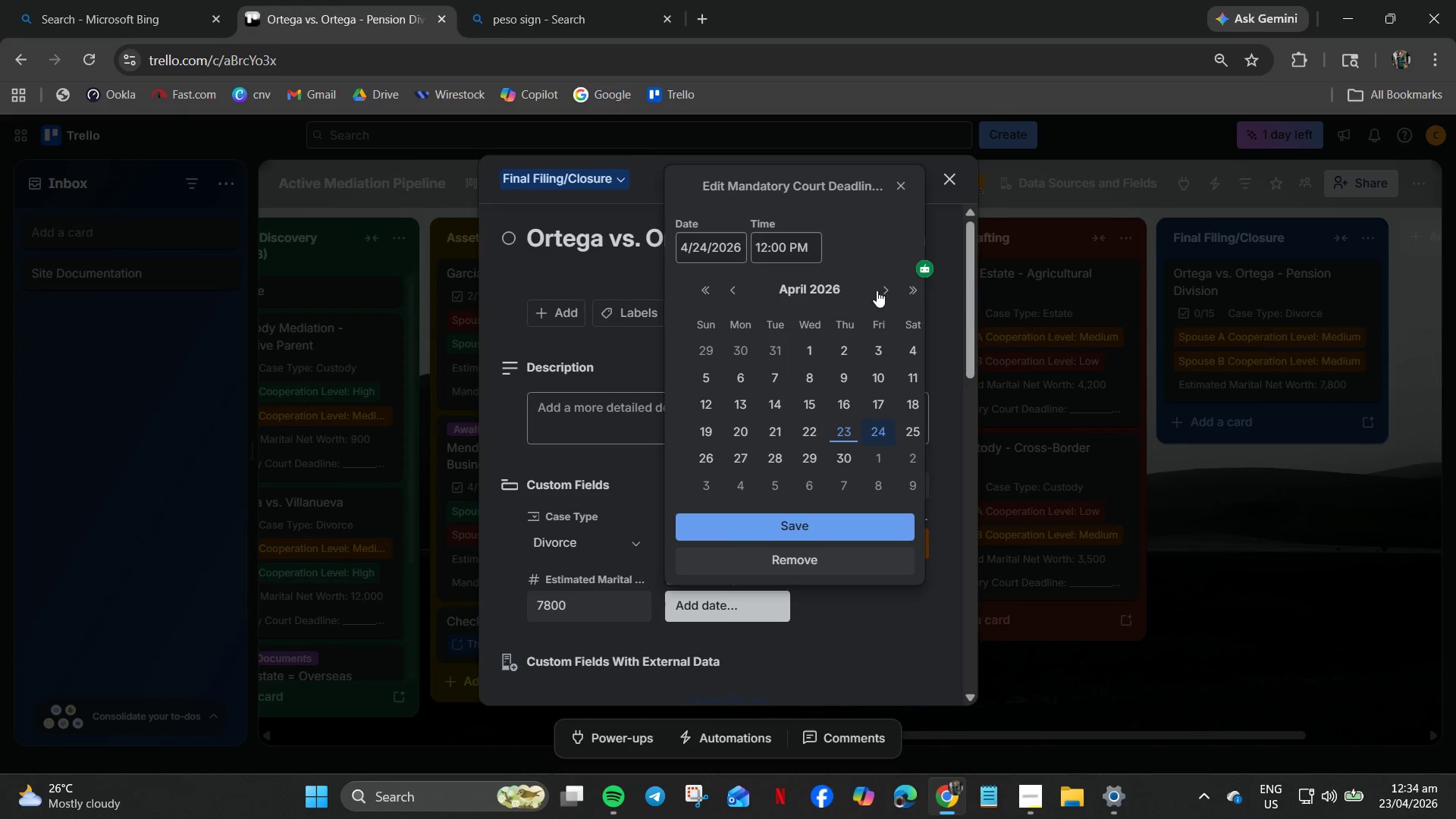 
left_click([877, 290])
 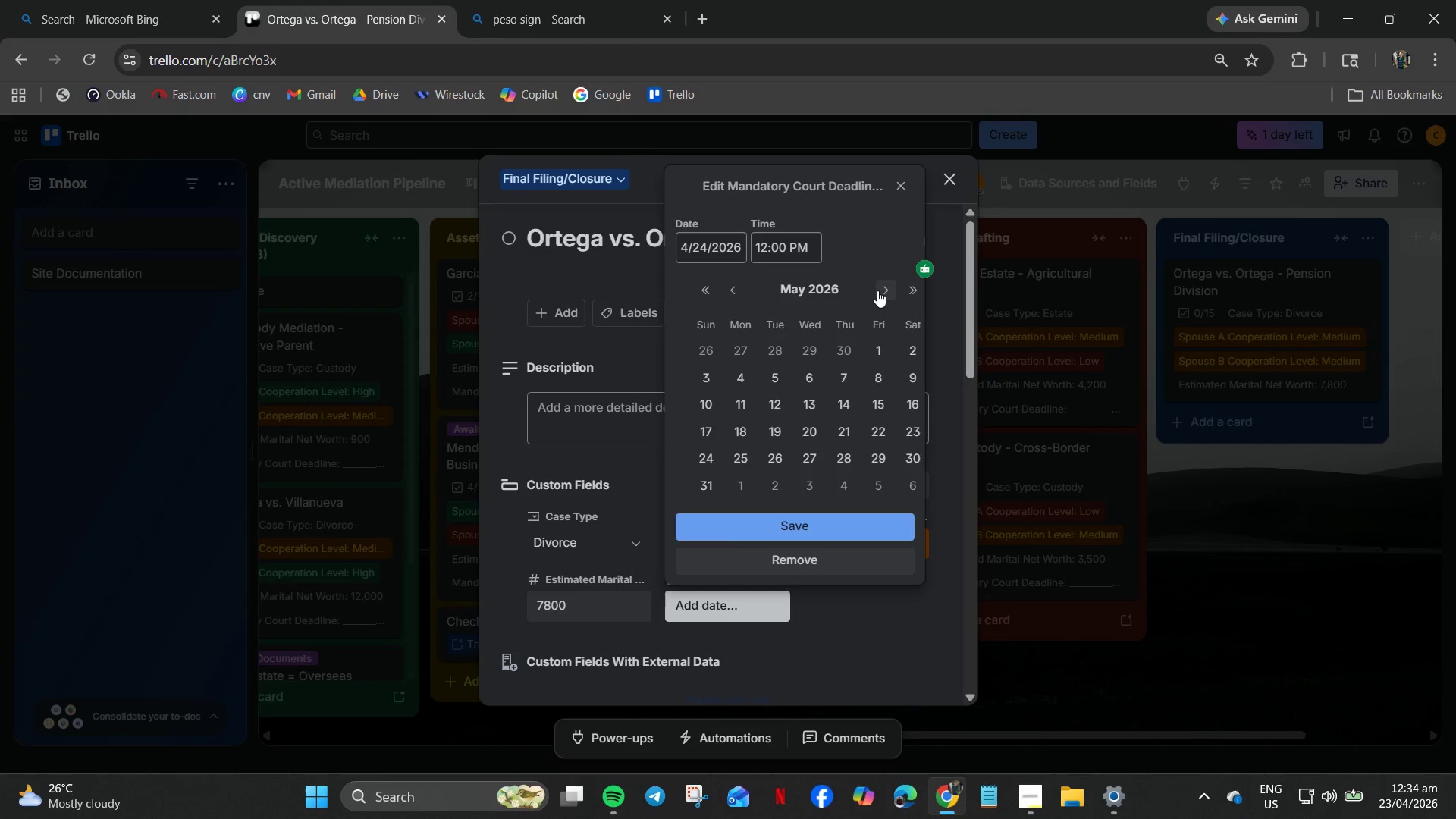 
left_click([877, 290])
 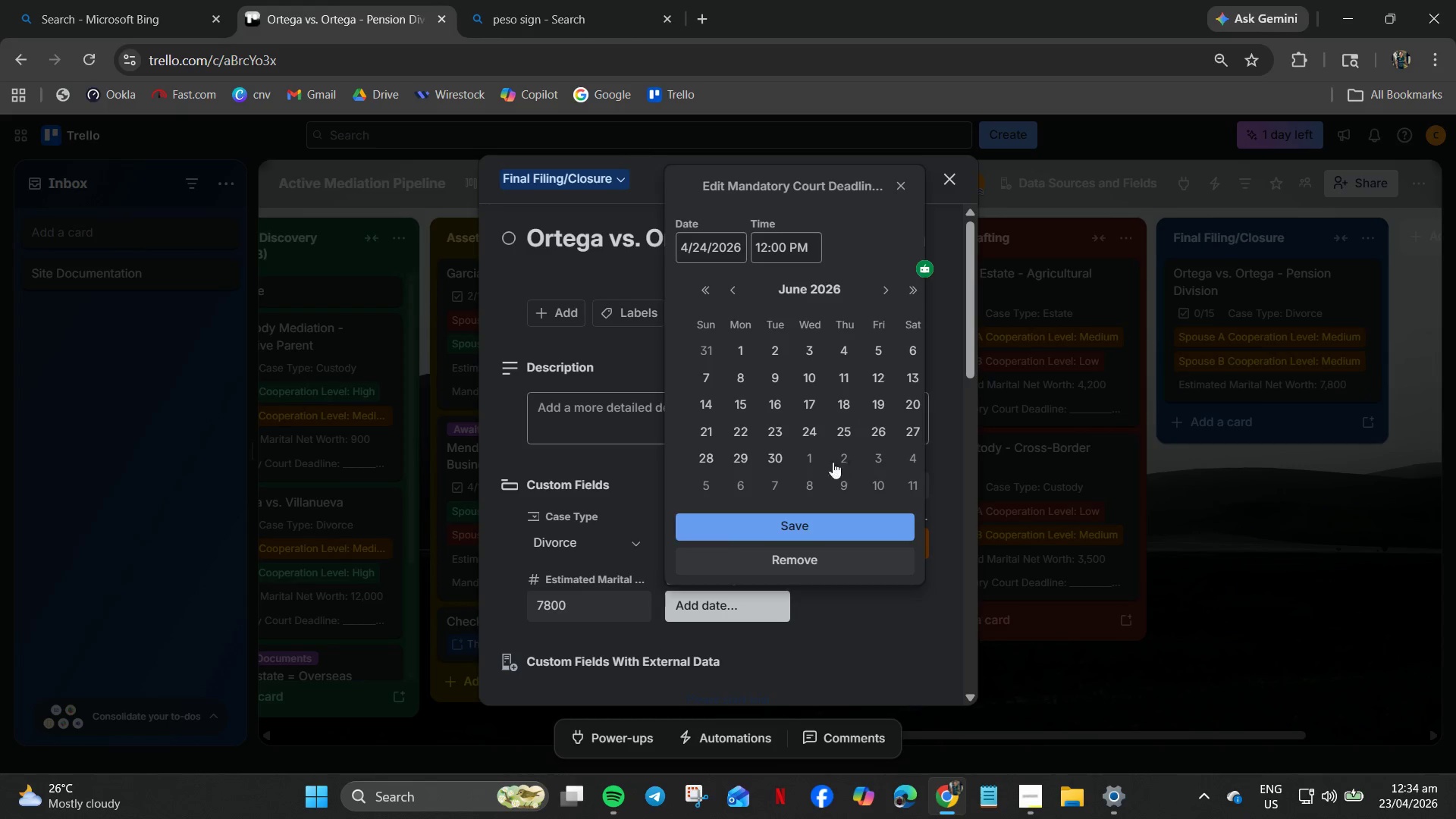 
left_click([781, 456])
 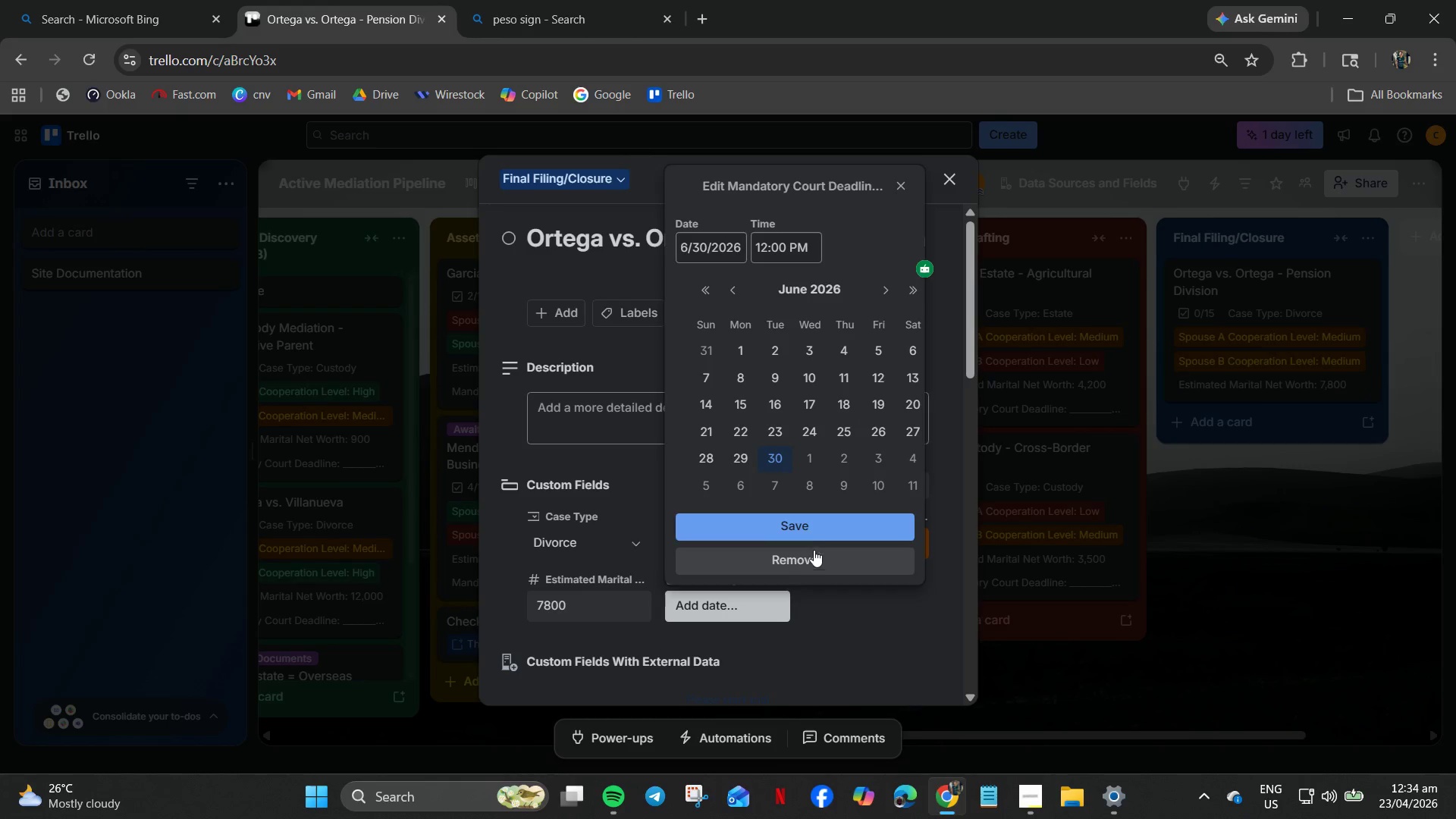 
left_click([815, 520])
 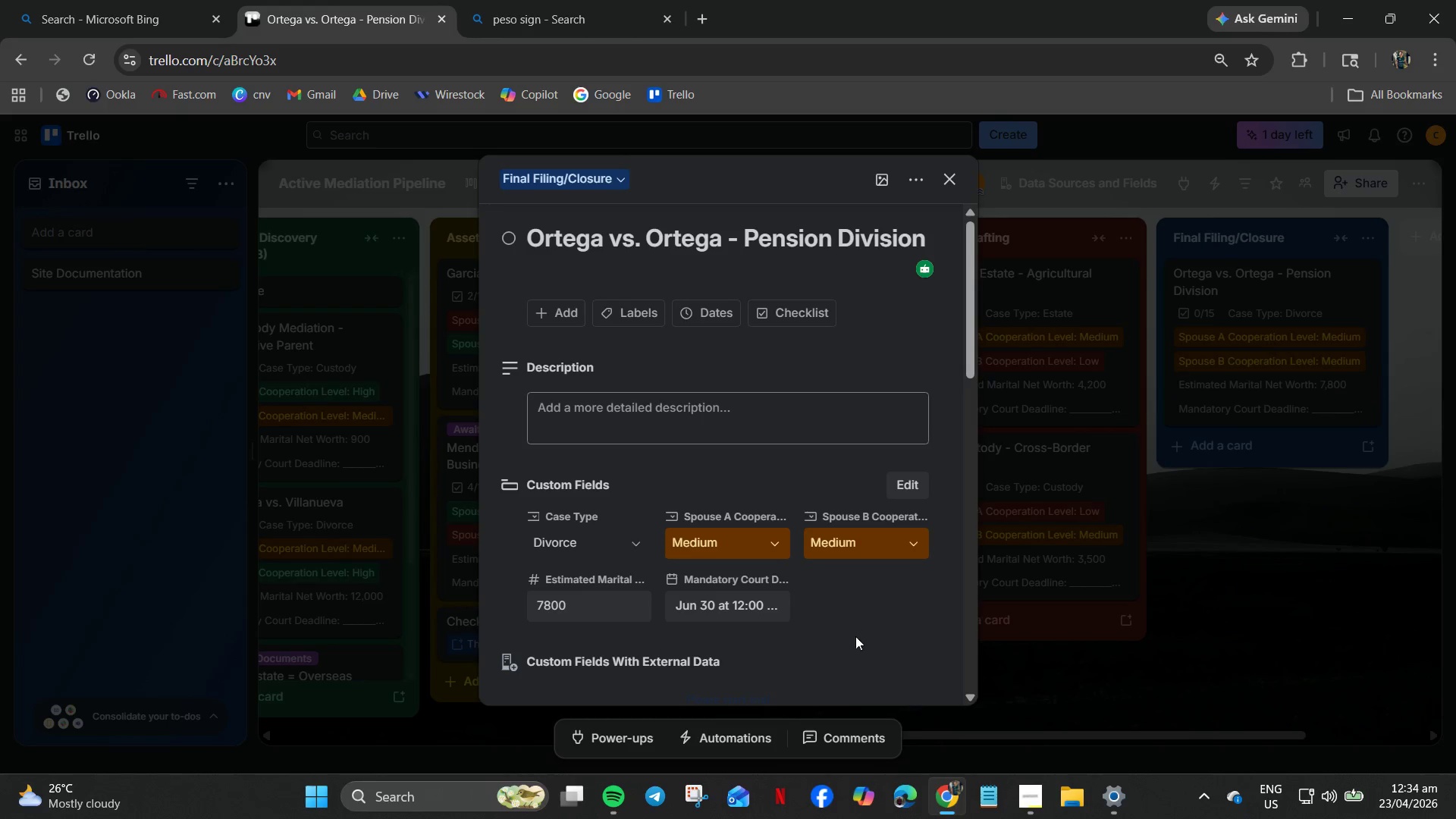 
left_click([872, 636])
 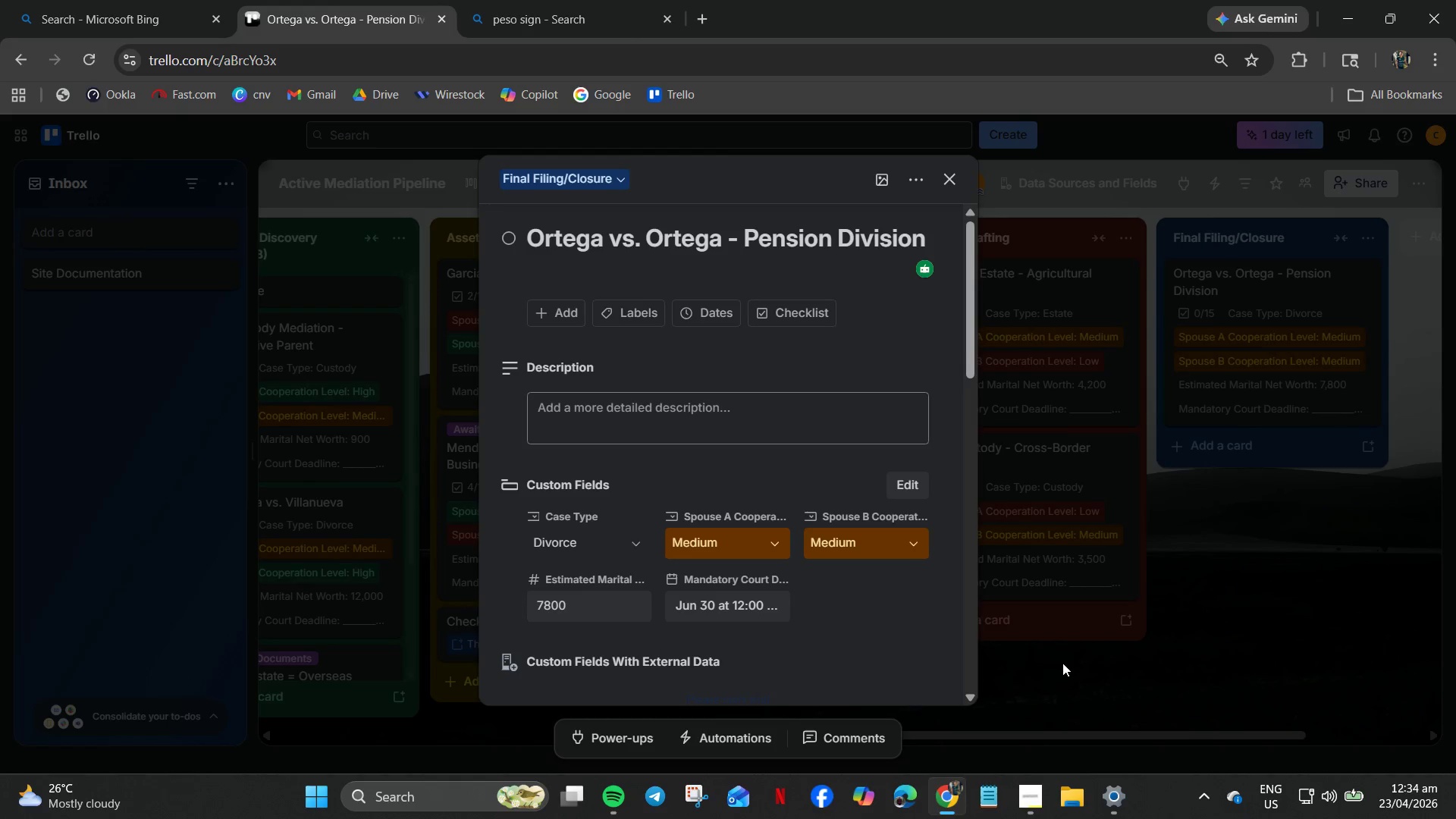 
left_click([954, 664])
 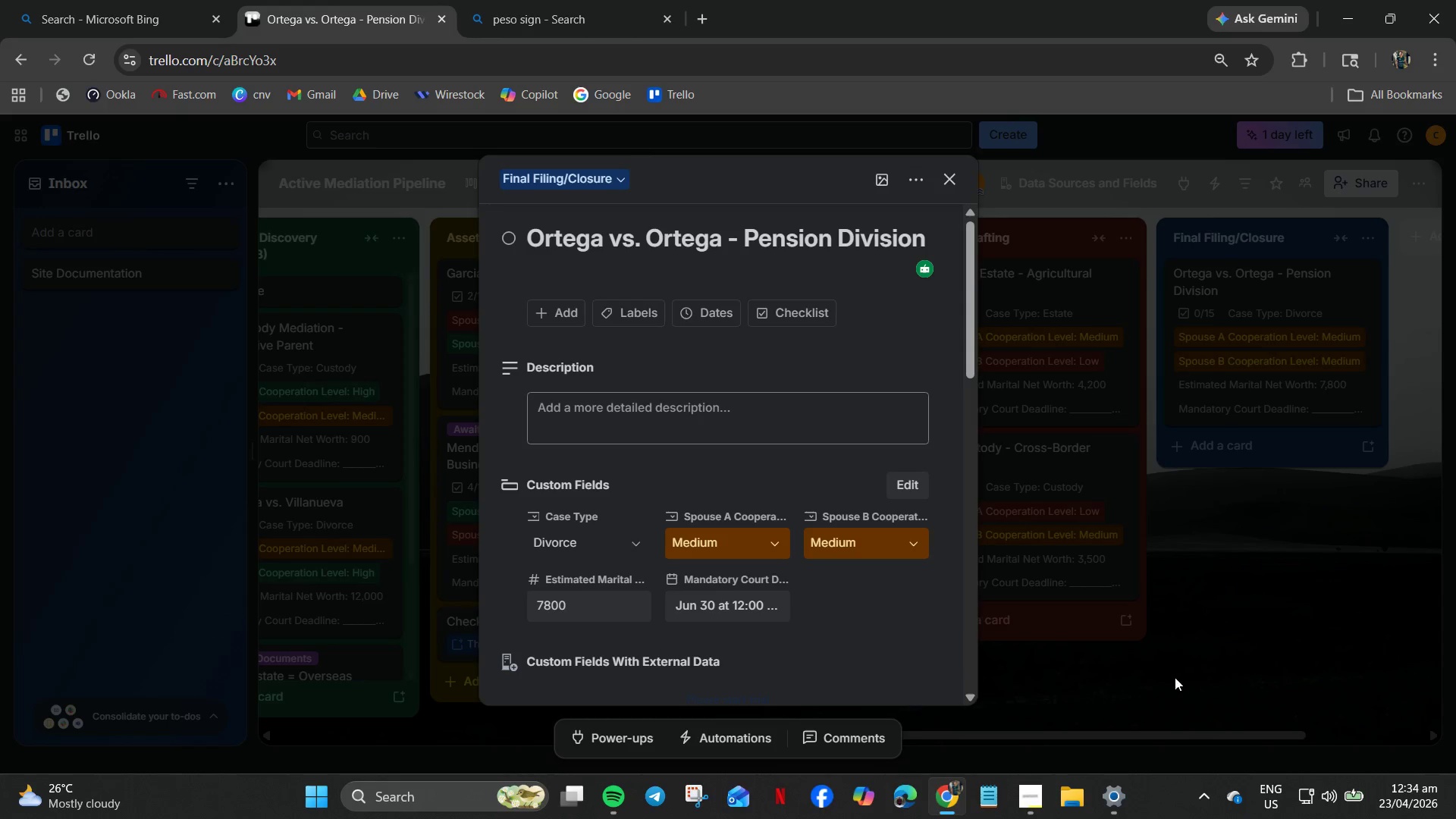 
left_click([1217, 686])
 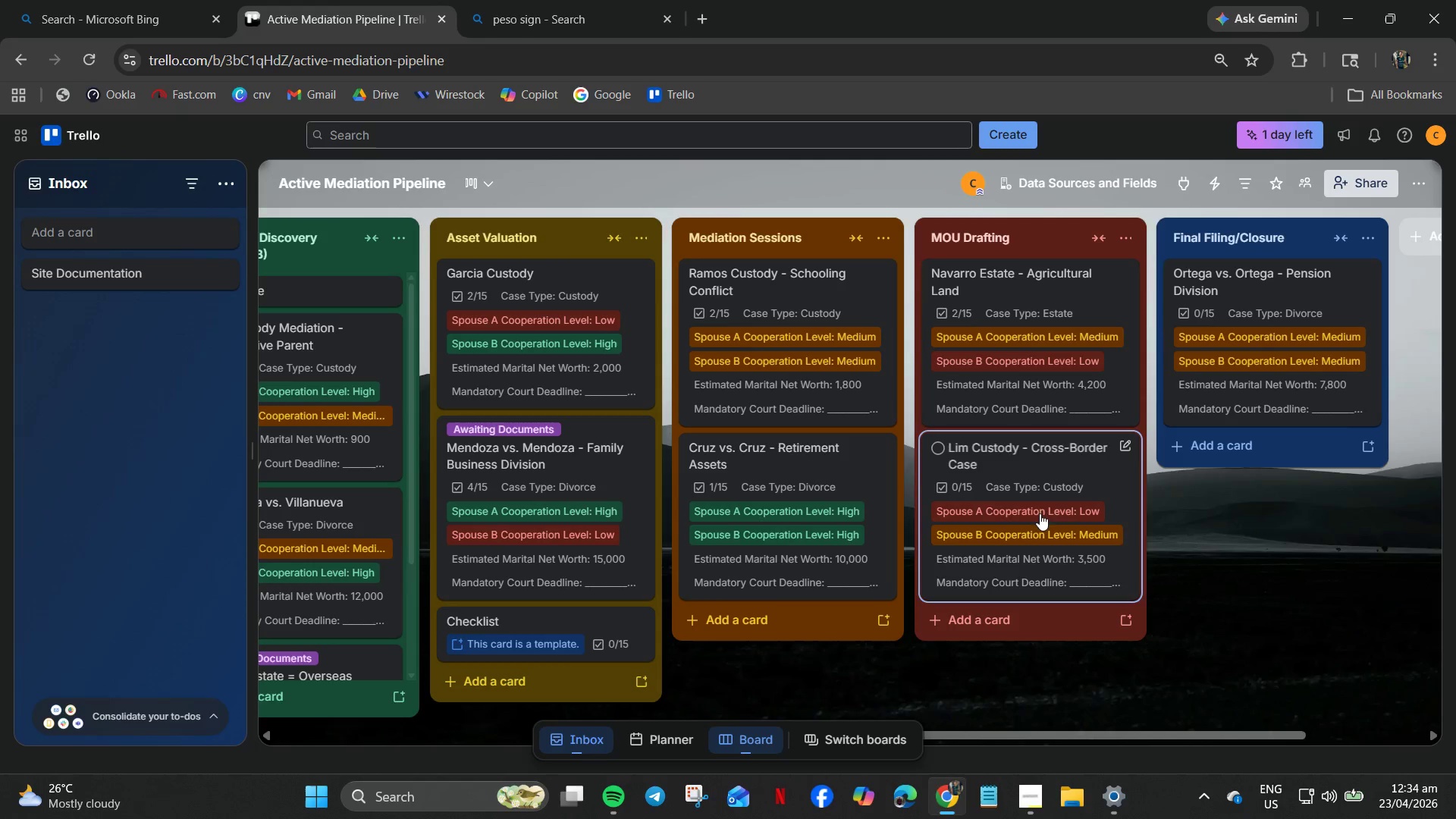 
wait(7.28)
 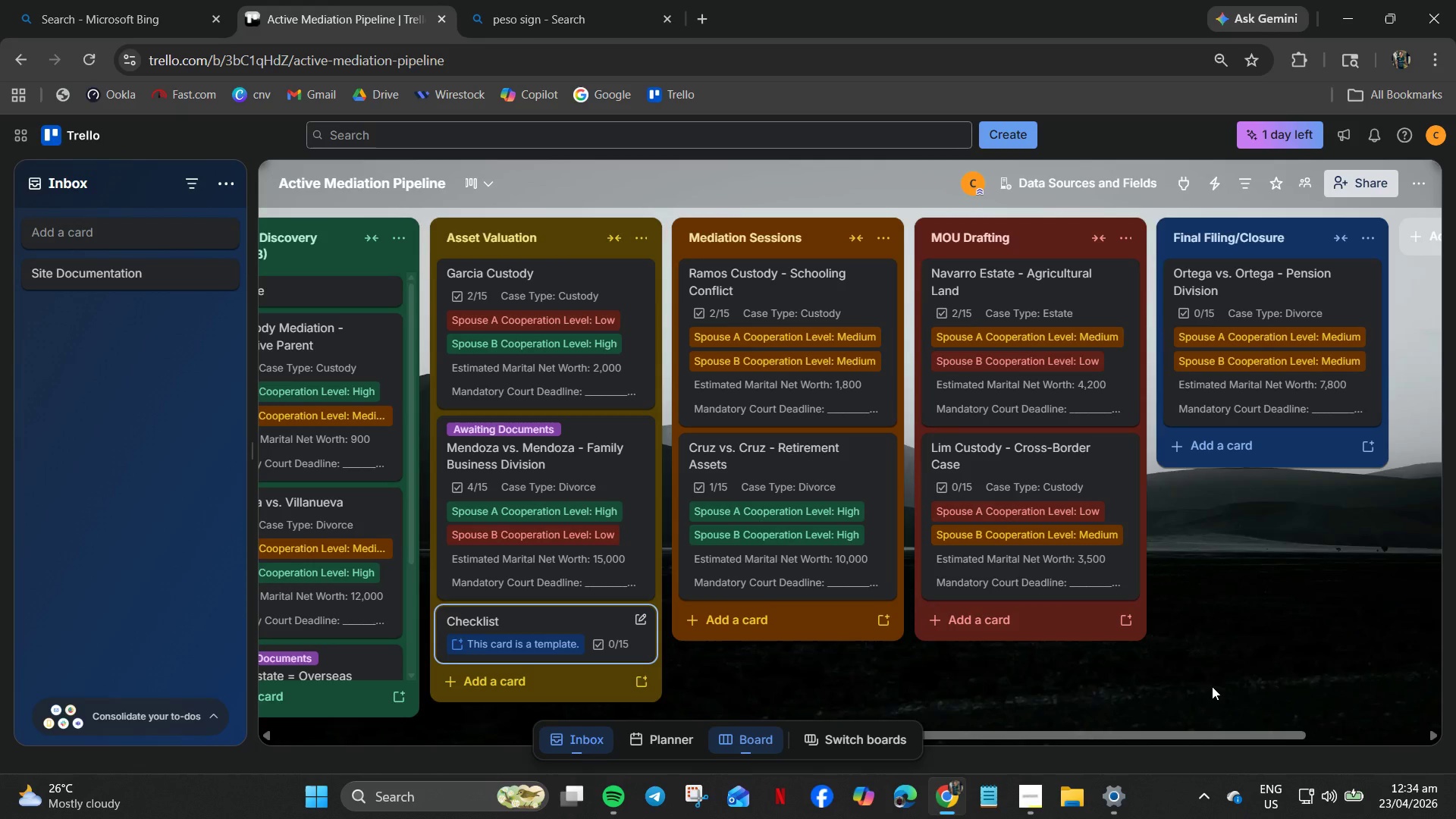 
left_click([1241, 295])
 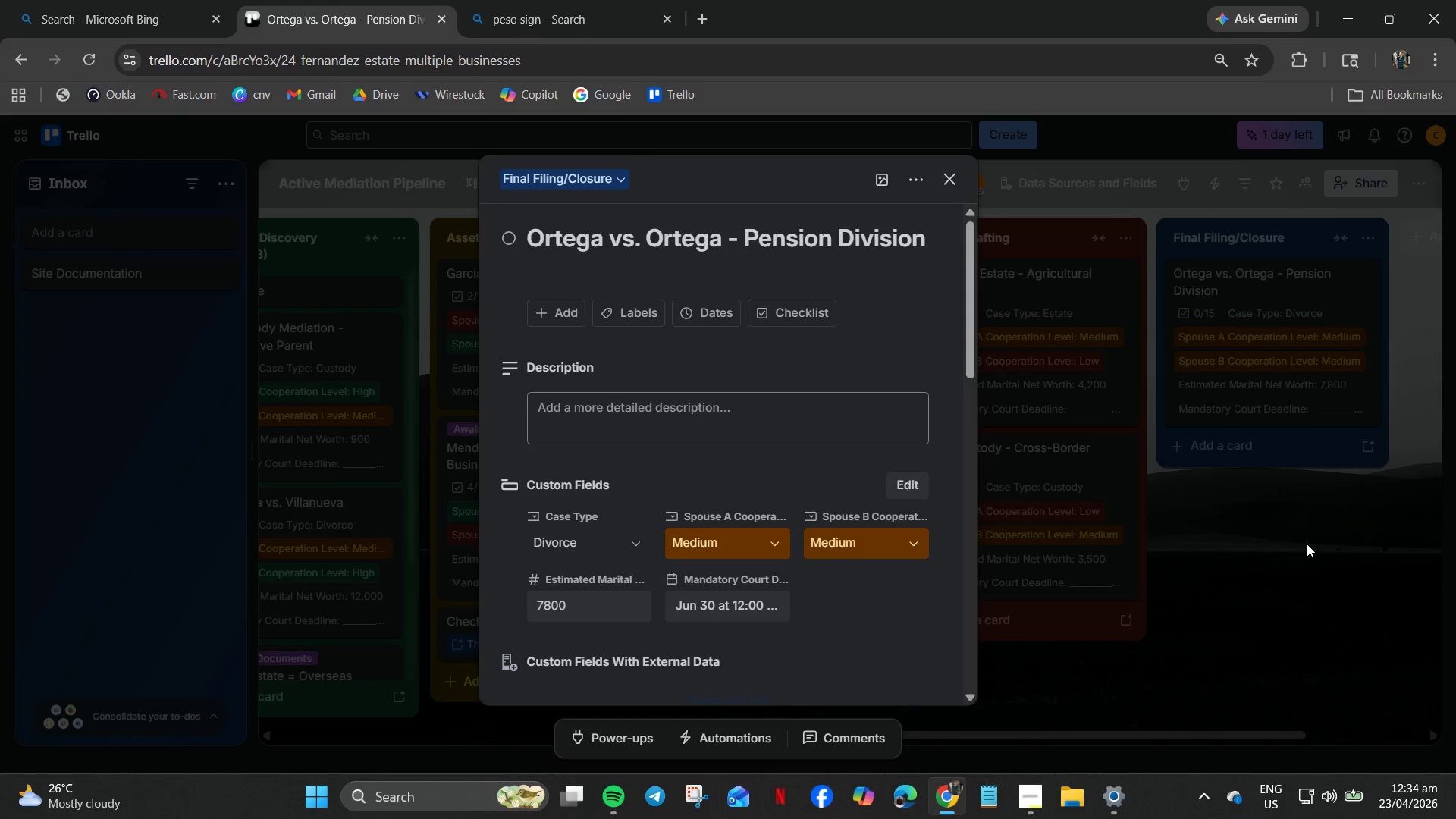 
wait(11.5)
 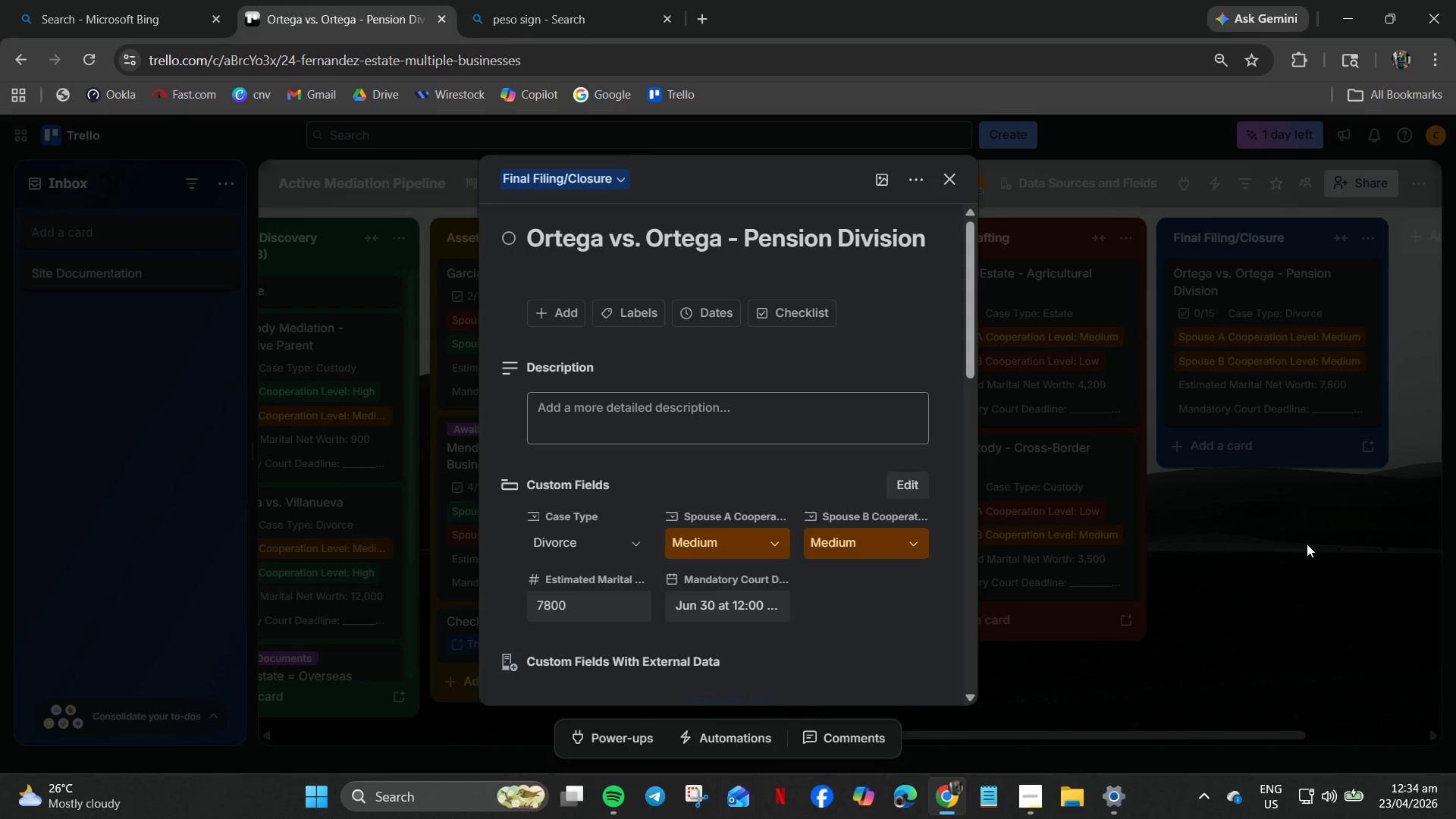 
left_click_drag(start_coordinate=[1012, 739], to_coordinate=[623, 700])
 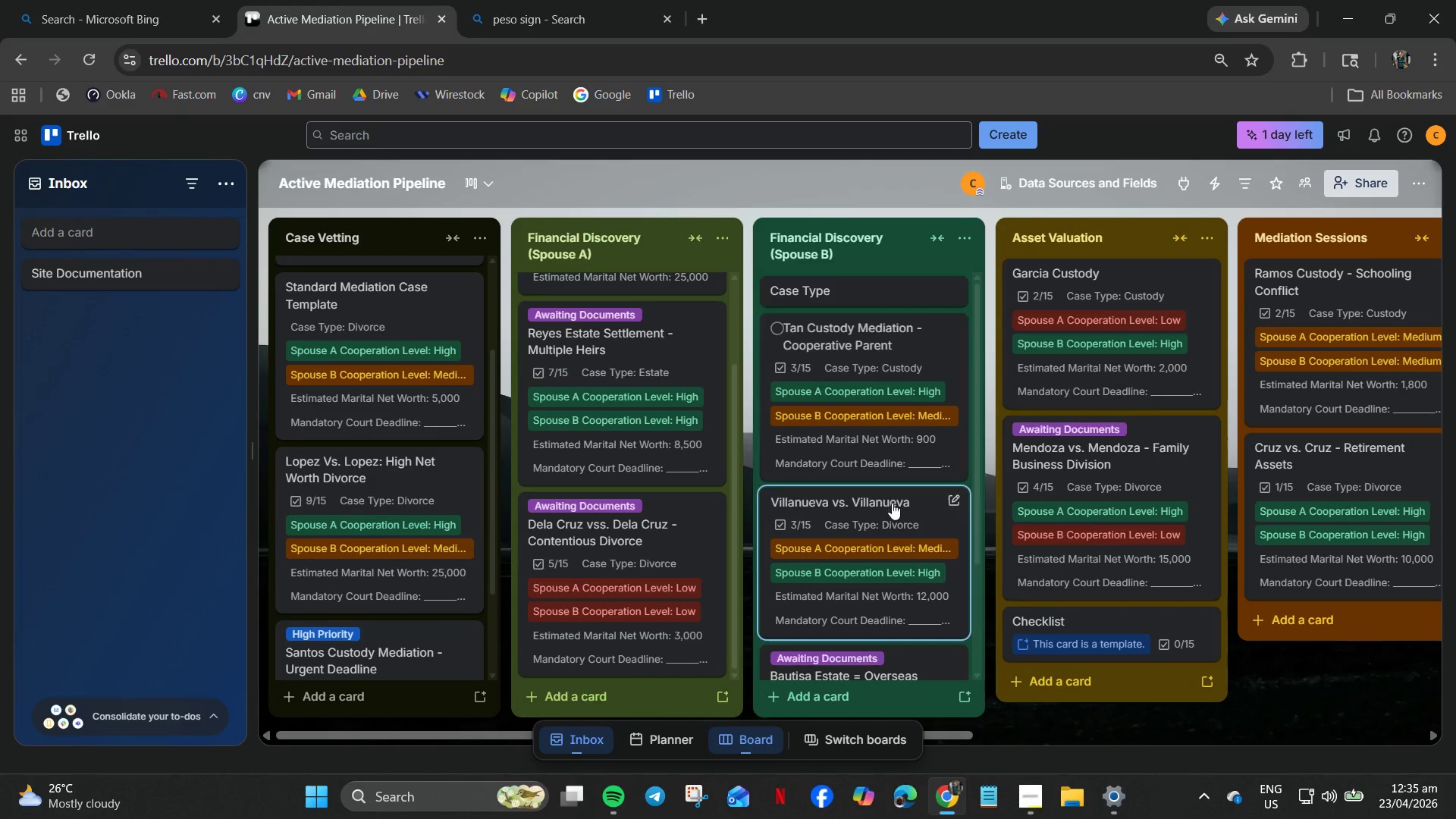 
scroll: coordinate [380, 639], scroll_direction: down, amount: 14.0
 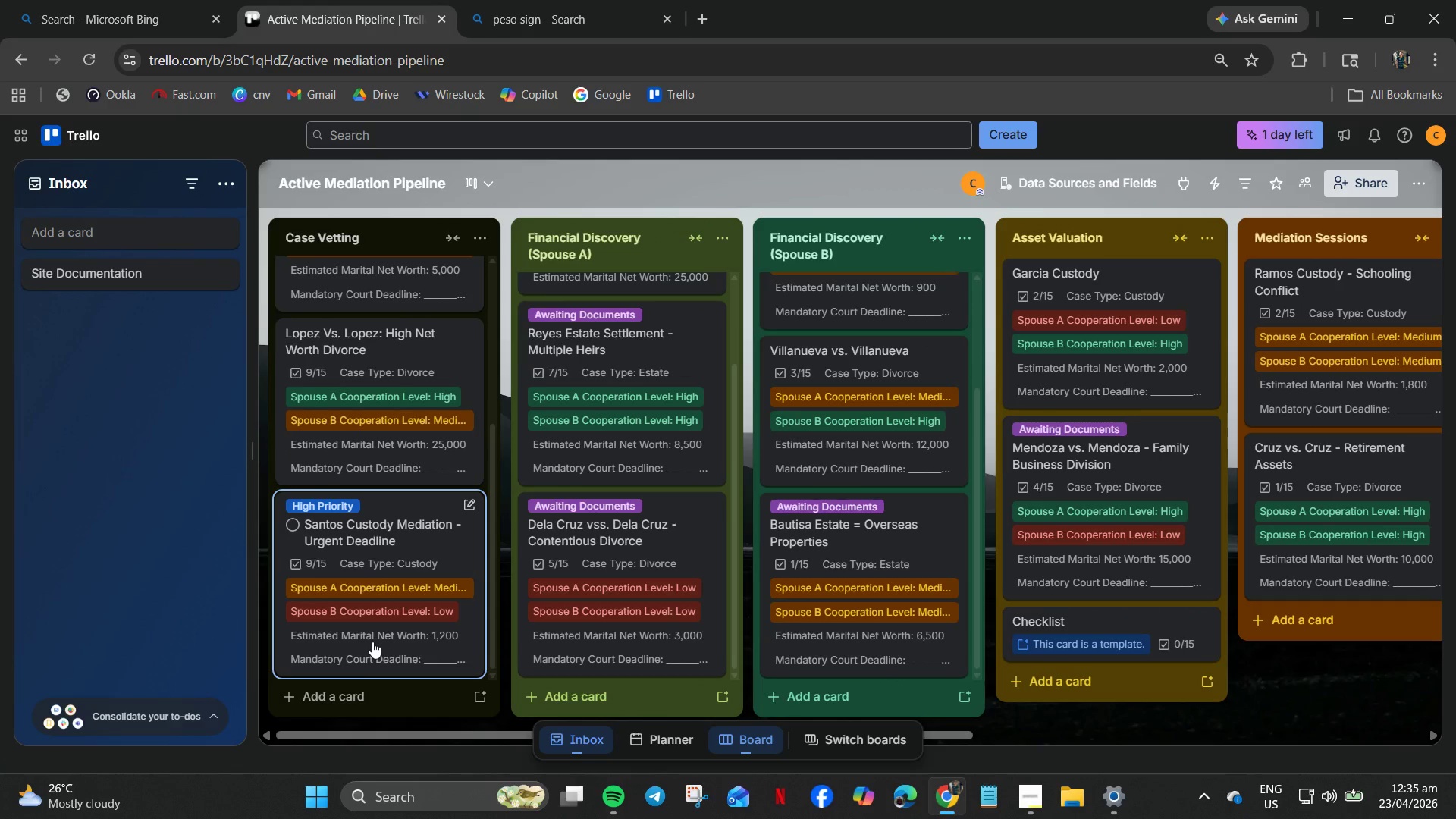 
scroll: coordinate [372, 642], scroll_direction: up, amount: 4.0
 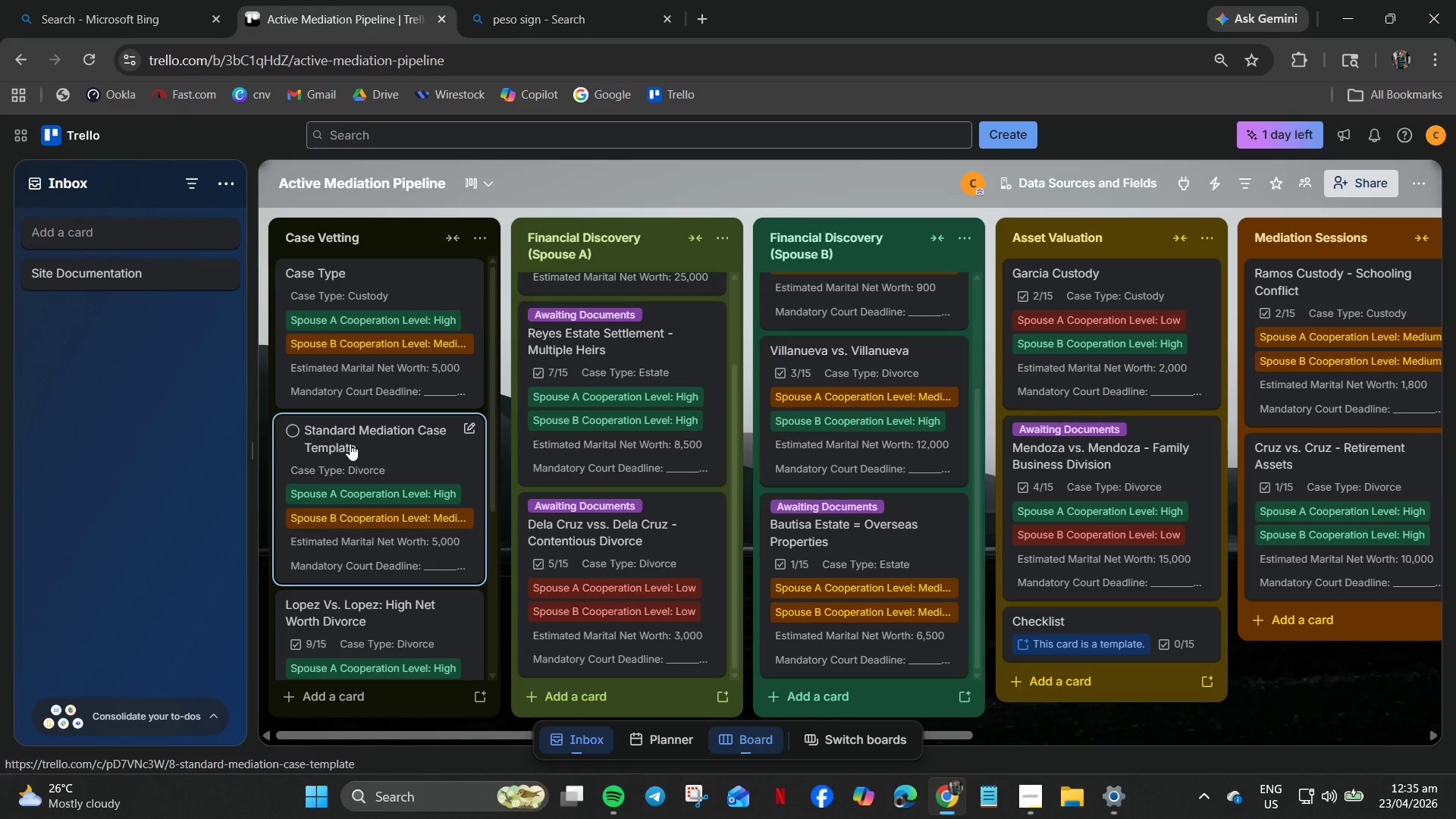 
wait(5.27)
 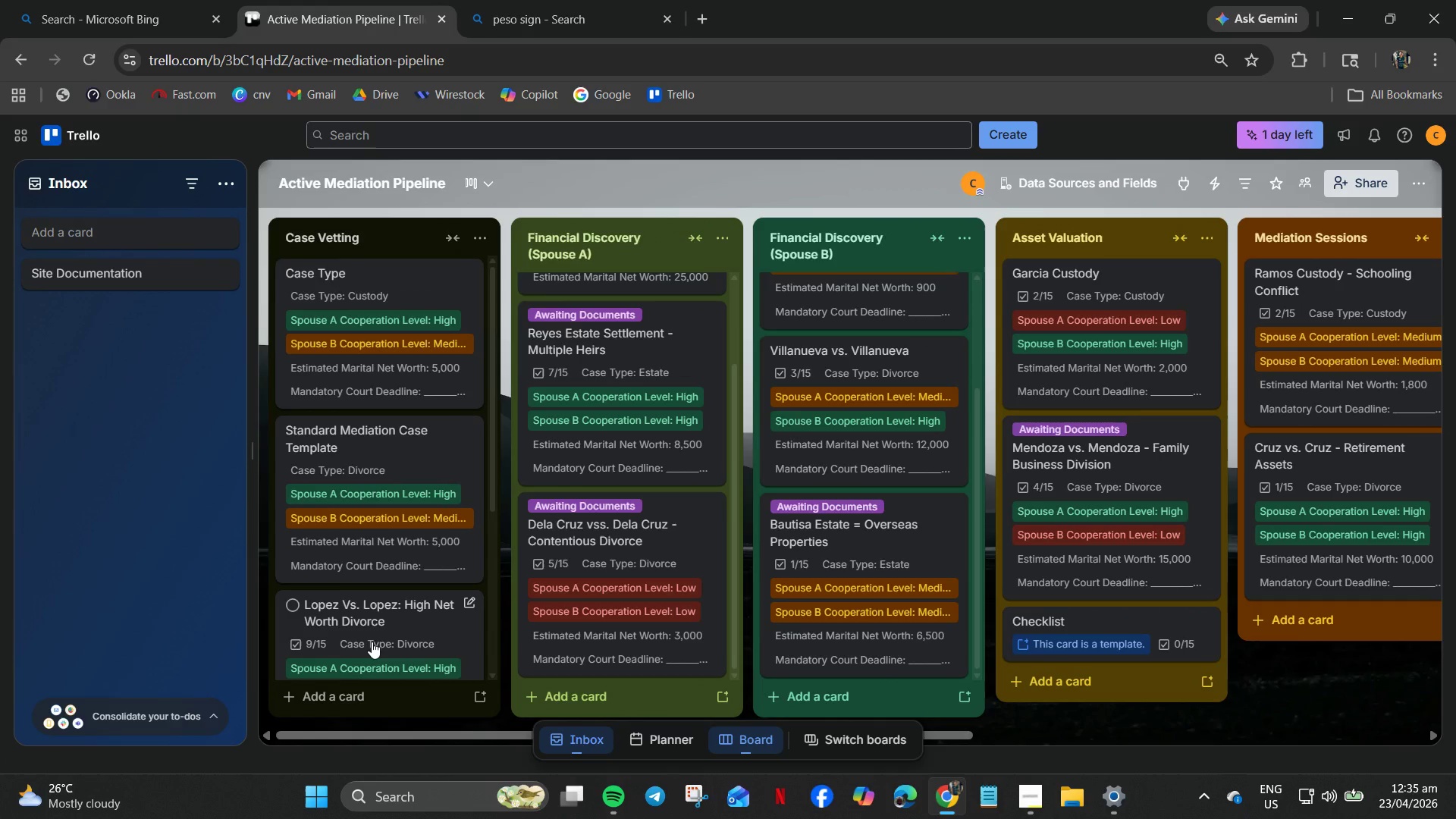 
left_click_drag(start_coordinate=[1053, 640], to_coordinate=[318, 488])
 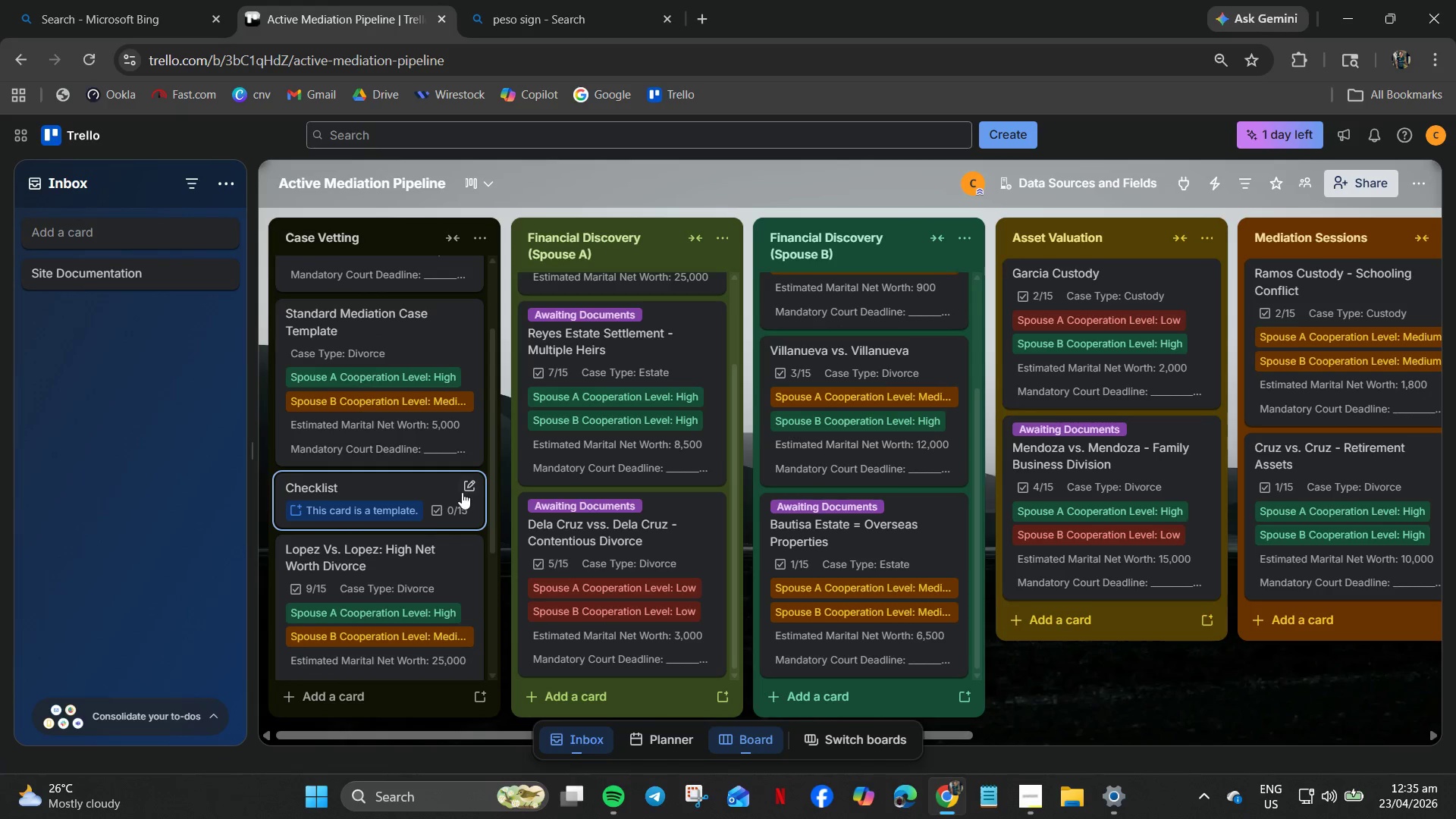 
double_click([462, 492])
 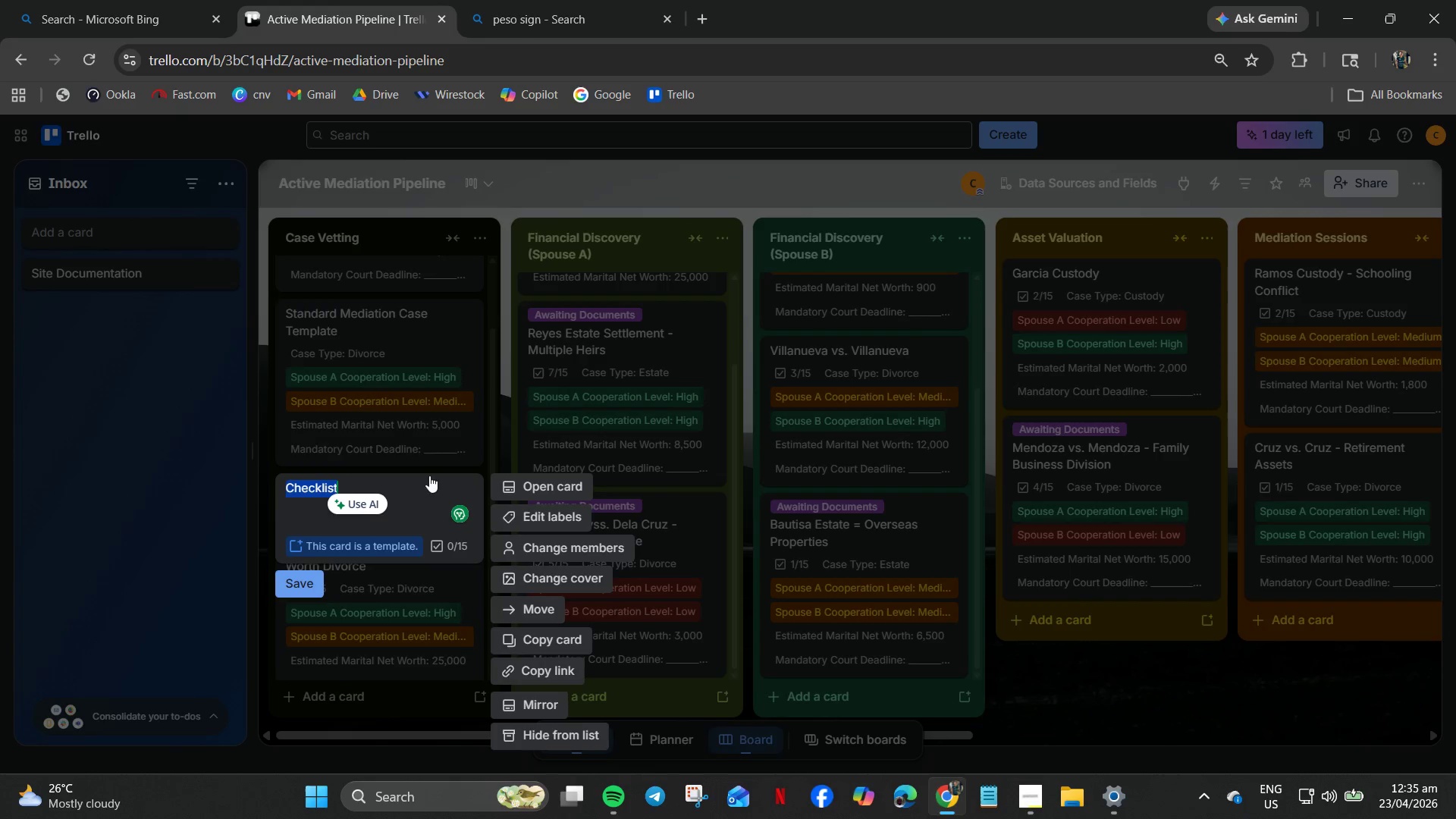 
left_click([409, 420])
 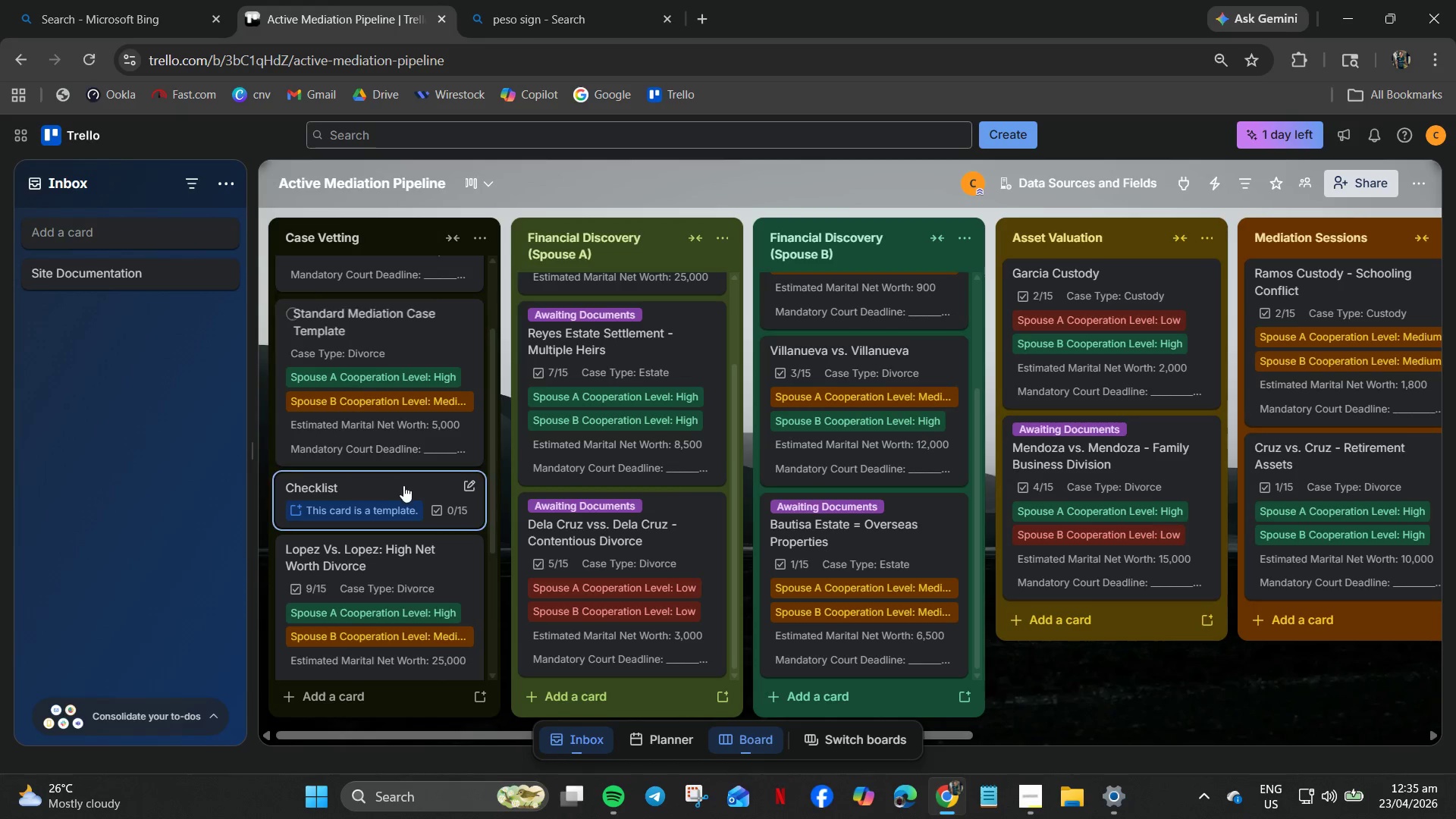 
left_click([403, 486])
 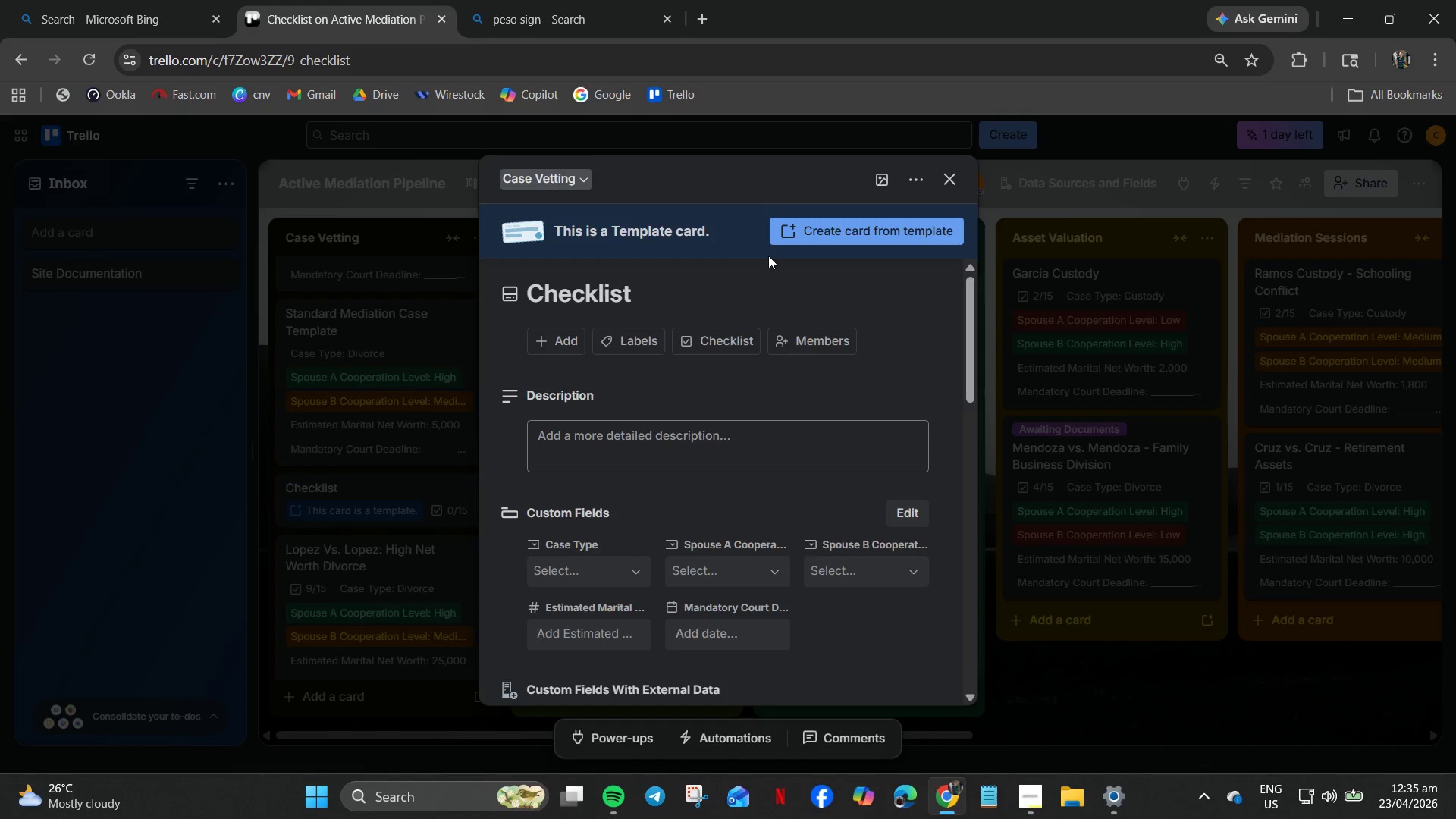 
left_click([811, 226])
 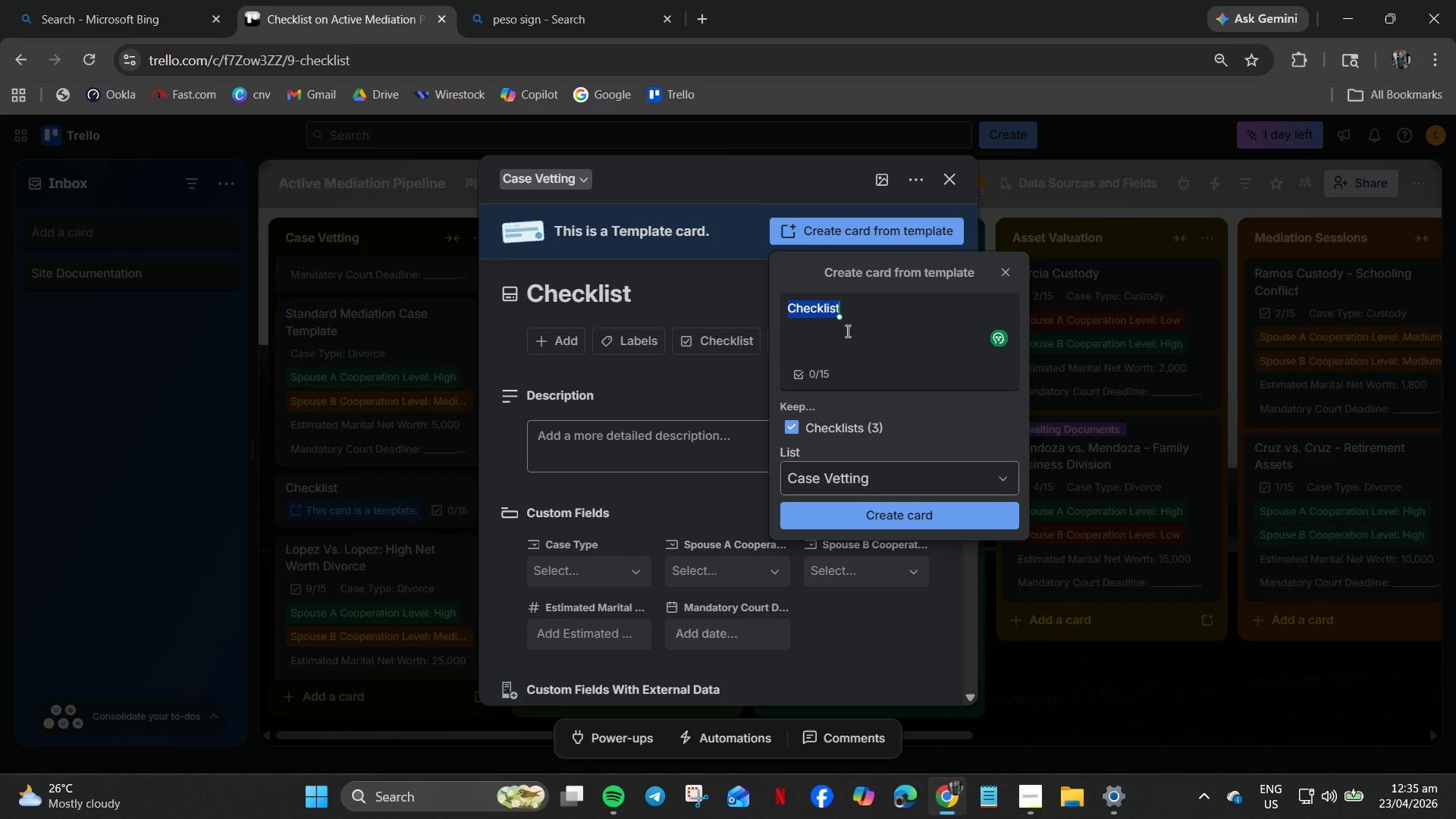 
wait(6.19)
 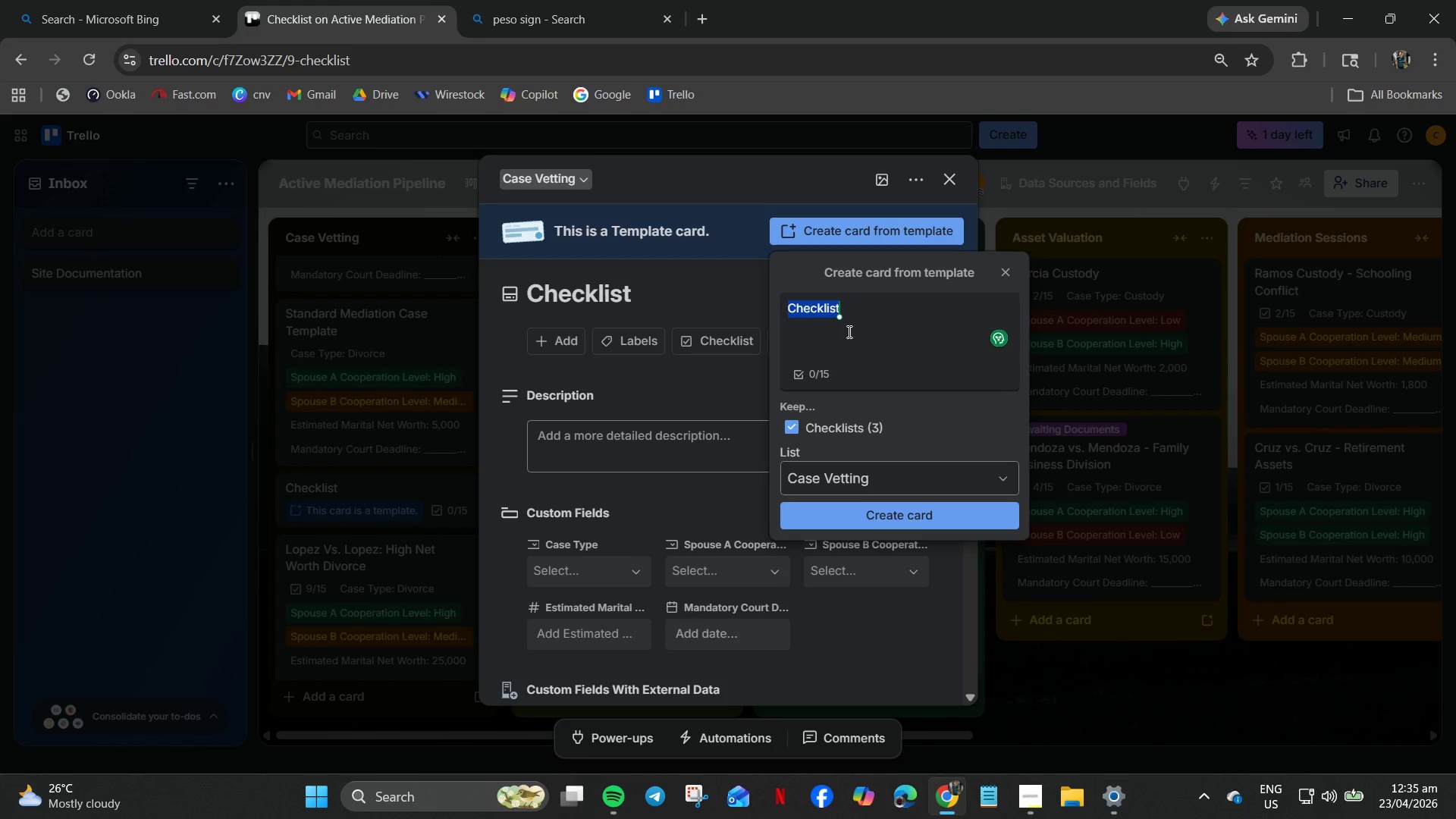 
type(Fer)
key(Backspace)
key(Backspace)
key(Backspace)
 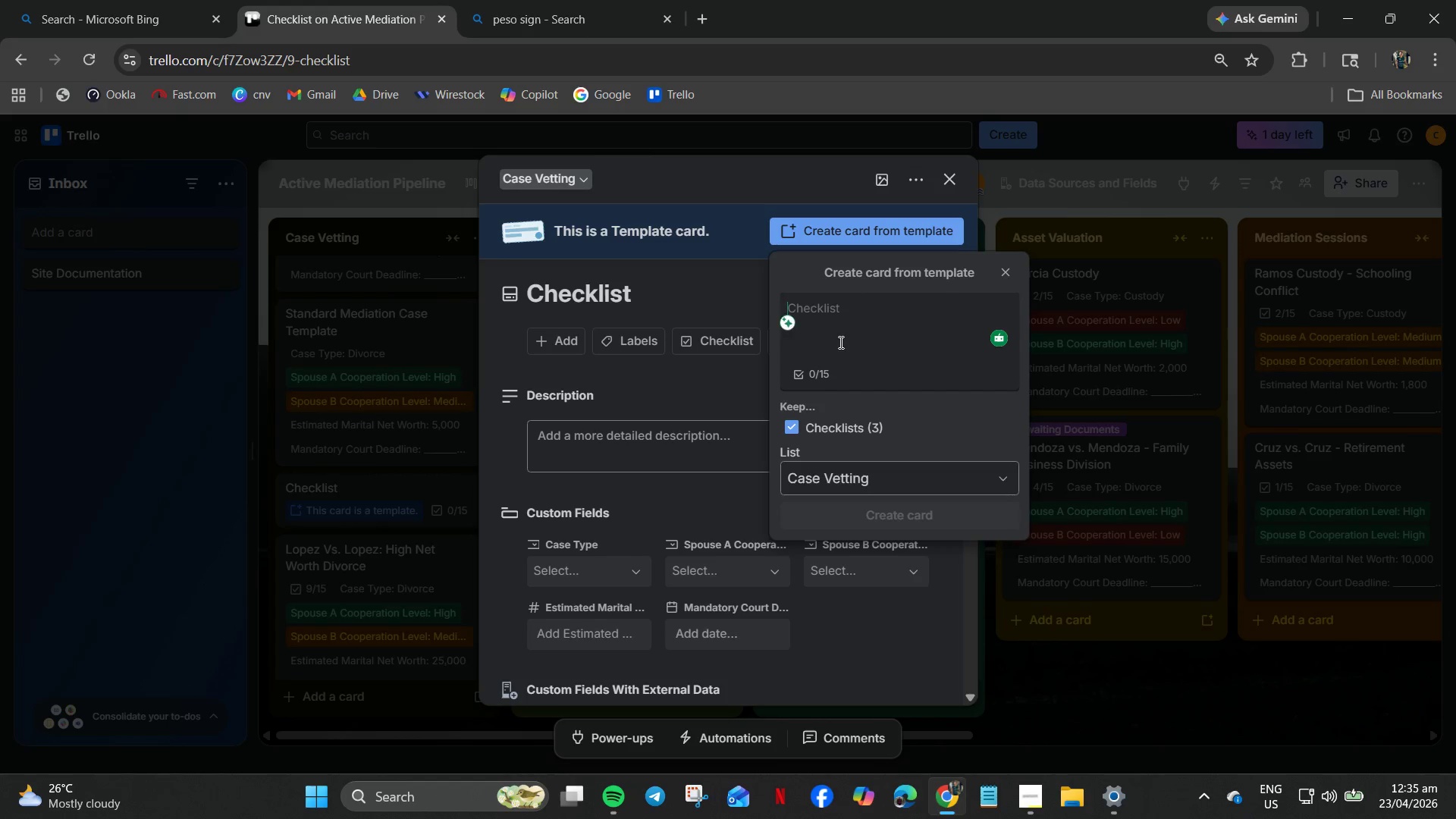 
type(Fernandez Estate - Multiple Businesses)
 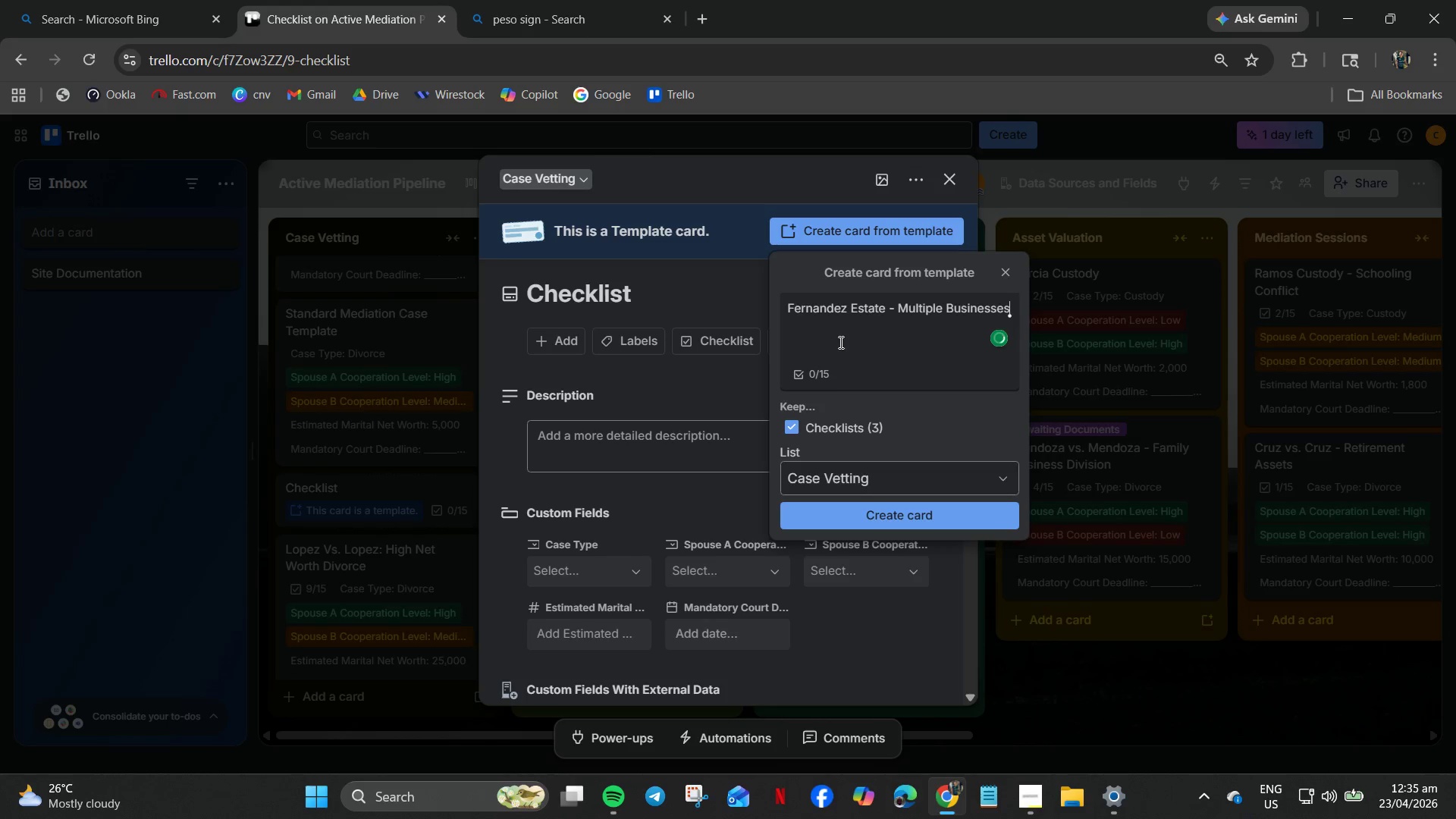 
left_click([906, 520])
 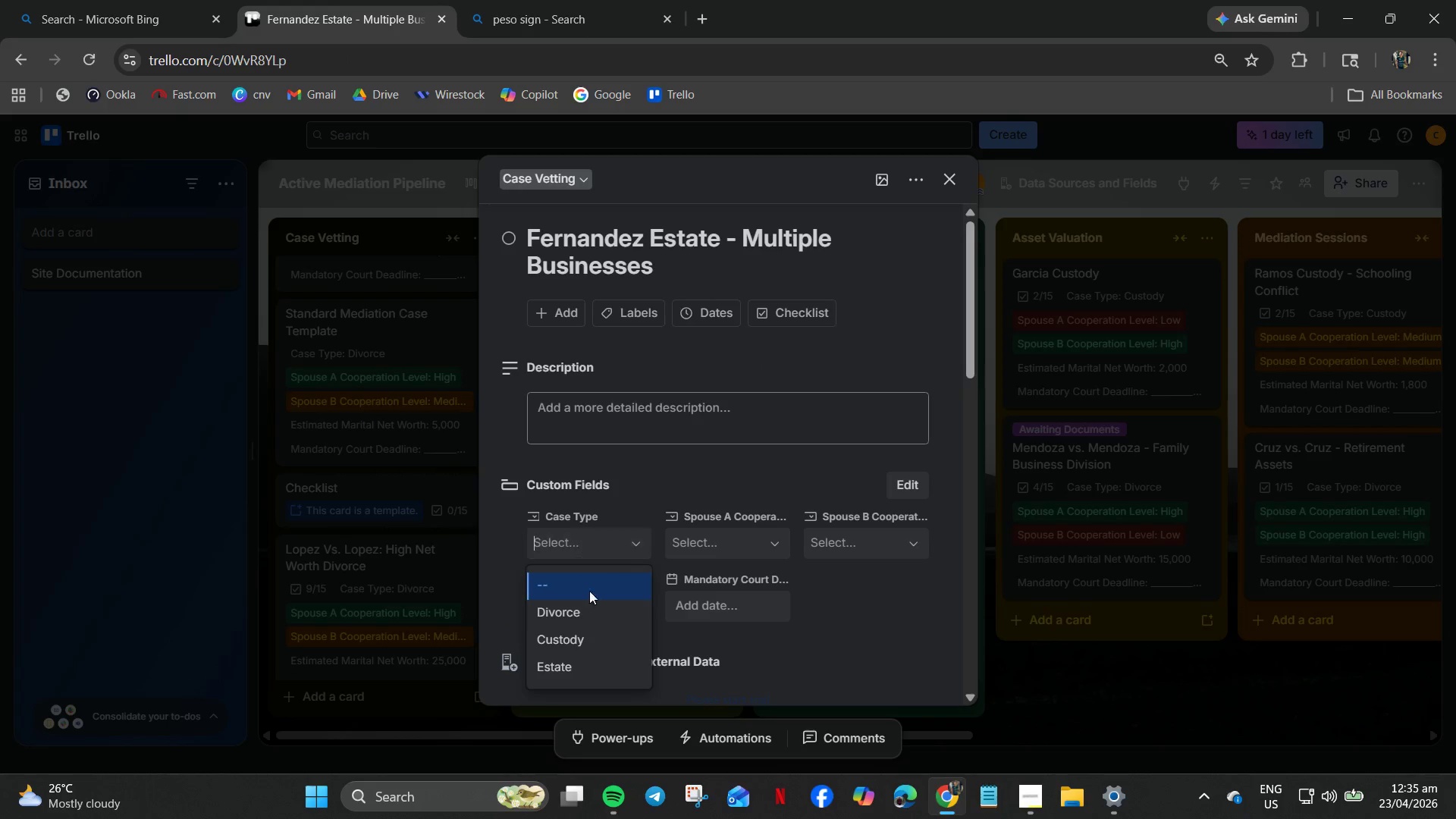 
left_click([572, 663])
 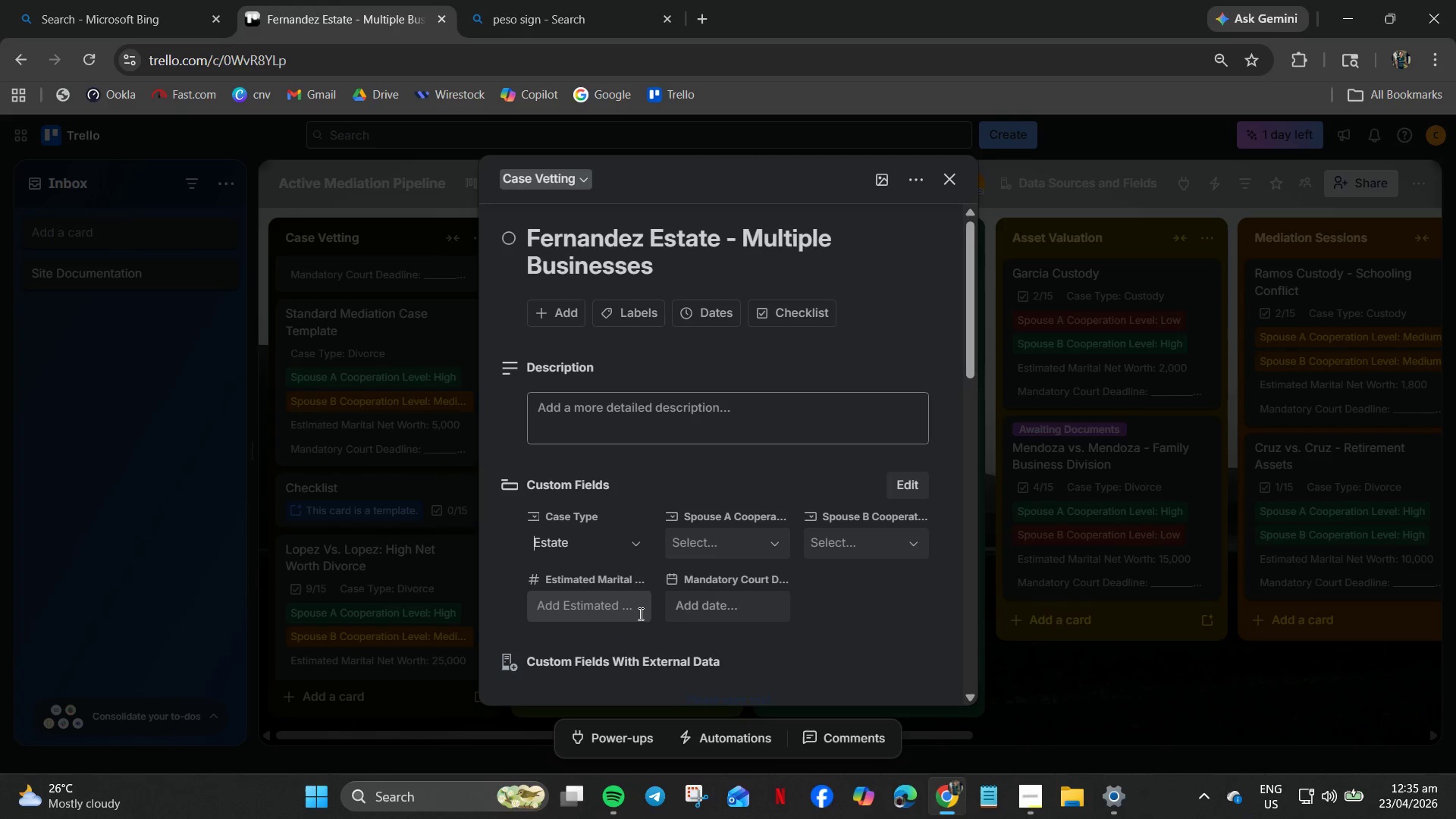 
left_click([728, 541])
 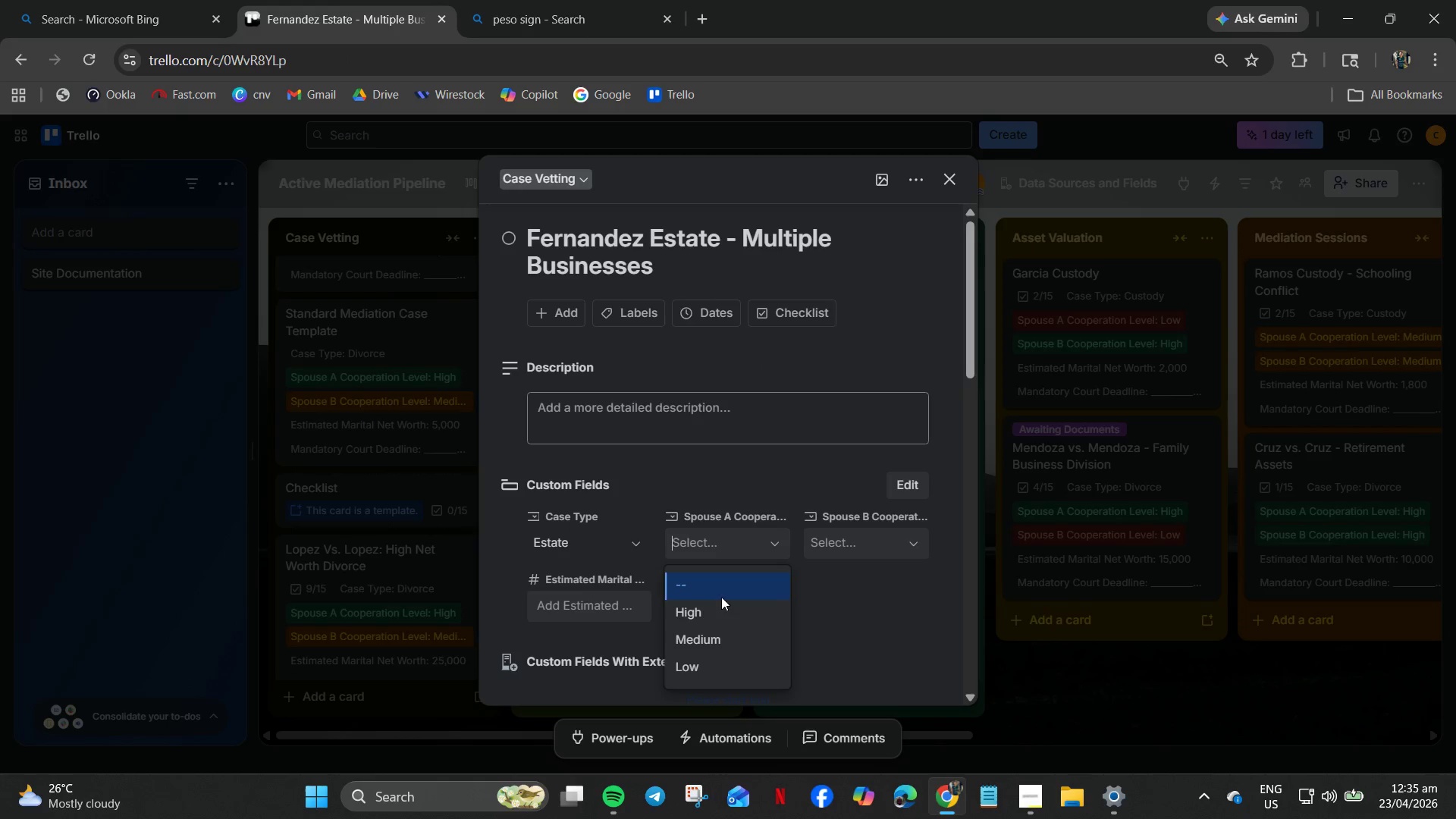 
left_click([714, 613])
 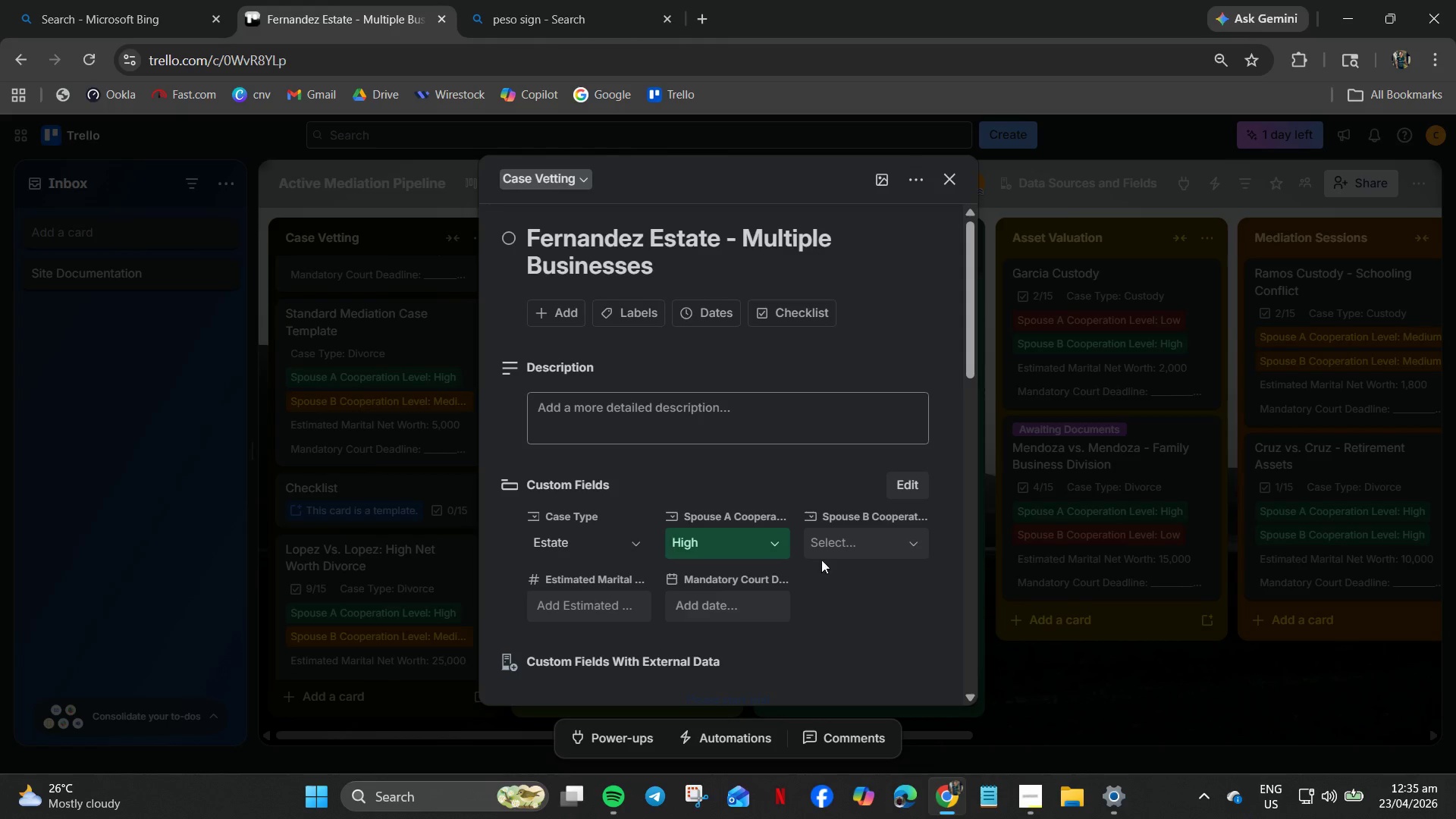 
triple_click([838, 553])
 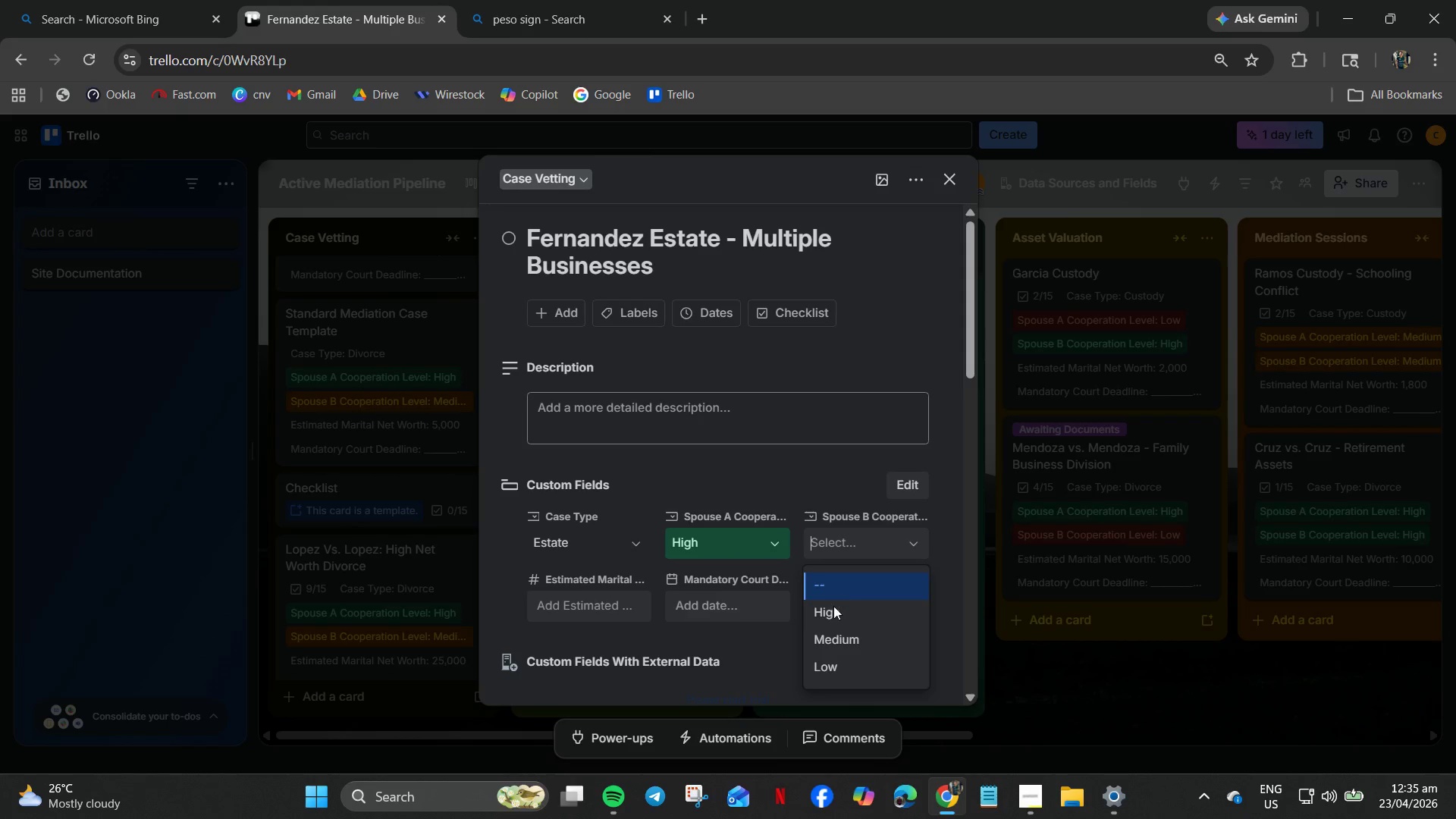 
triple_click([833, 613])
 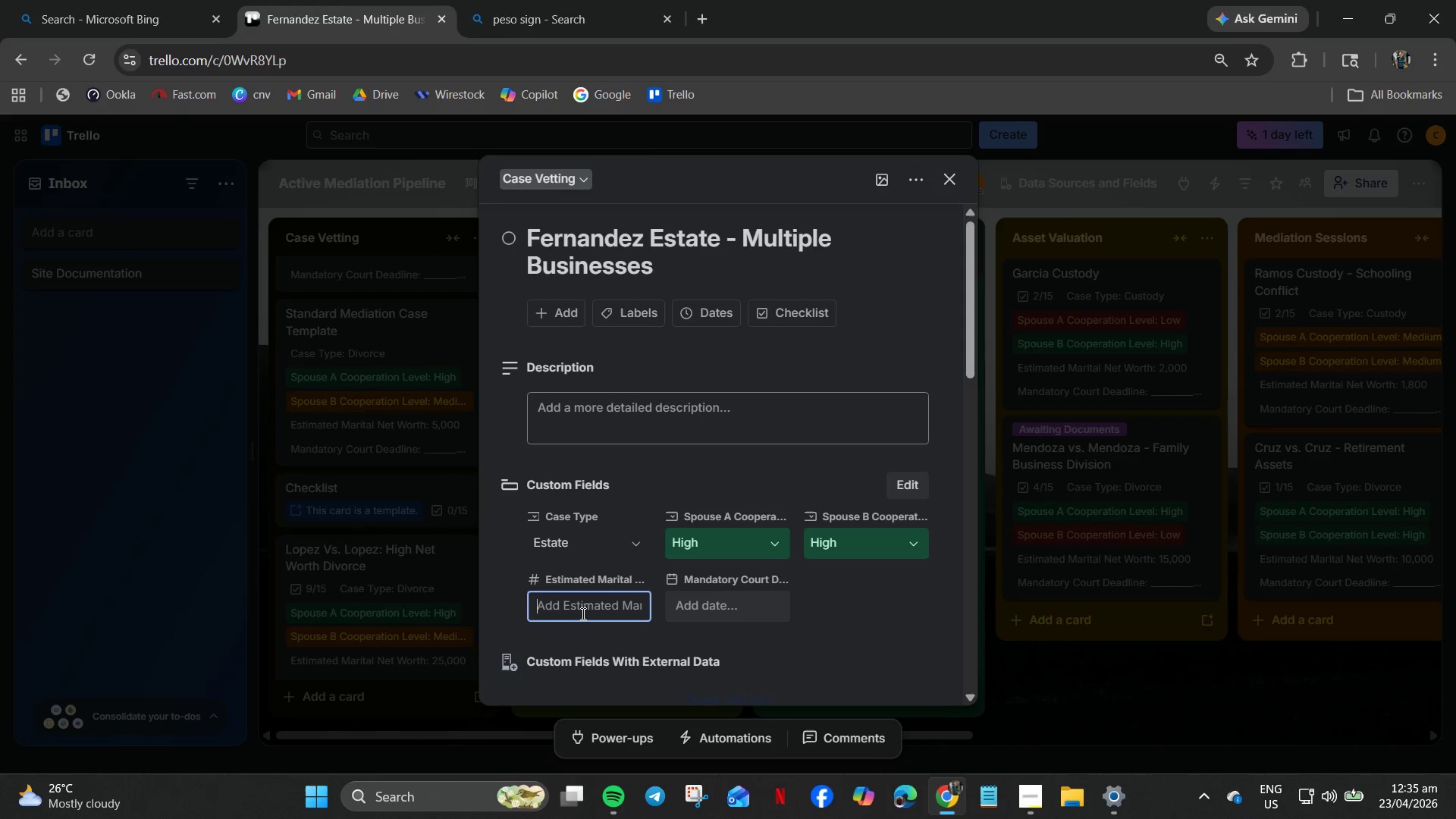 
key(Numpad2)
 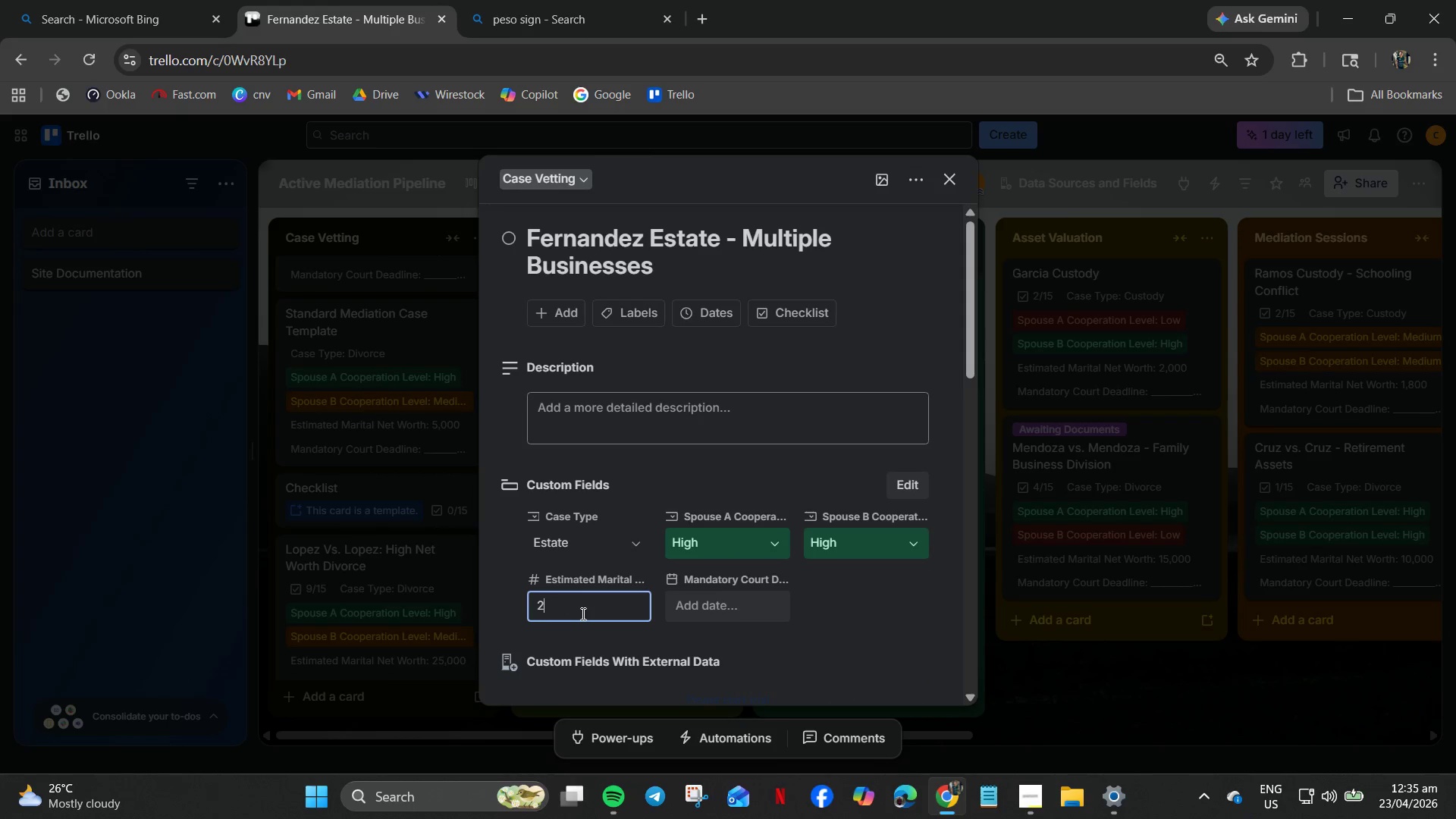 
key(Numpad0)
 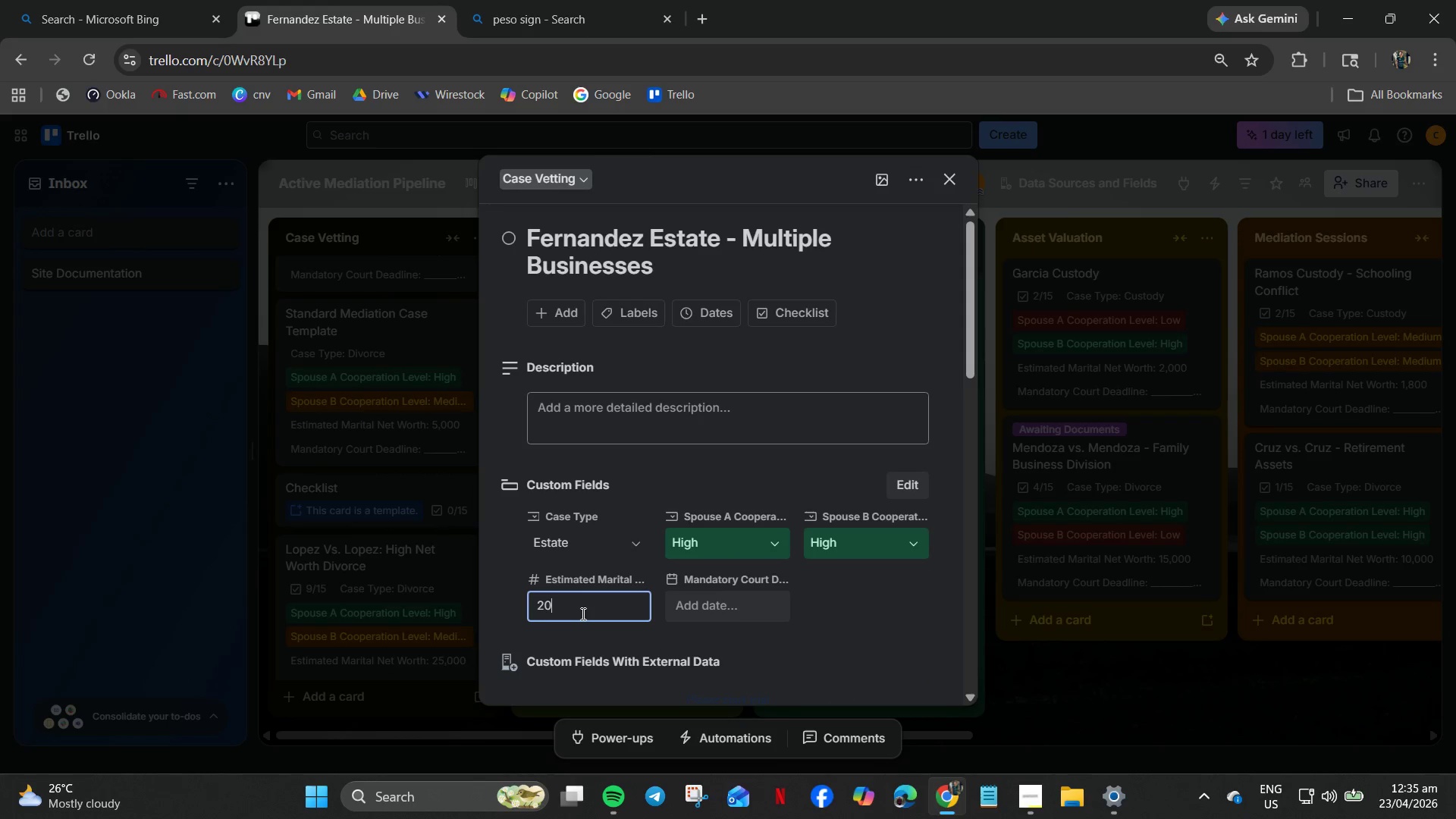 
key(Numpad0)
 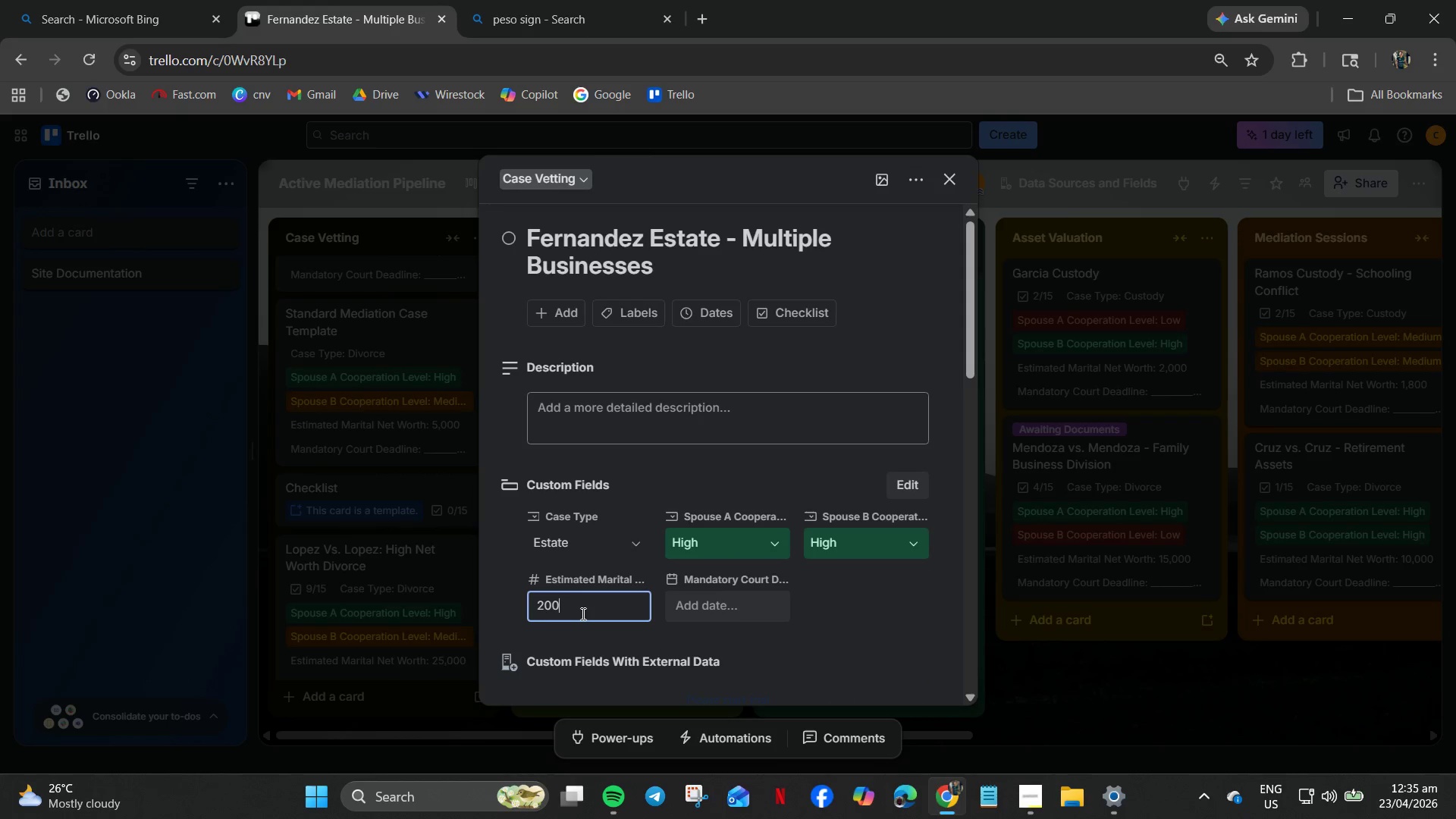 
key(Numpad0)
 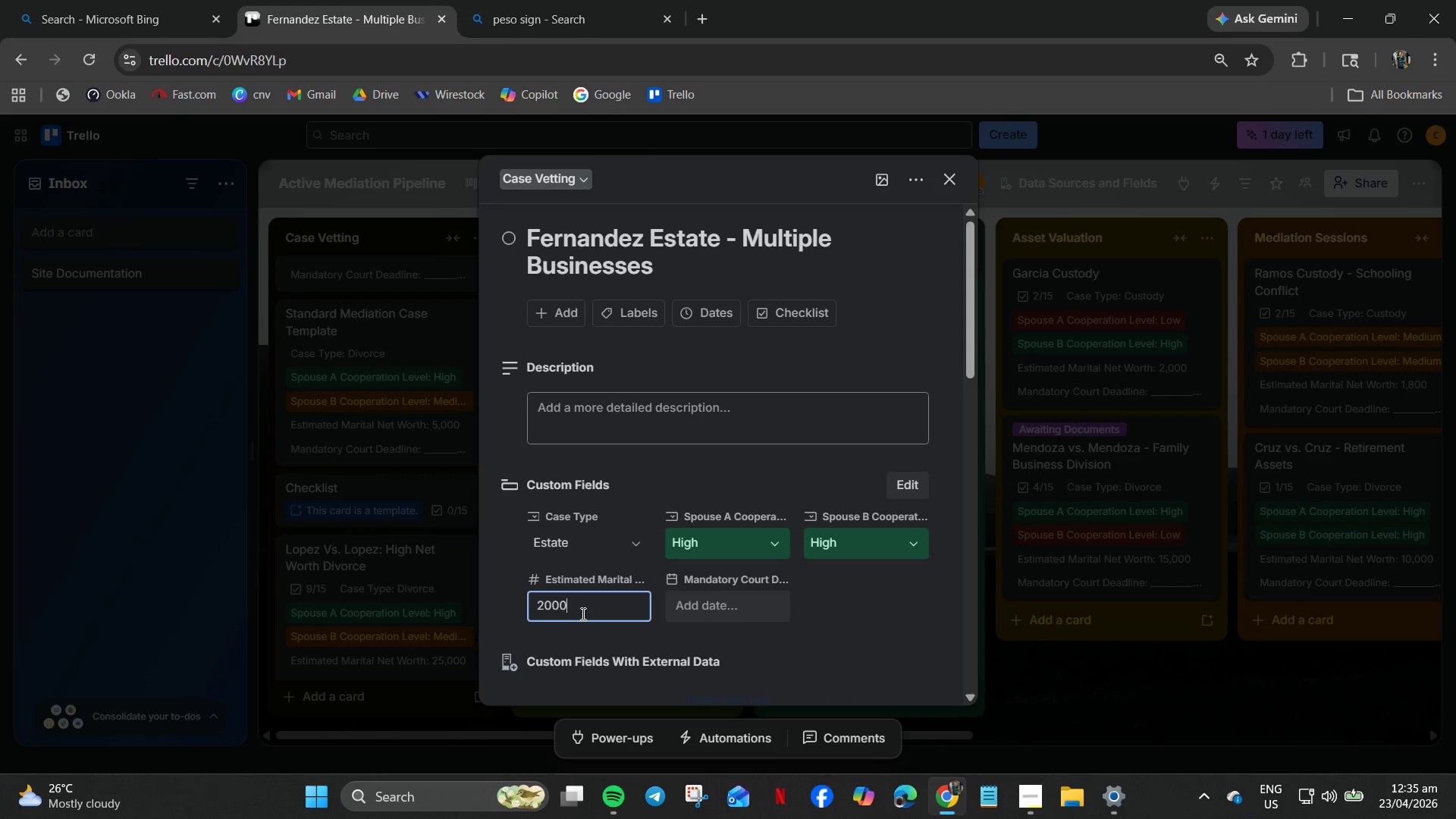 
key(Numpad0)
 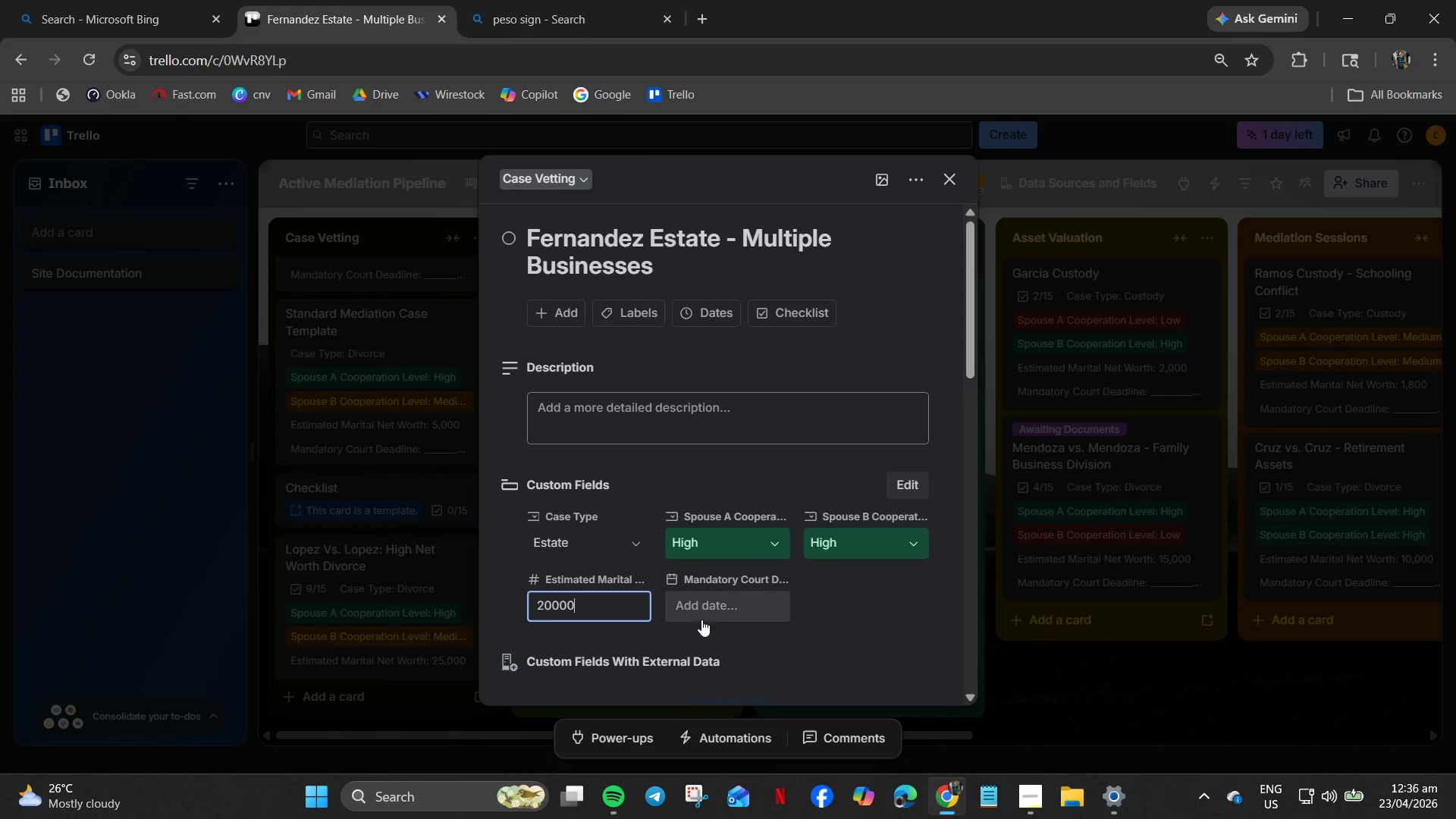 
wait(5.8)
 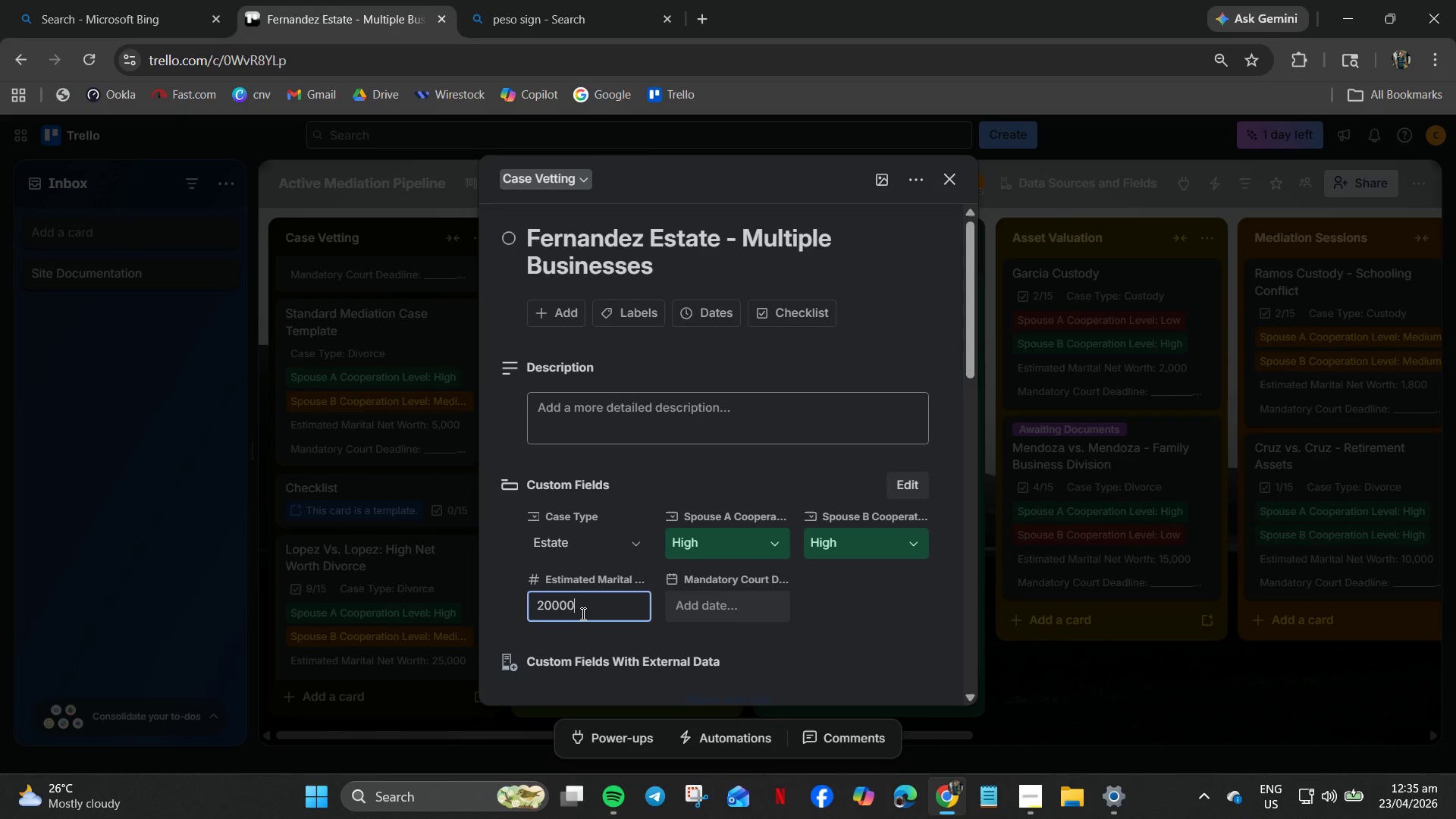 
left_click([712, 609])
 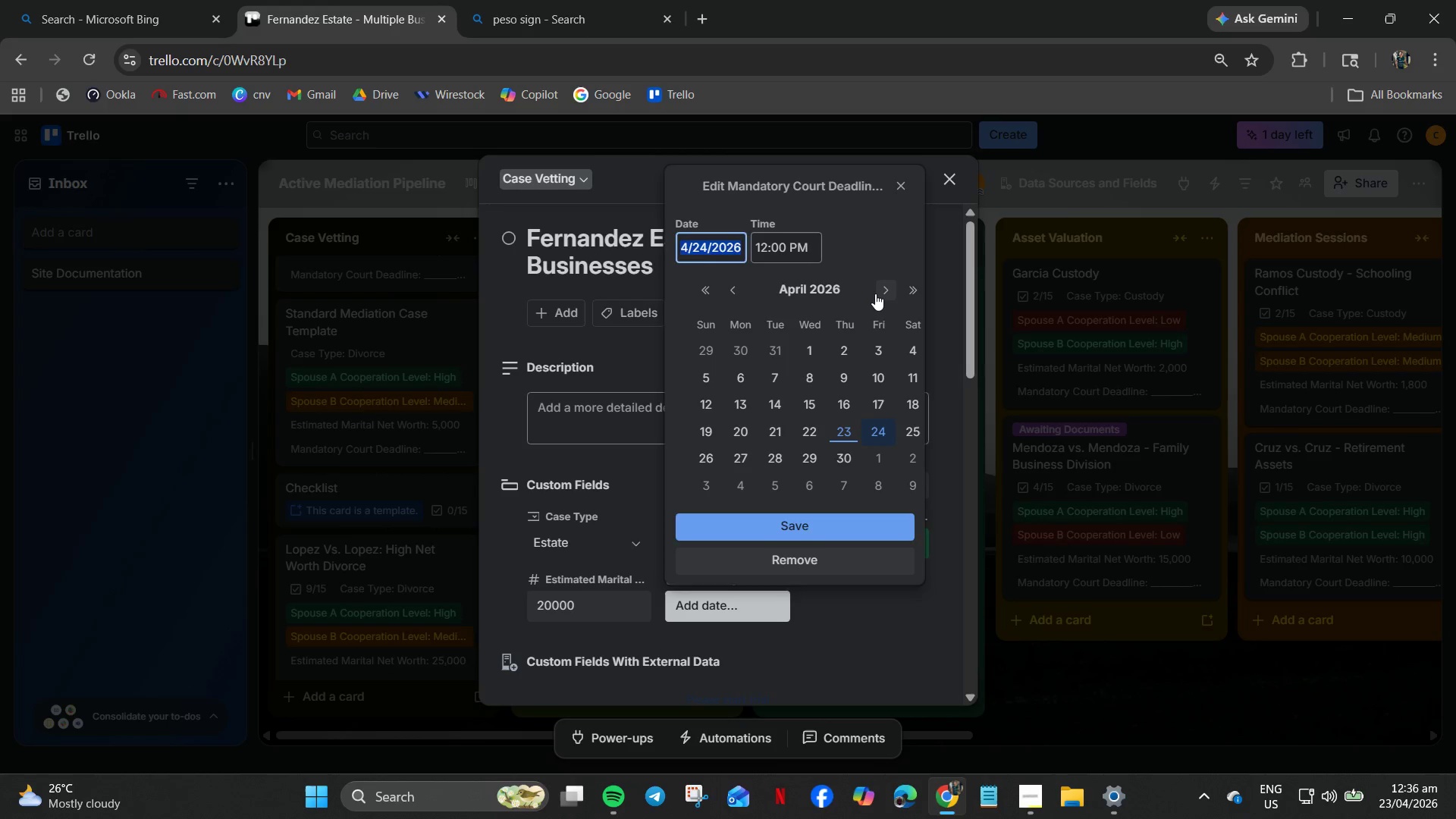 
double_click([875, 293])
 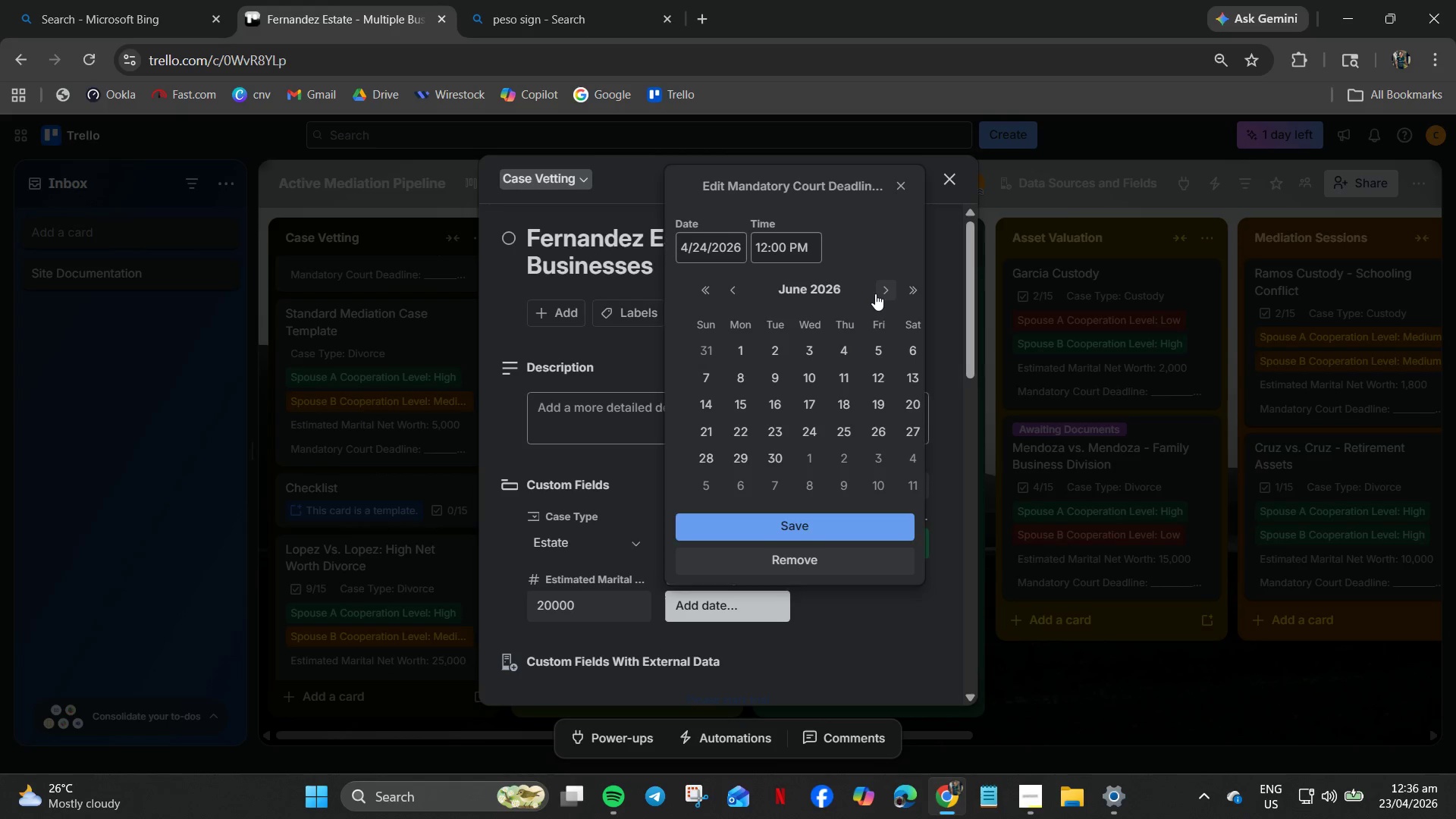 
left_click([875, 293])
 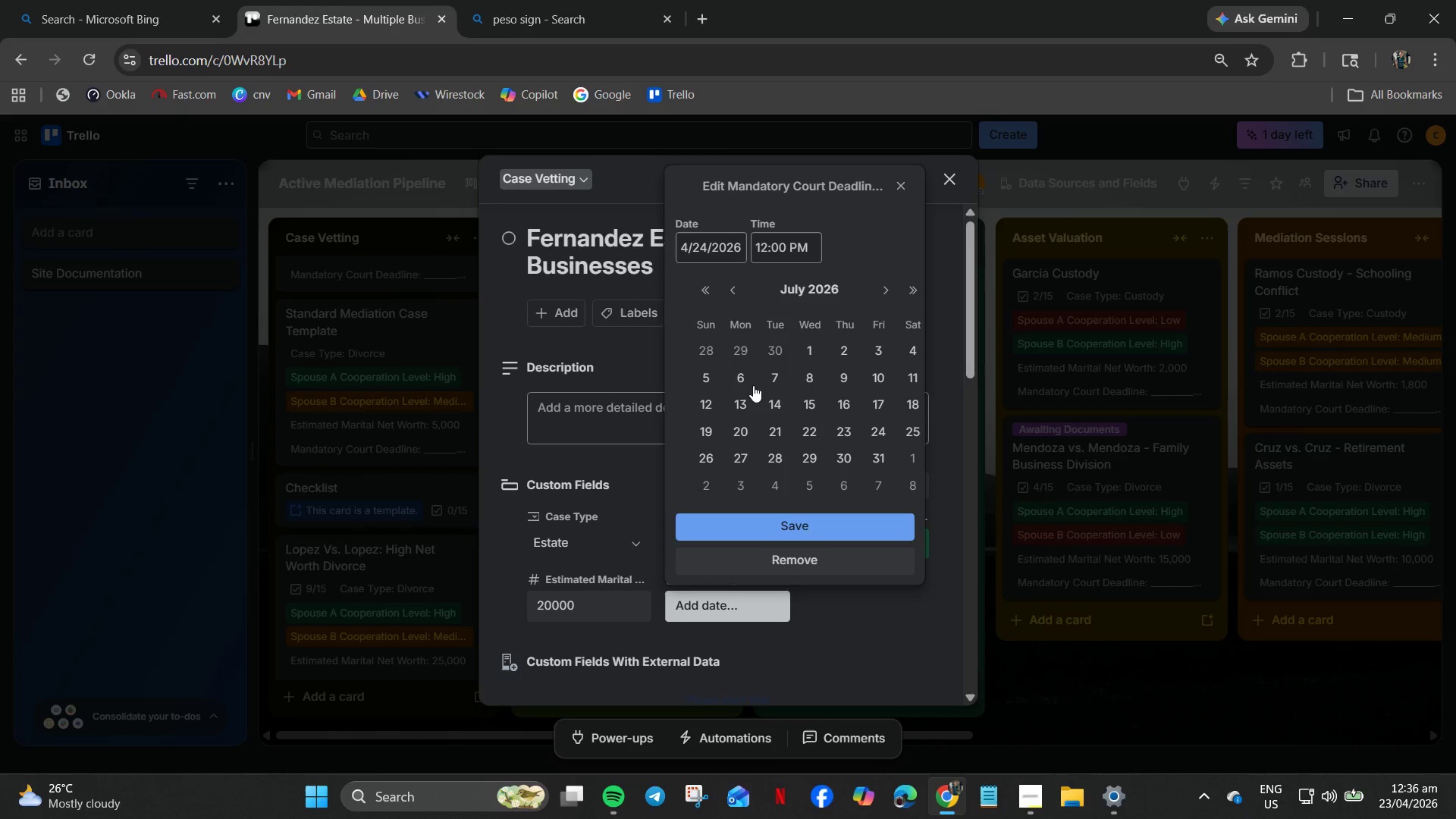 
left_click([701, 377])
 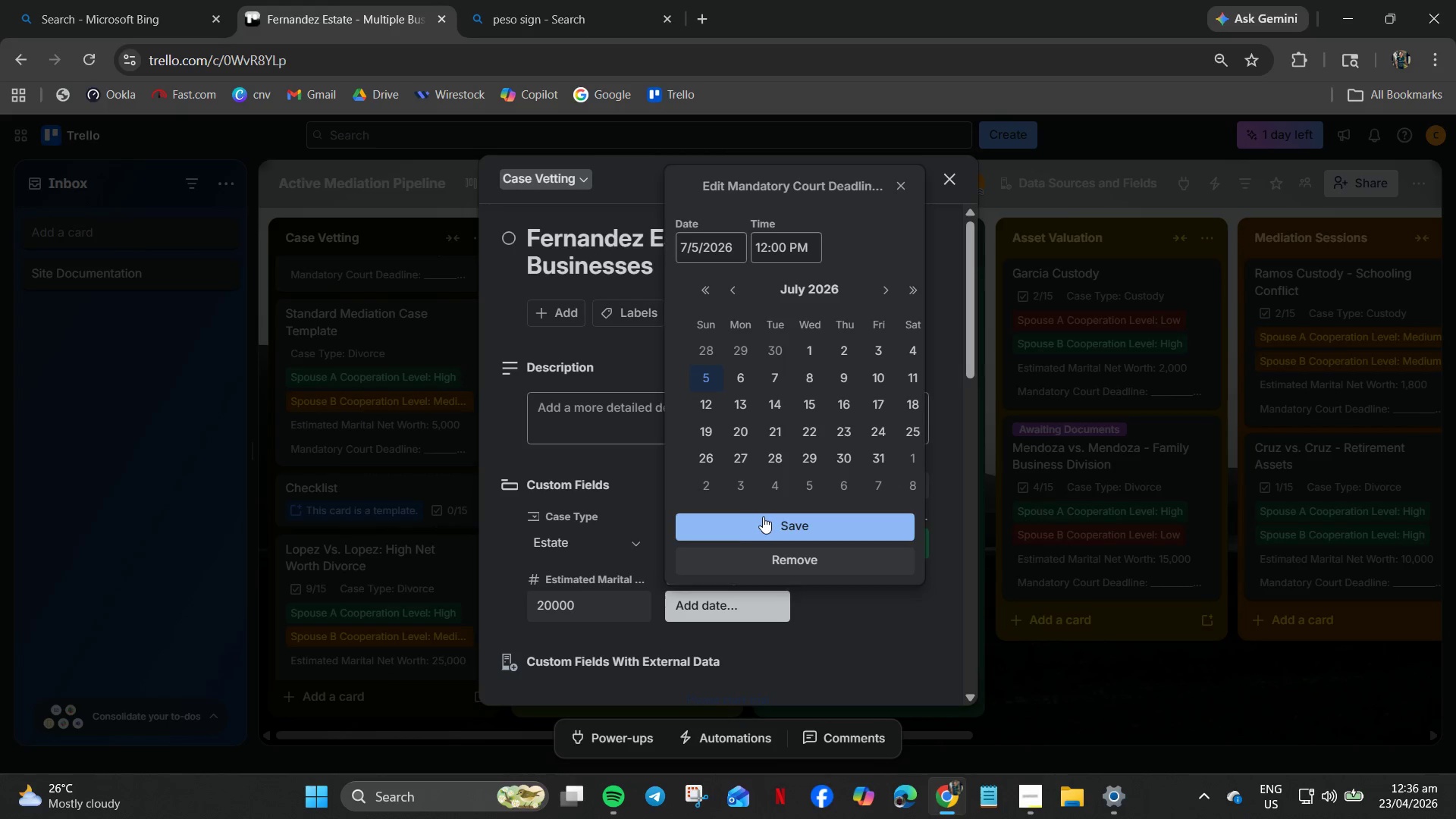 
left_click([763, 516])
 